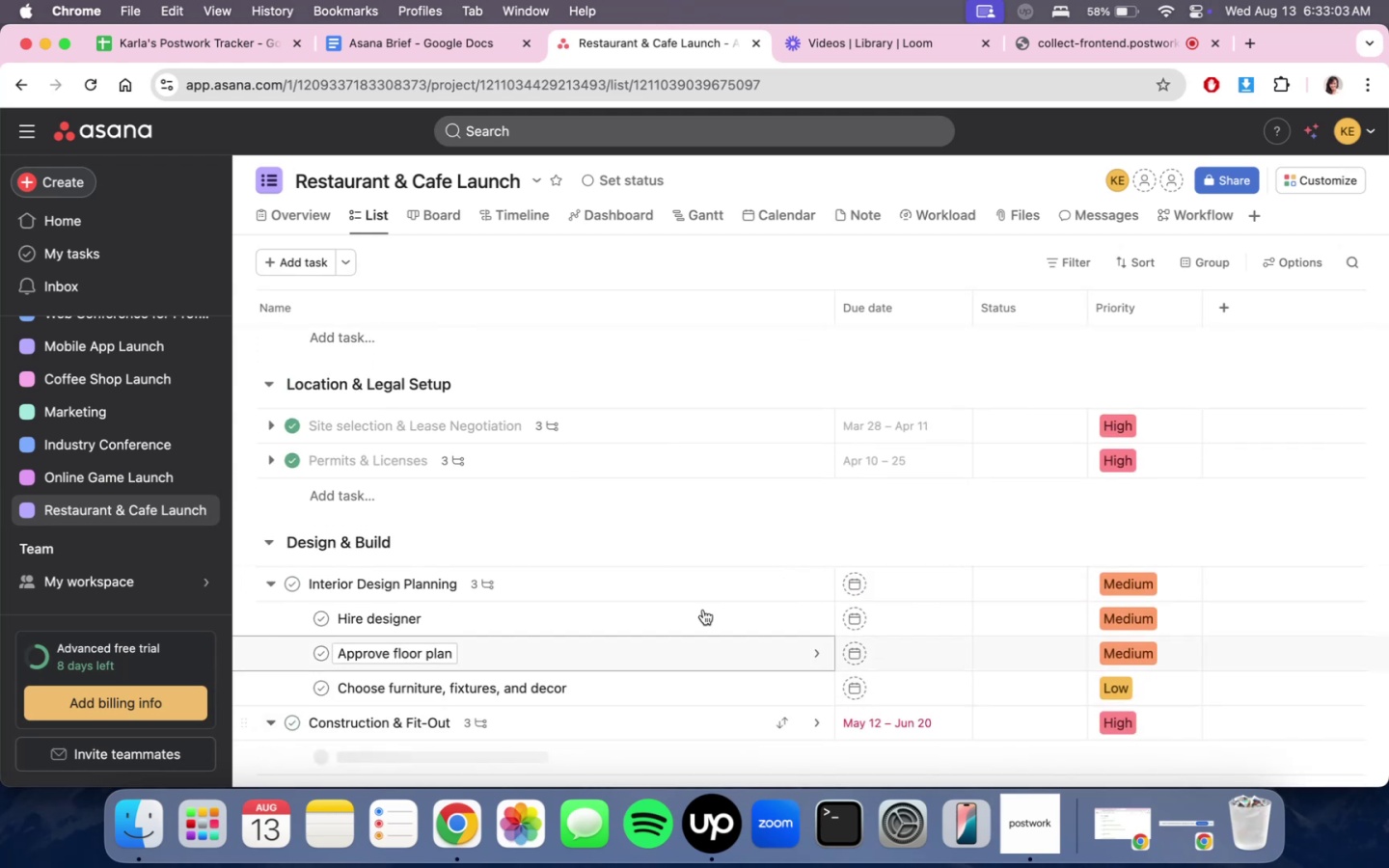 
scroll: coordinate [978, 556], scroll_direction: down, amount: 7.0
 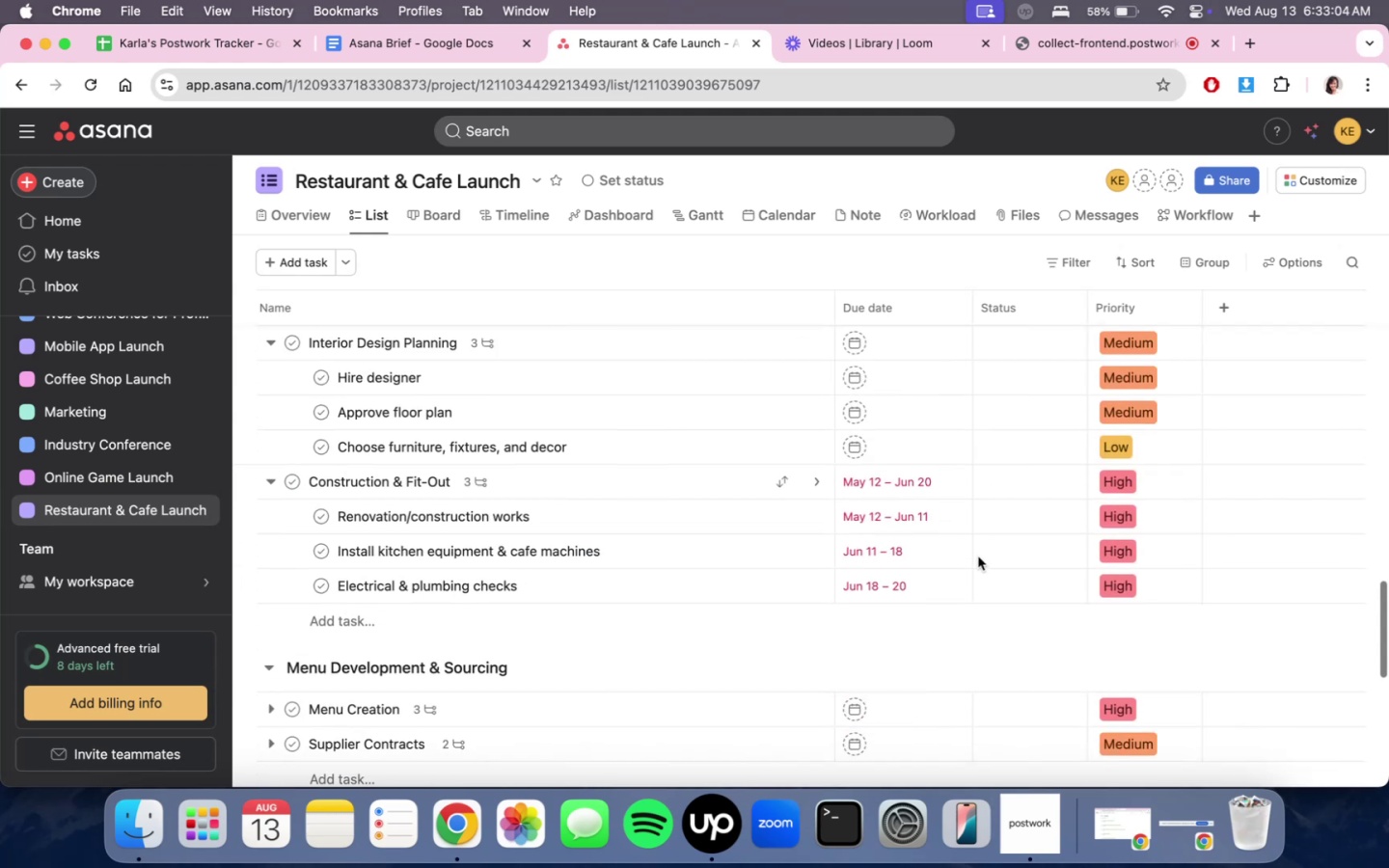 
scroll: coordinate [980, 469], scroll_direction: up, amount: 8.0
 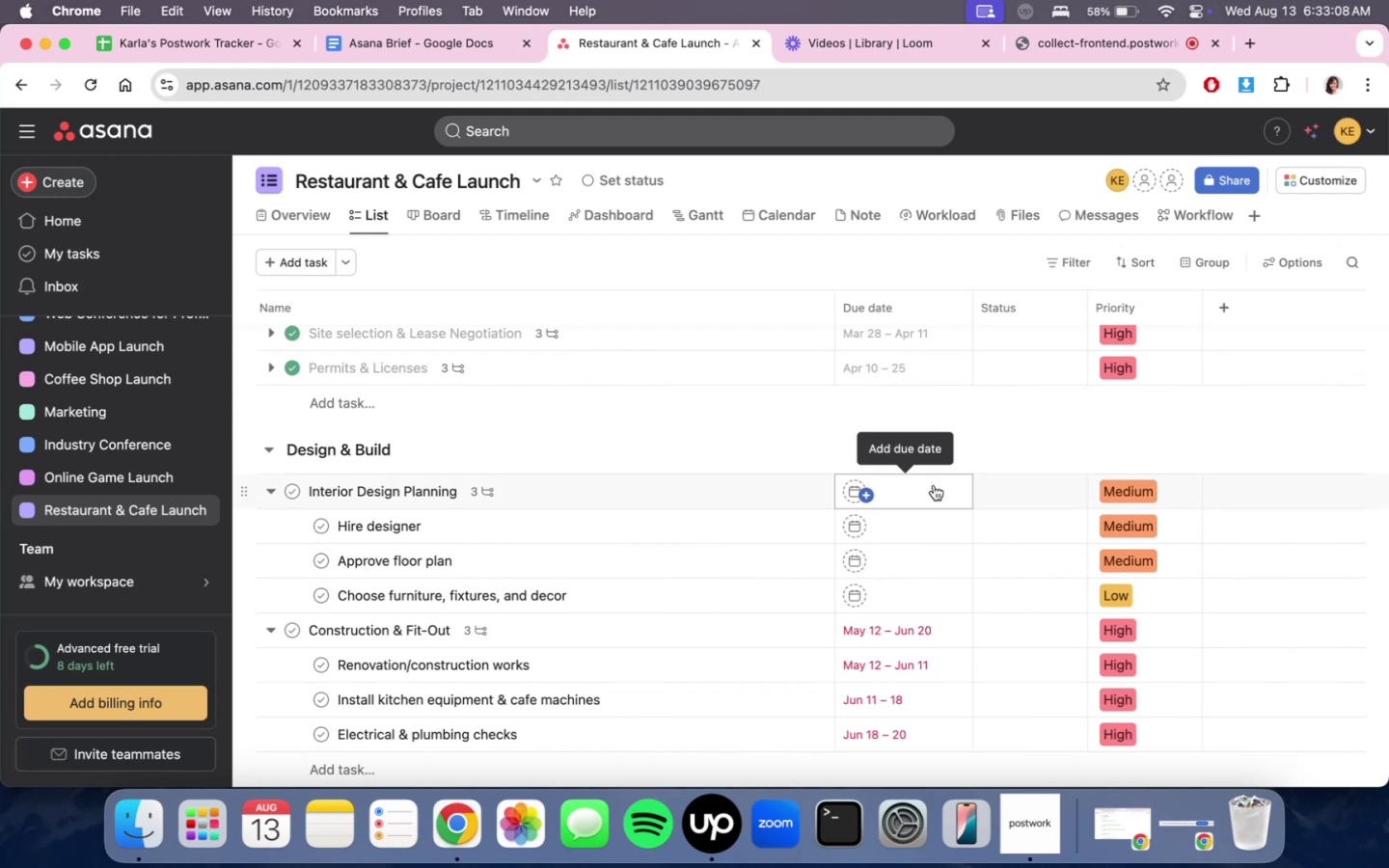 
left_click([934, 485])
 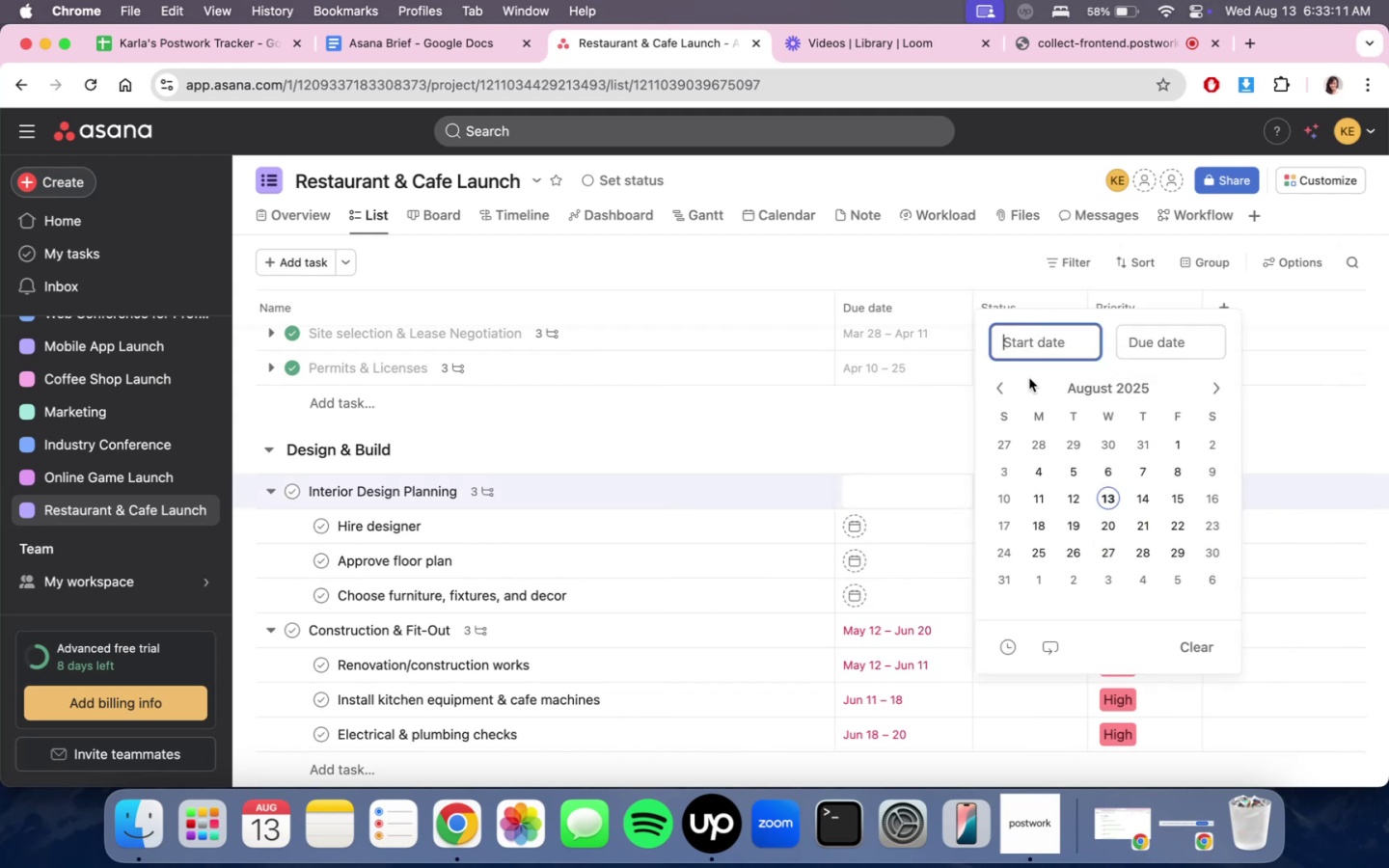 
double_click([1002, 392])
 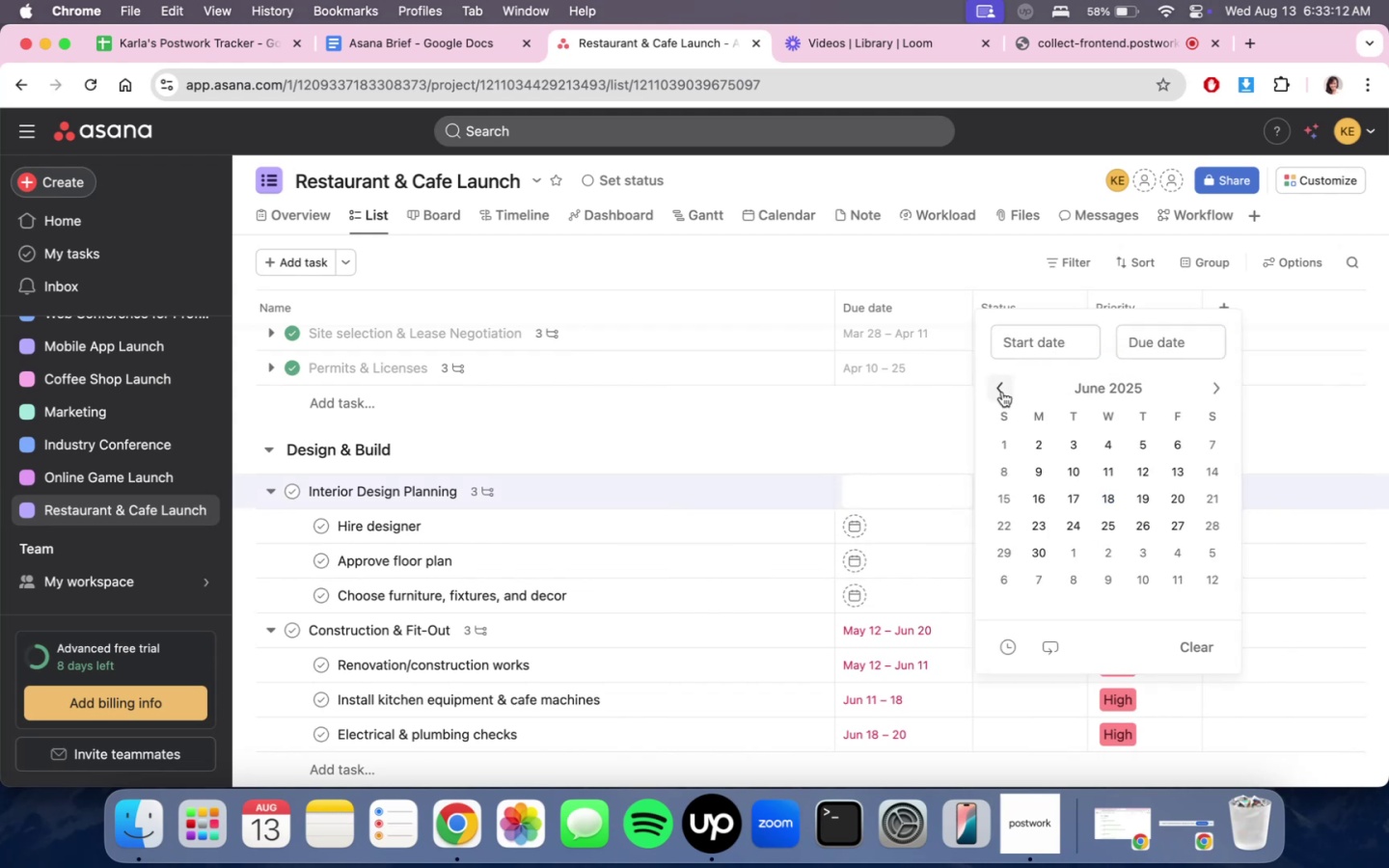 
triple_click([1002, 392])
 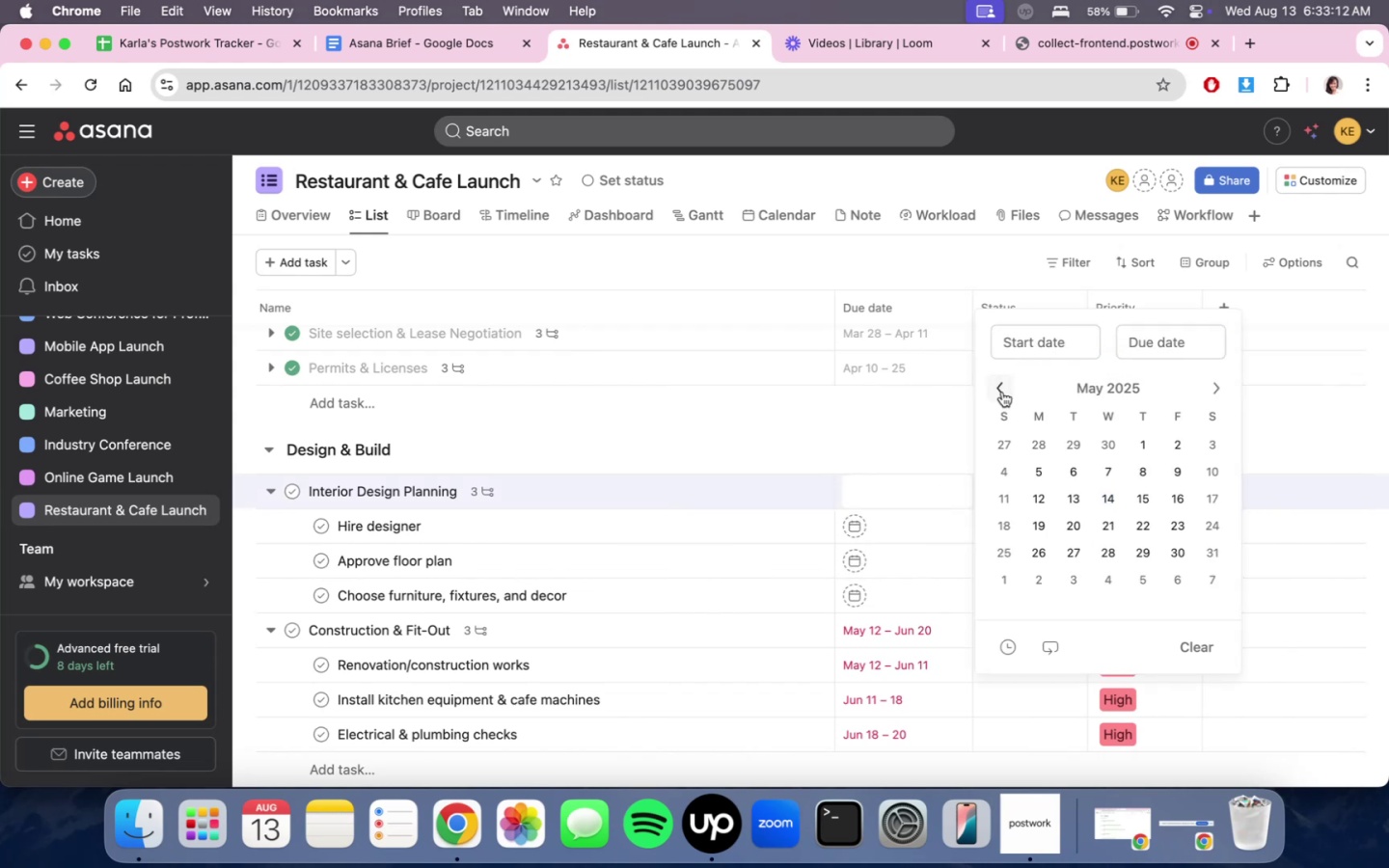 
triple_click([1002, 392])
 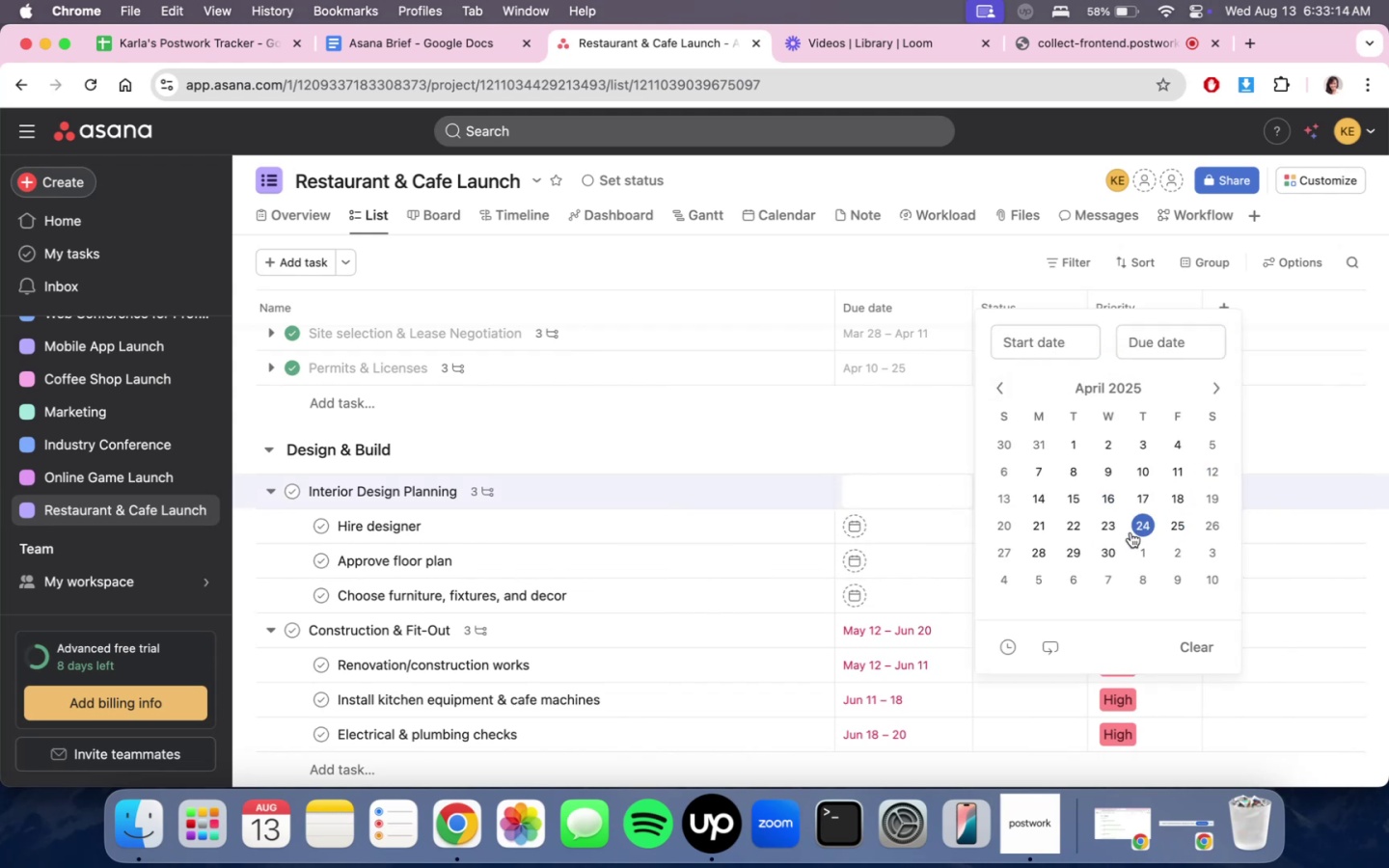 
left_click([1180, 523])
 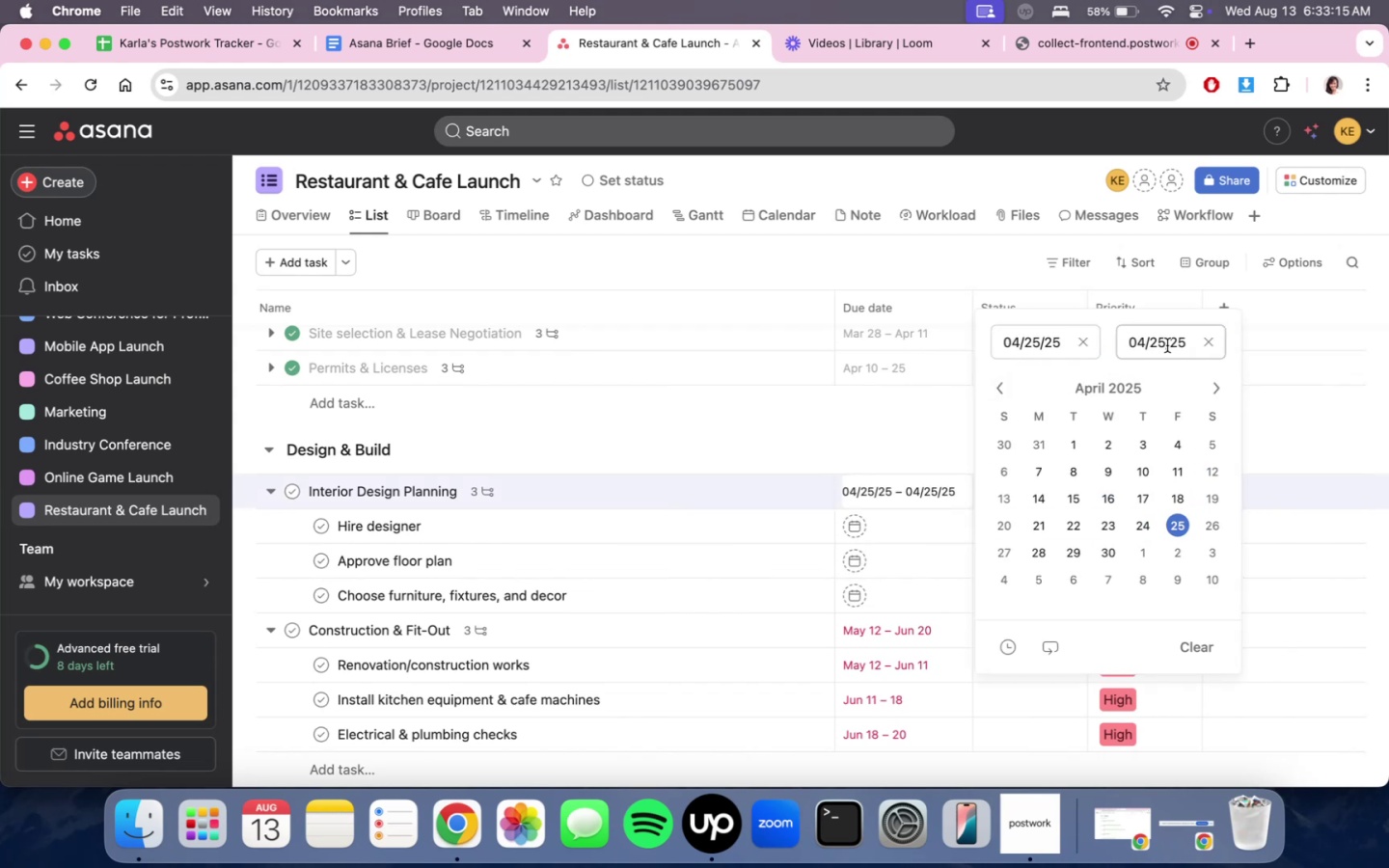 
left_click([1167, 345])
 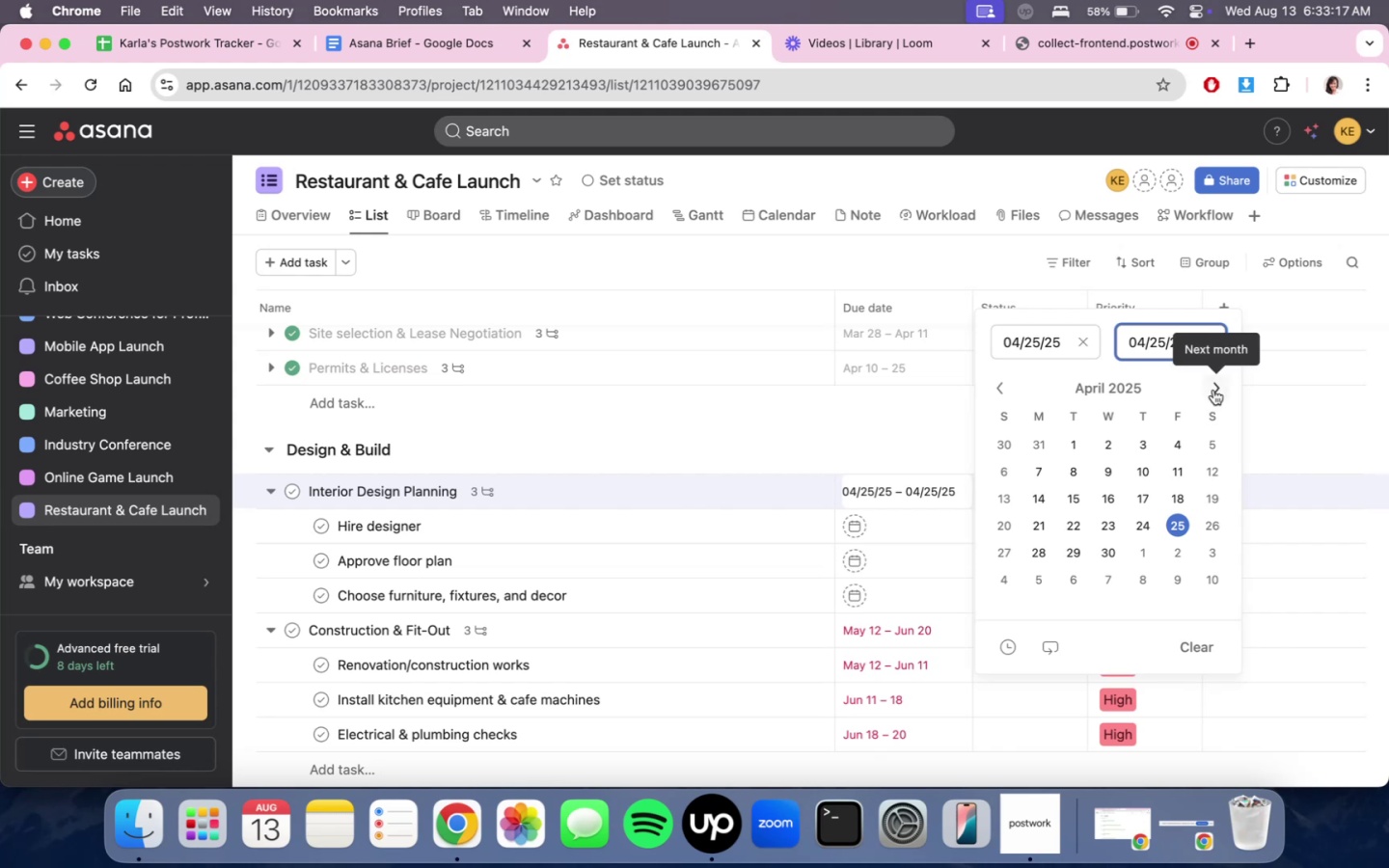 
left_click([1213, 390])
 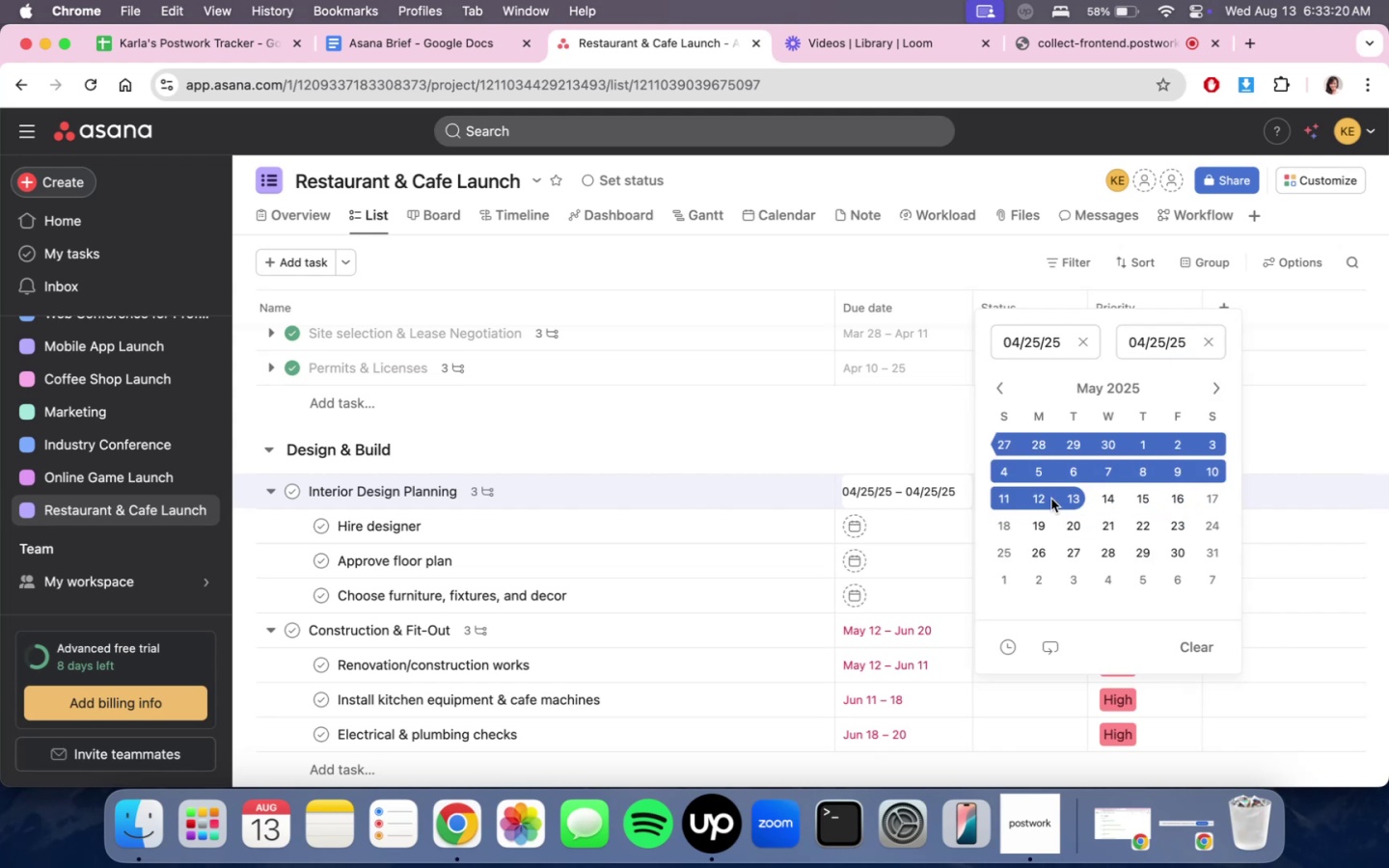 
double_click([853, 432])
 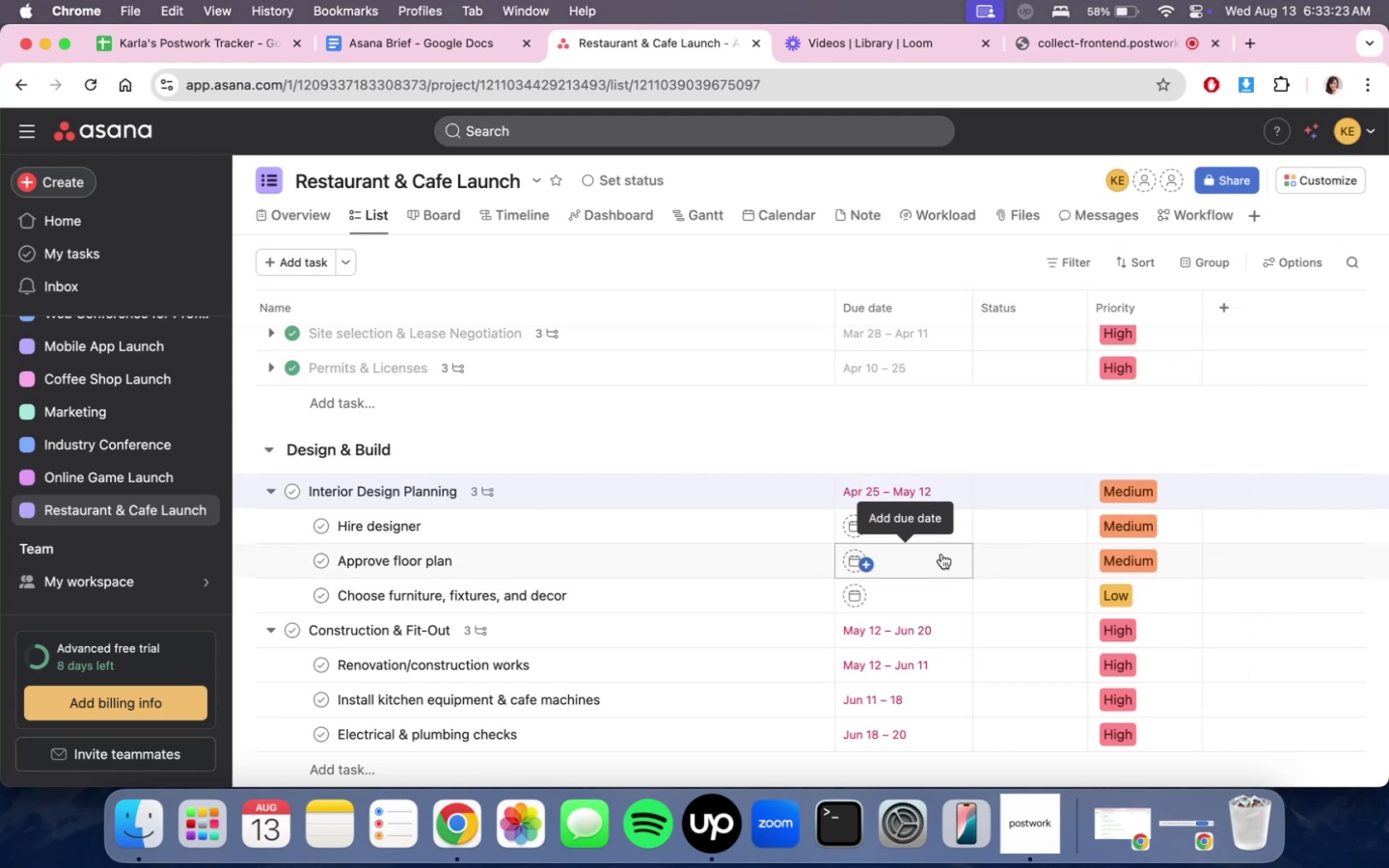 
left_click([954, 524])
 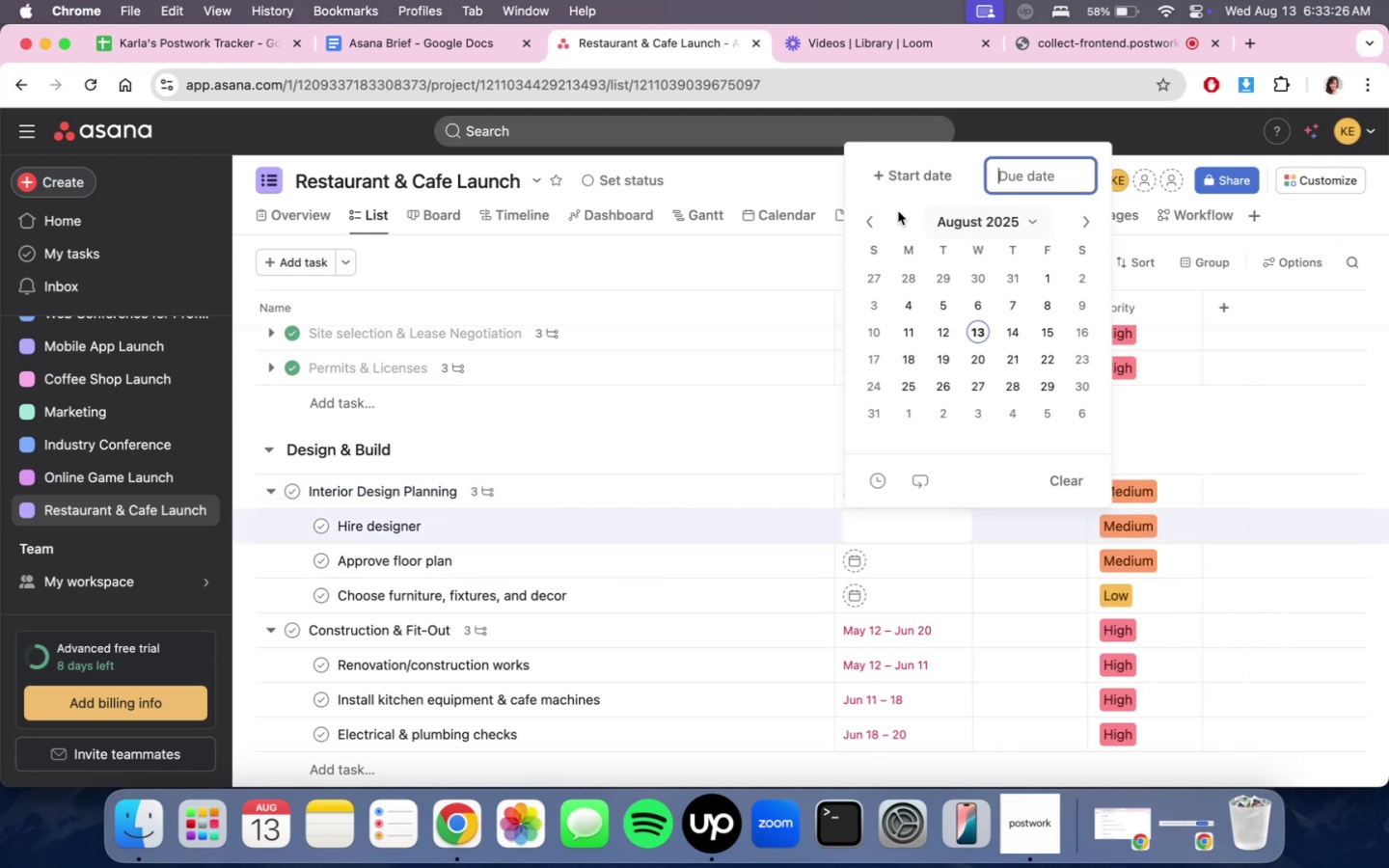 
left_click([869, 218])
 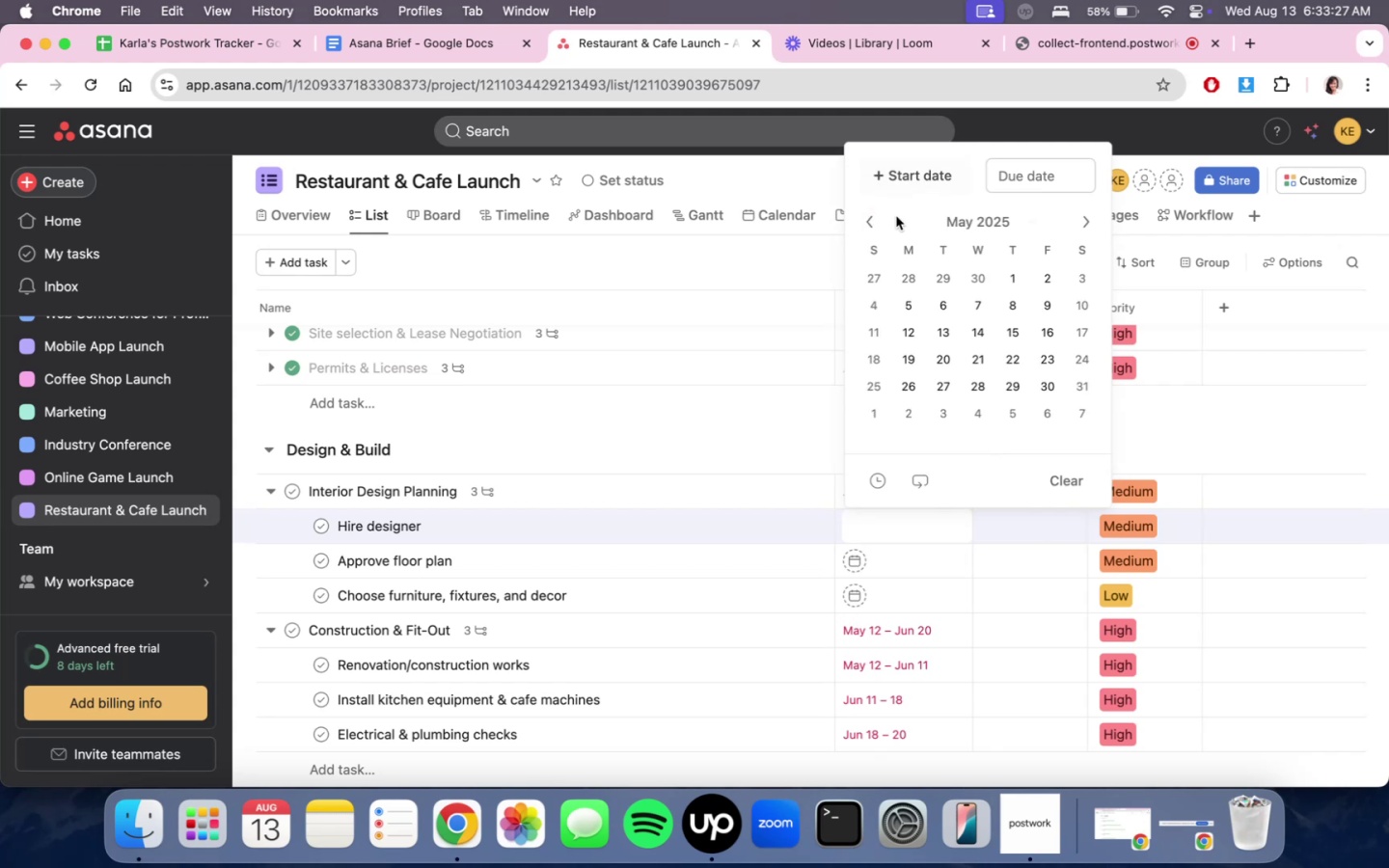 
left_click([861, 231])
 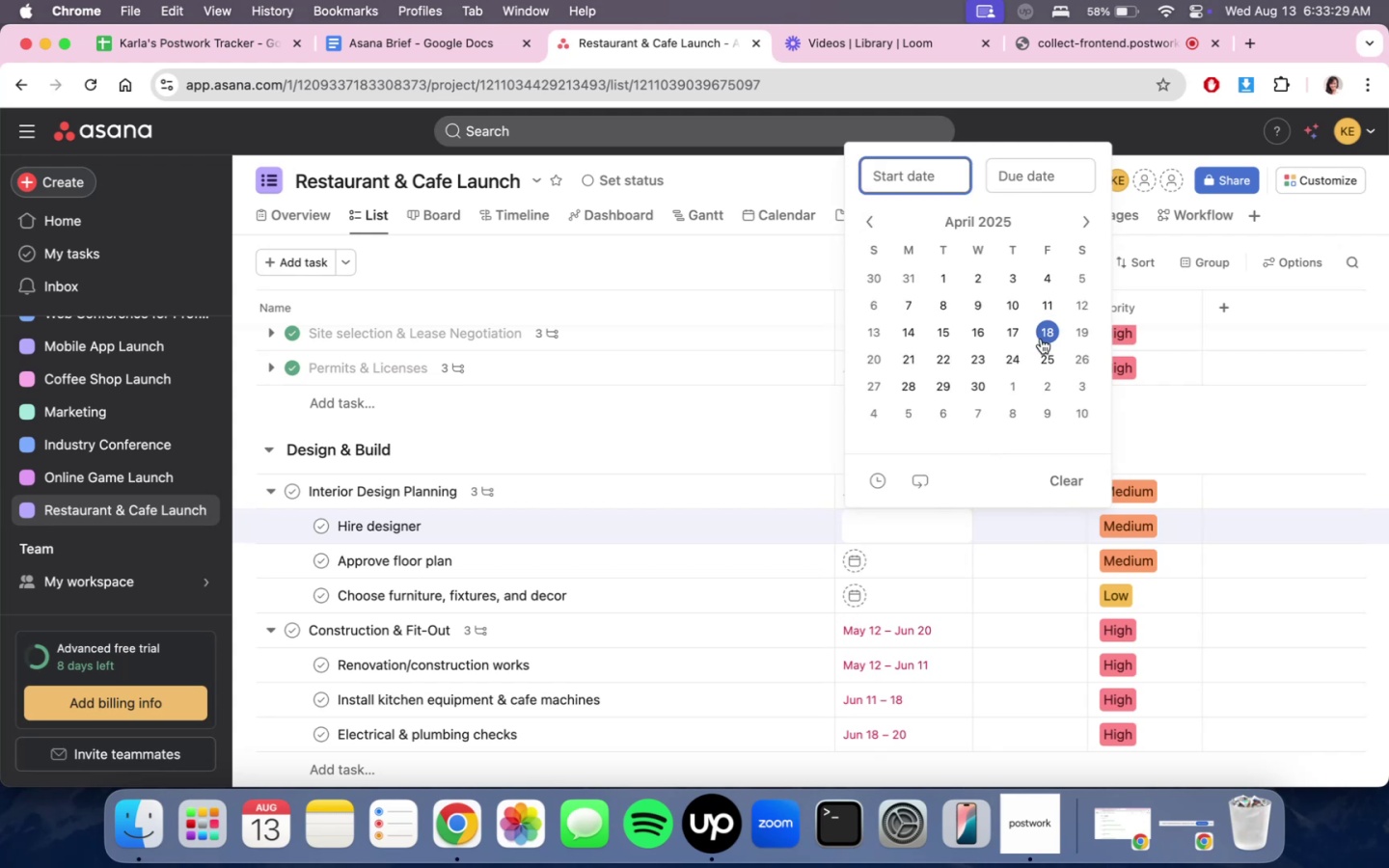 
left_click([1054, 360])
 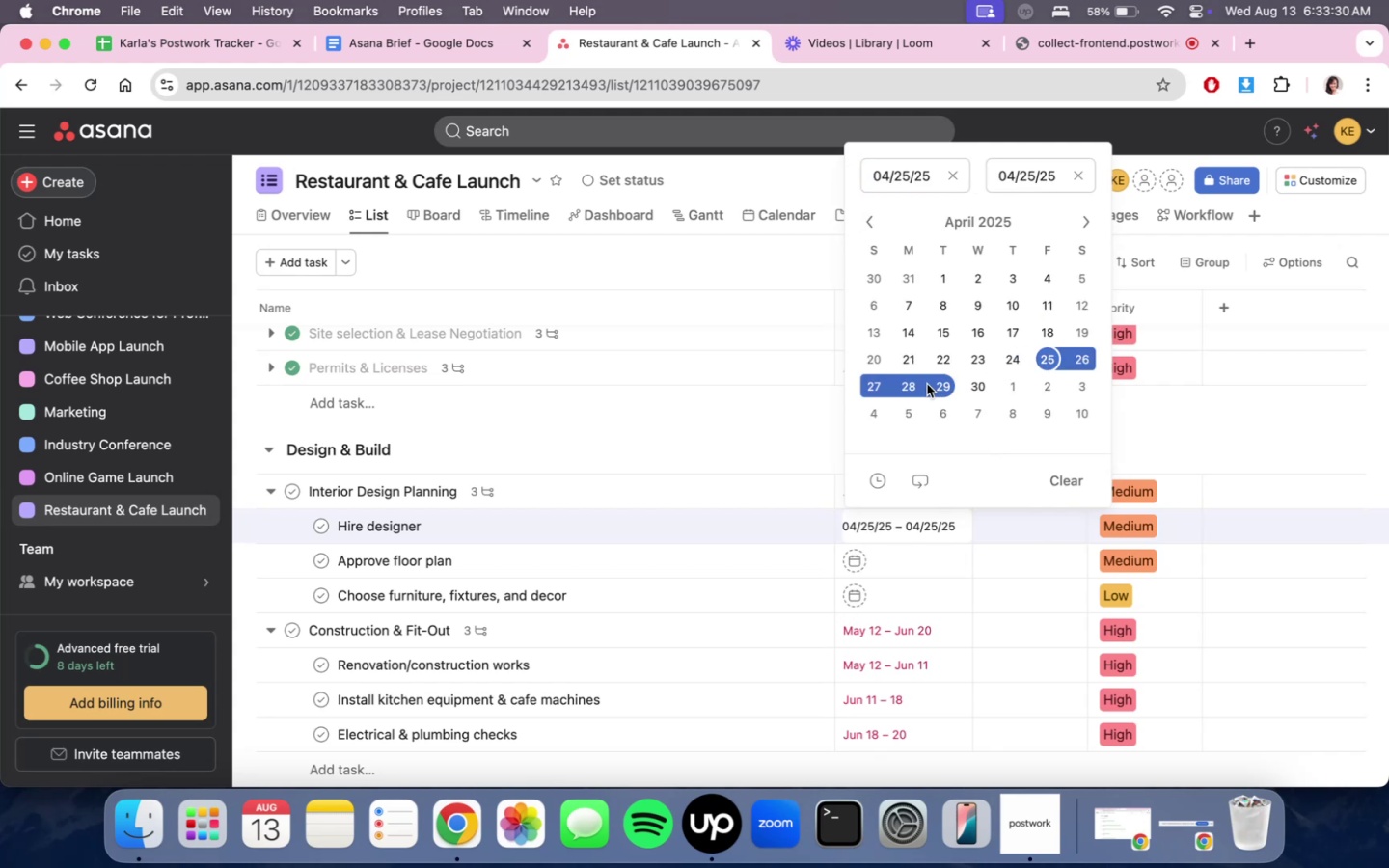 
left_click([914, 384])
 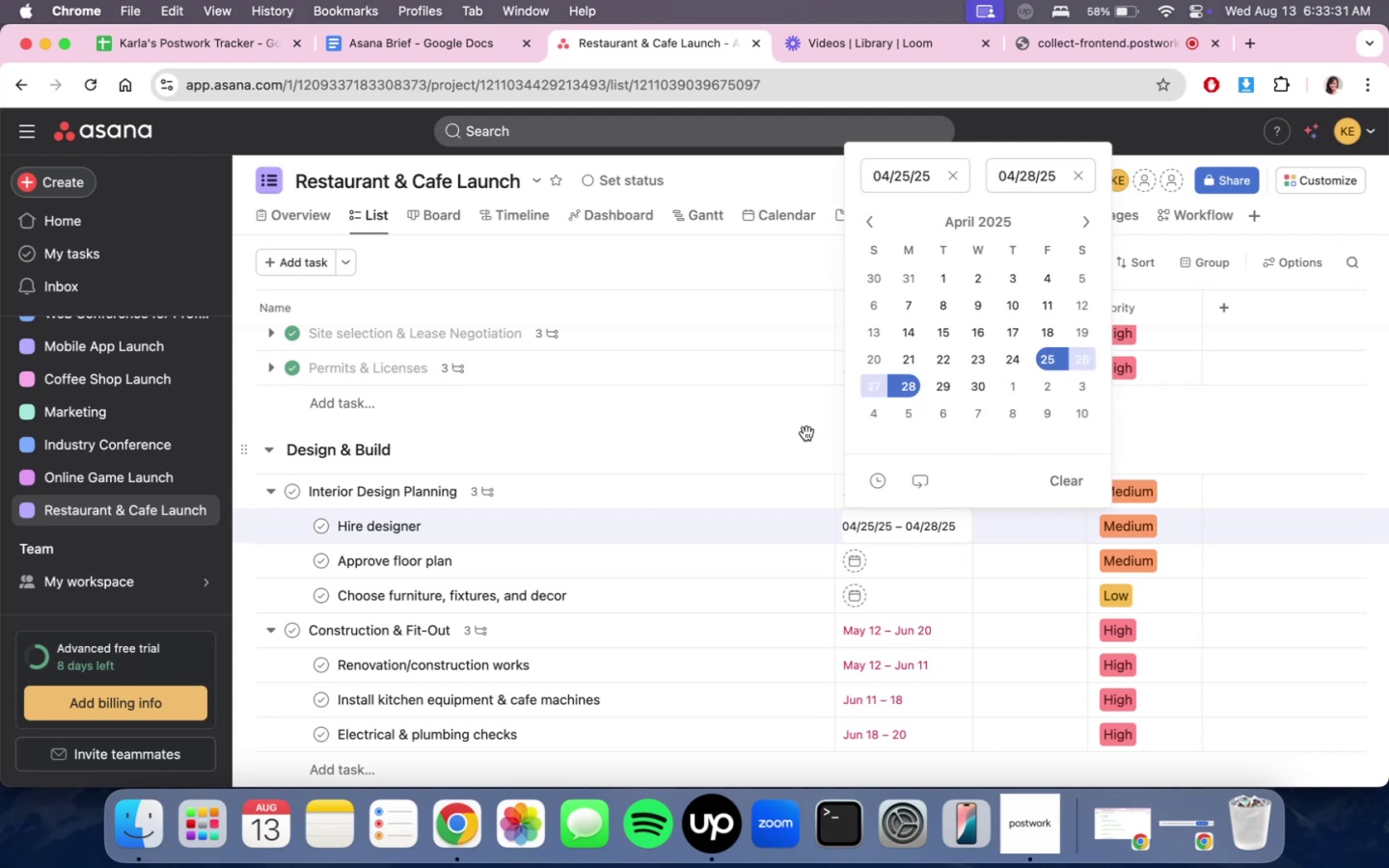 
left_click([809, 434])
 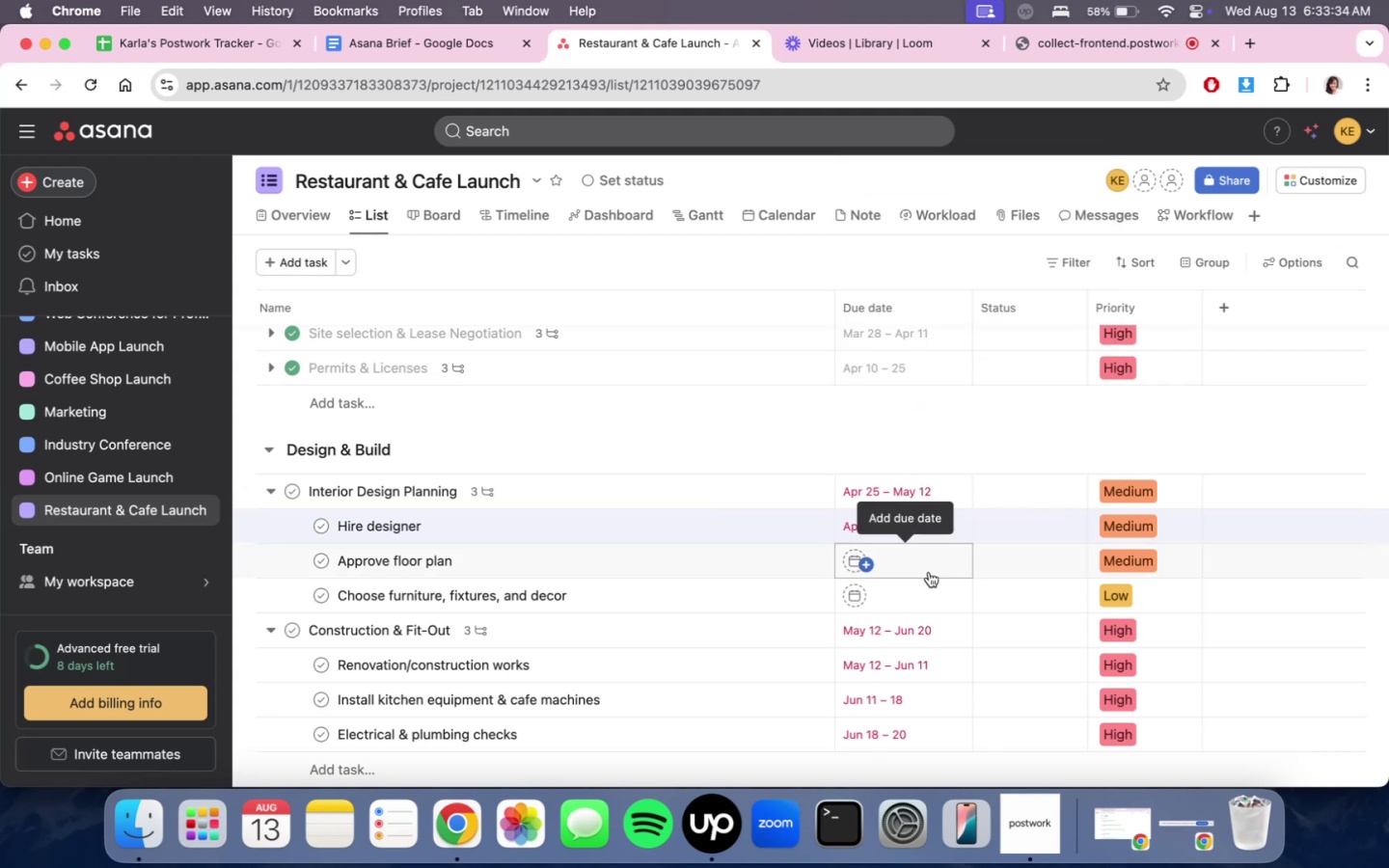 
left_click([929, 572])
 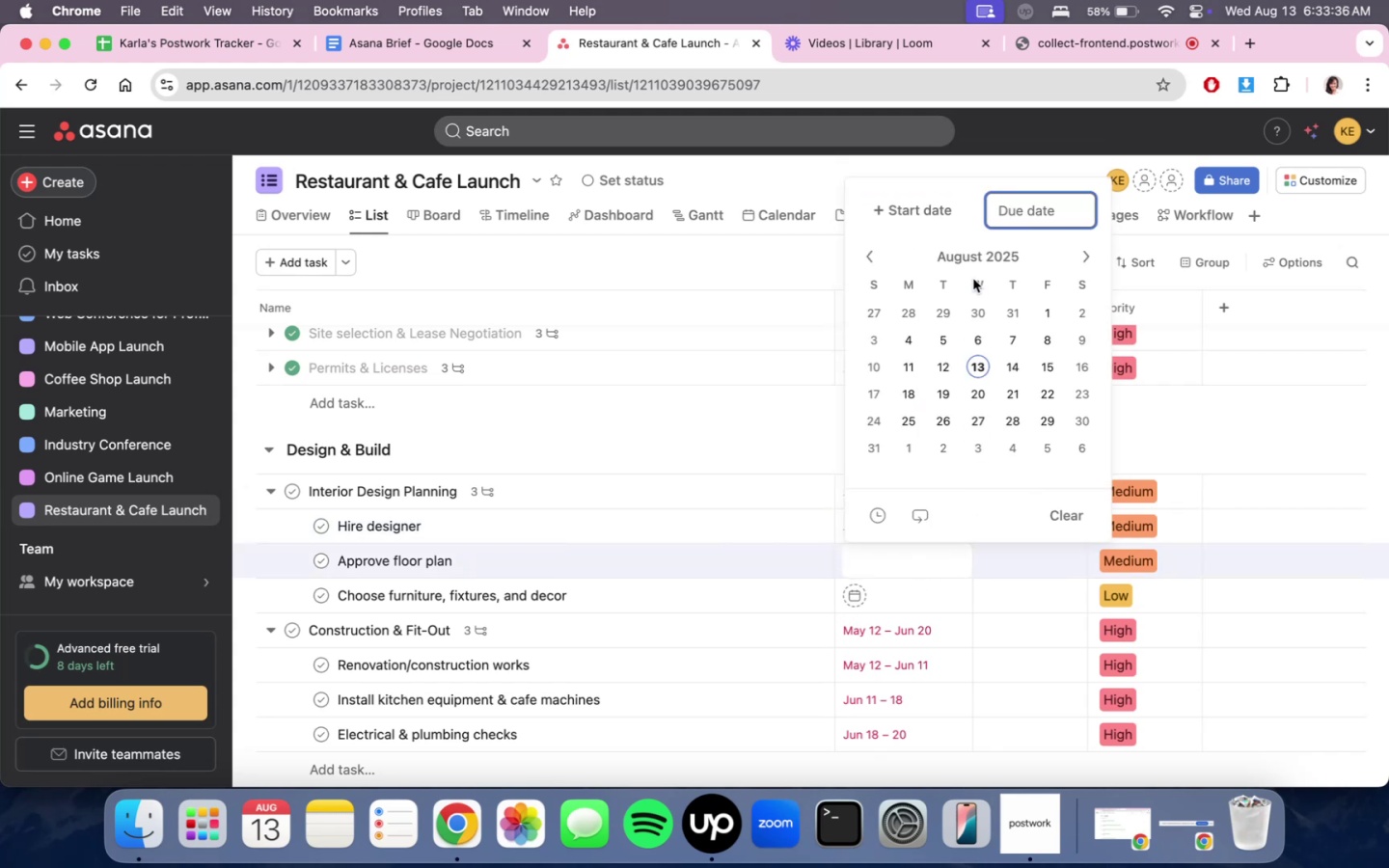 
left_click([749, 430])
 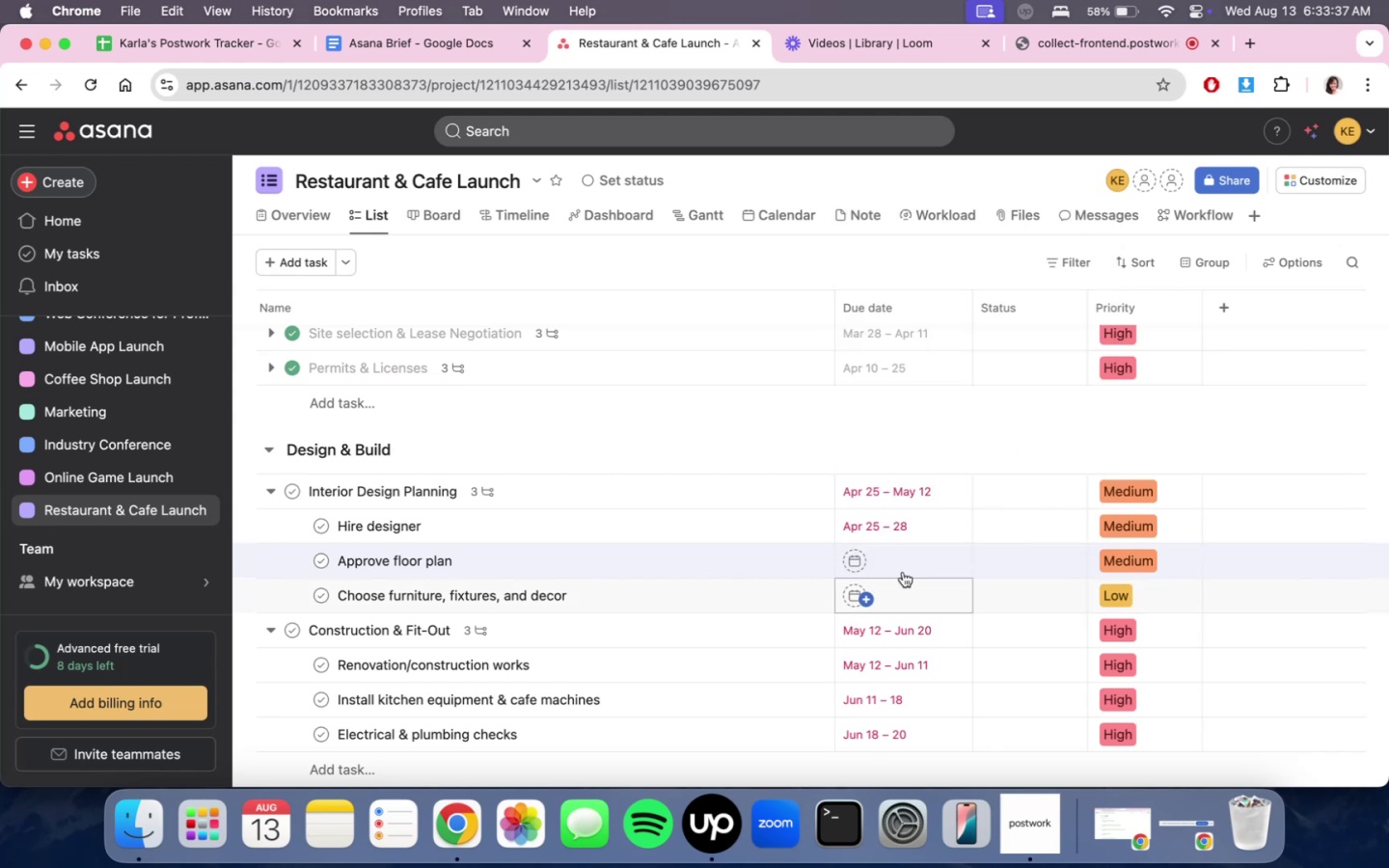 
double_click([935, 555])
 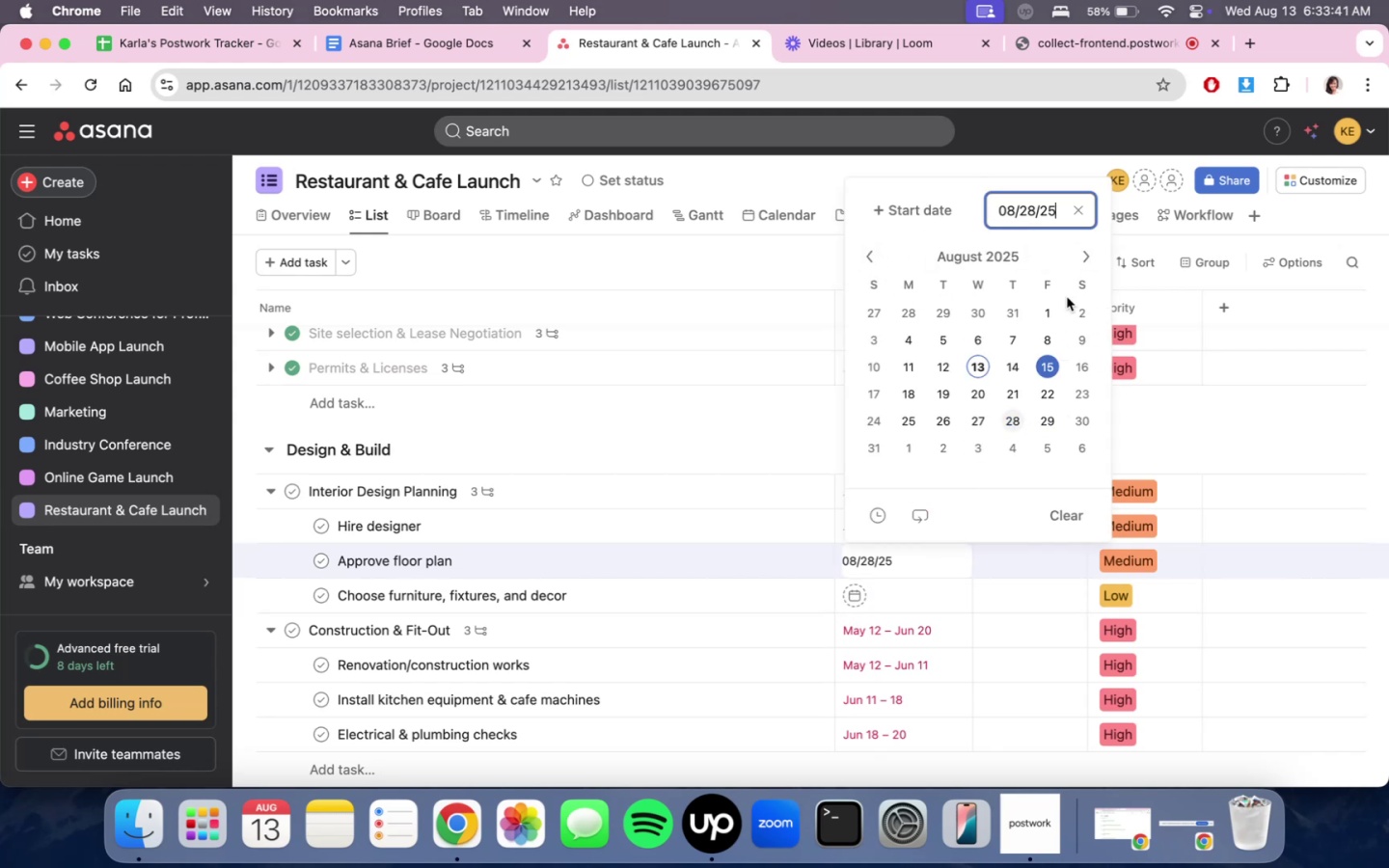 
wait(5.64)
 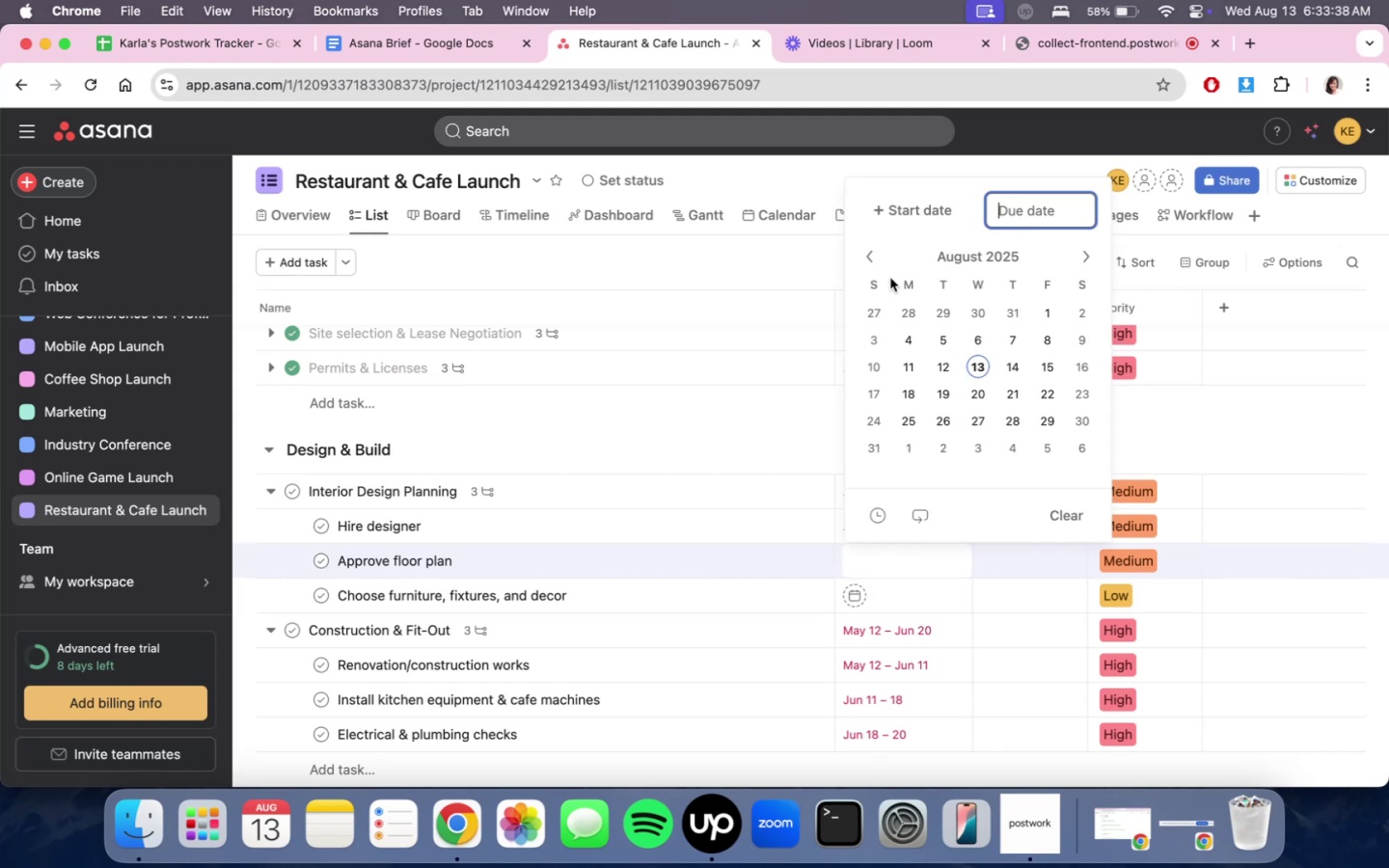 
left_click([935, 208])
 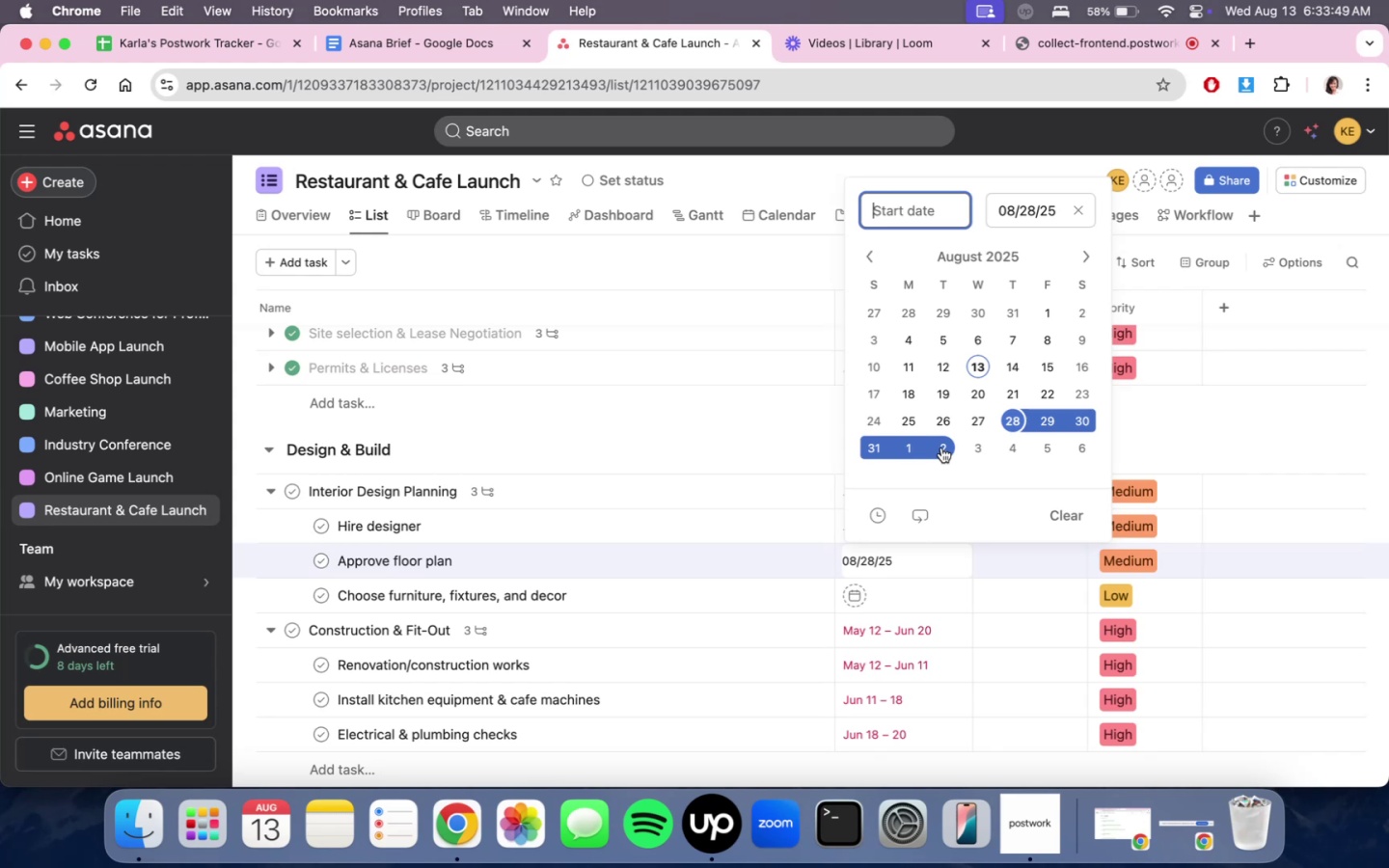 
wait(11.42)
 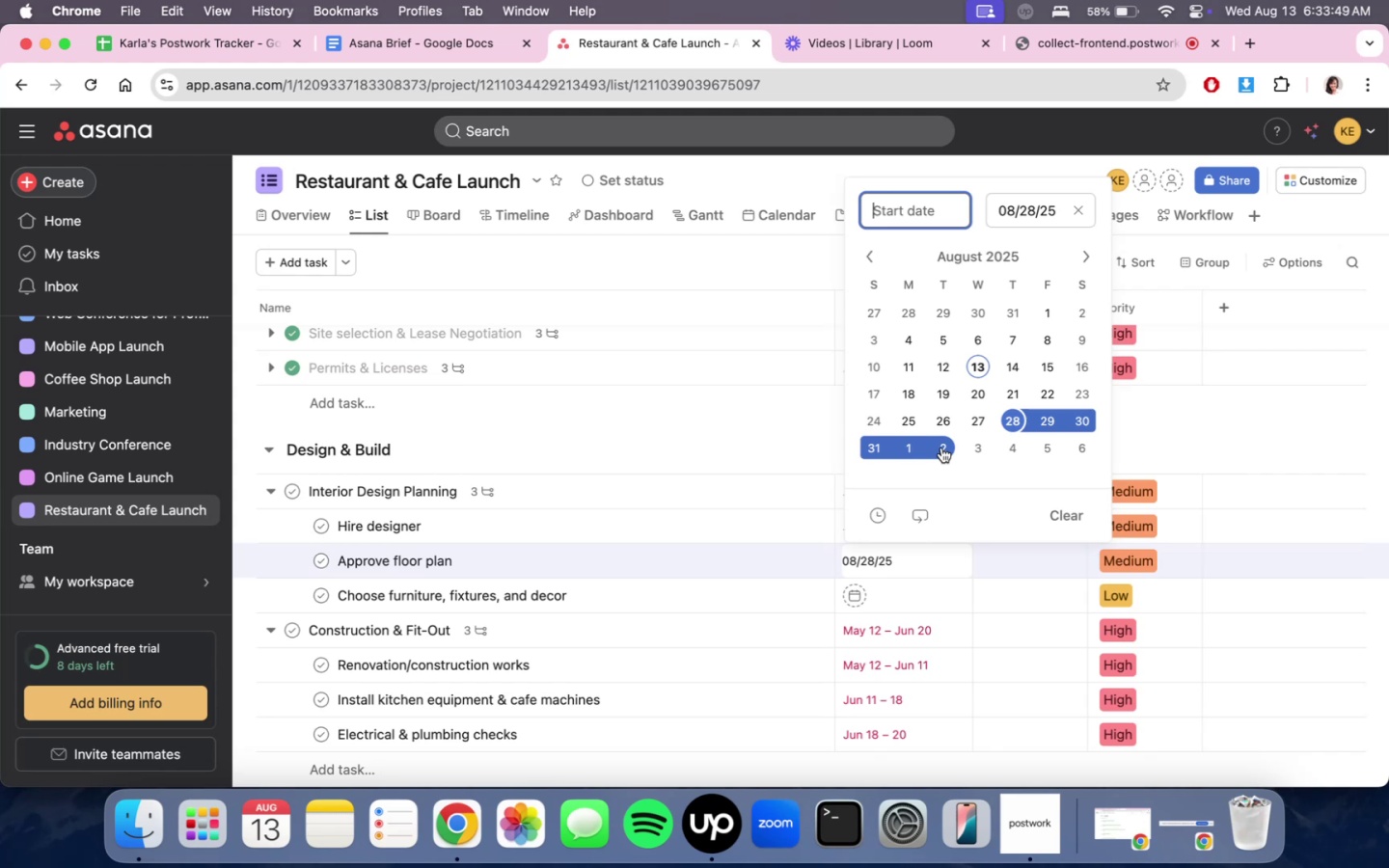 
left_click([944, 449])
 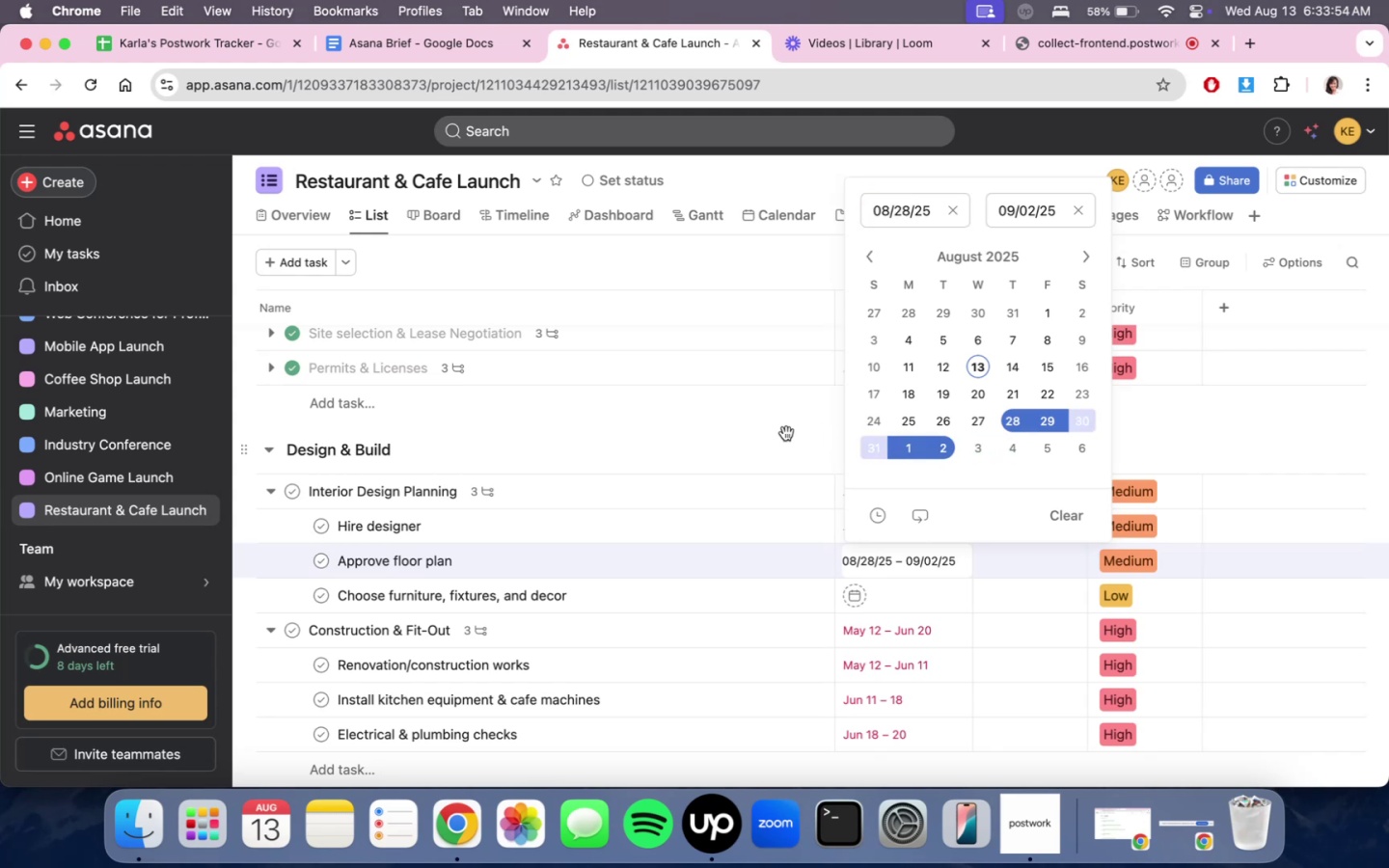 
left_click([783, 431])
 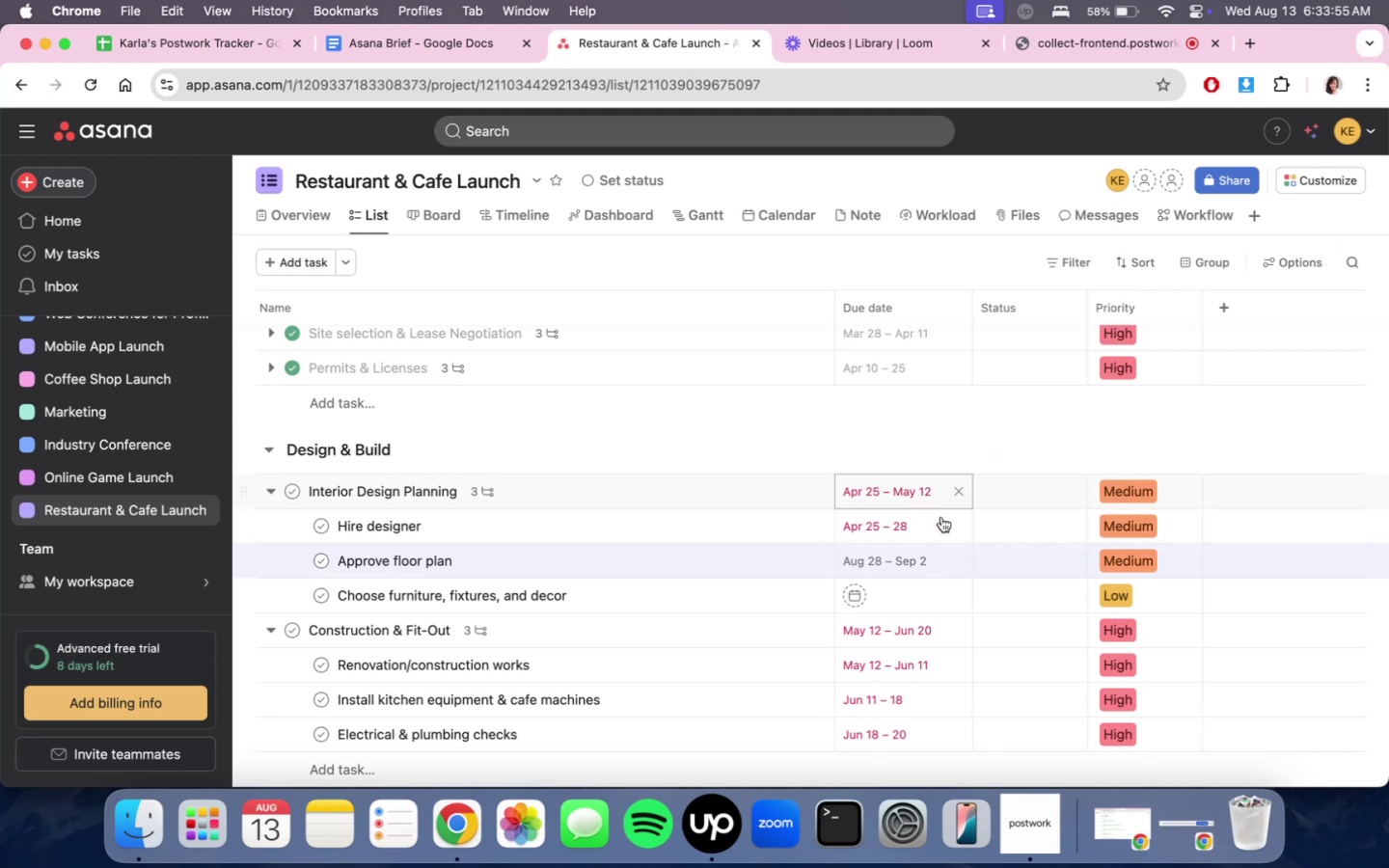 
scroll: coordinate [912, 567], scroll_direction: down, amount: 3.0
 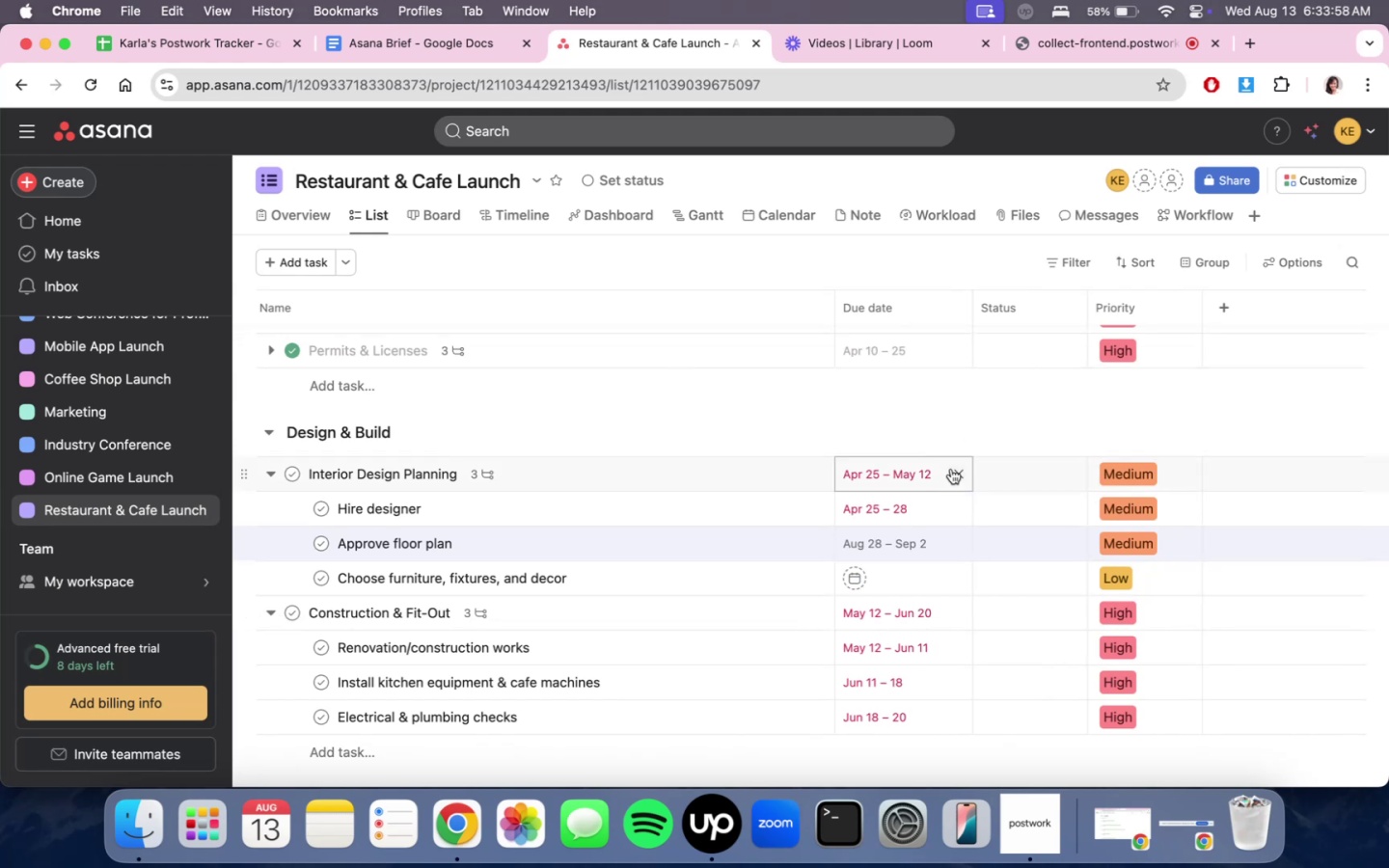 
left_click([912, 538])
 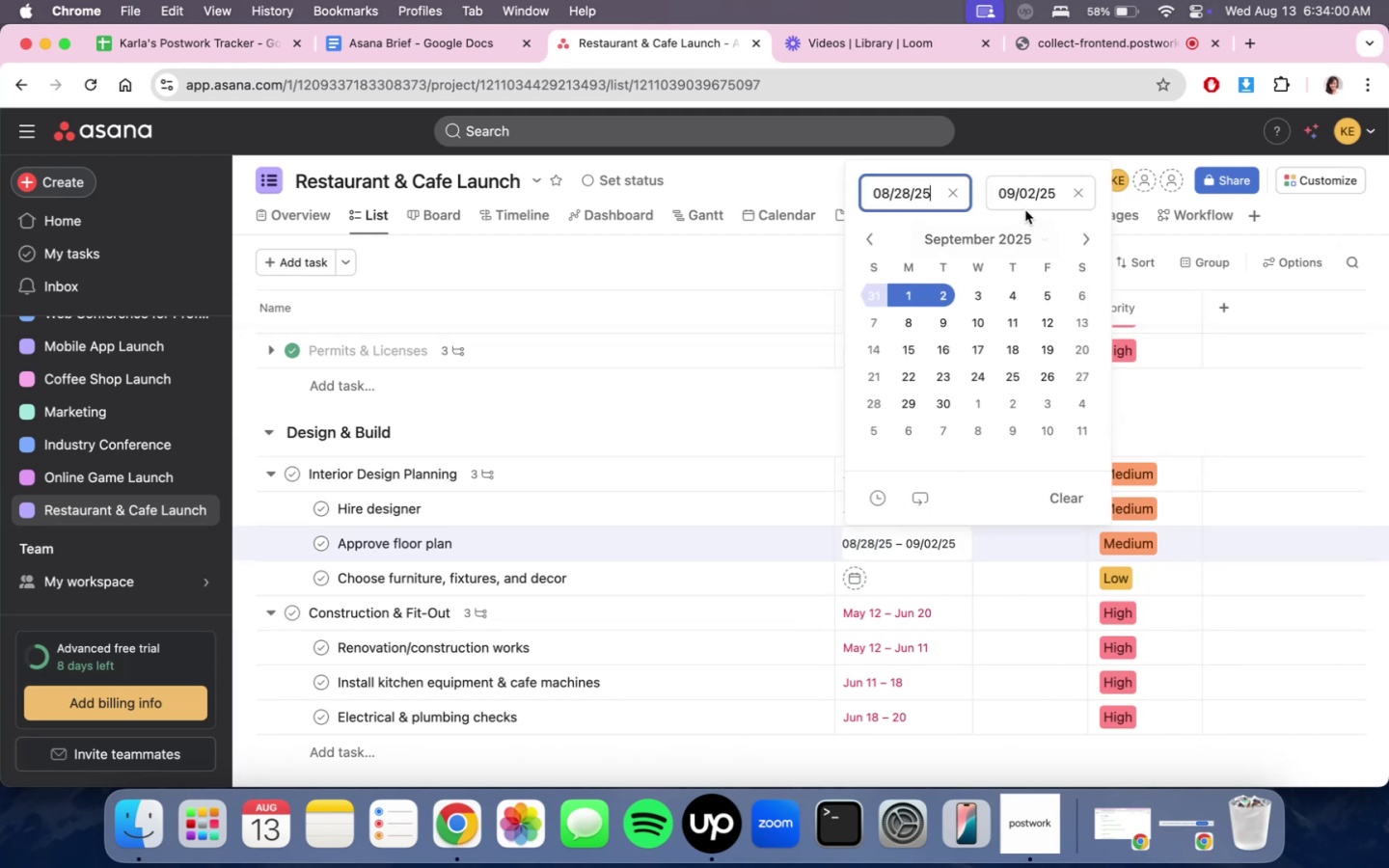 
left_click([1075, 192])
 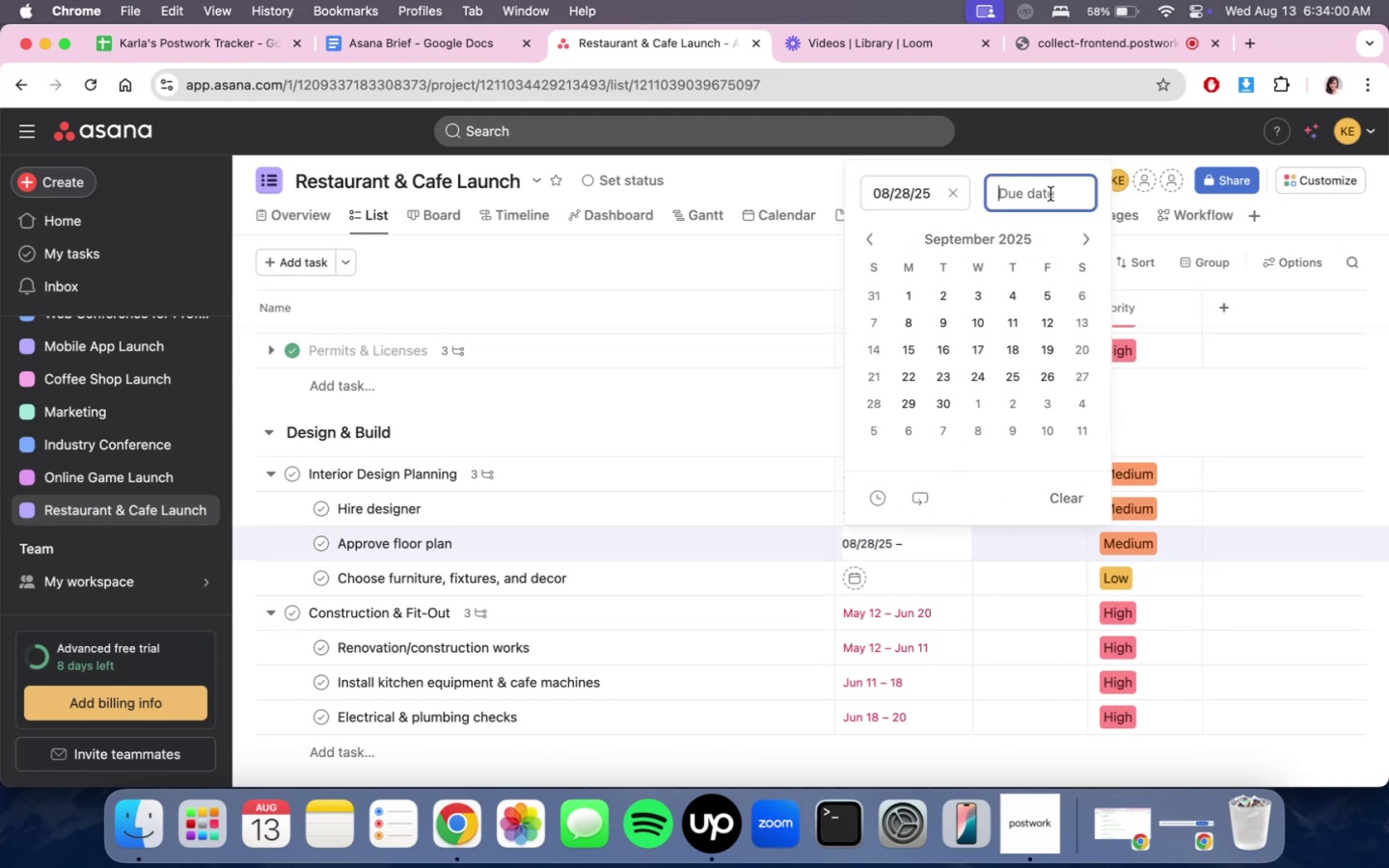 
double_click([1049, 194])
 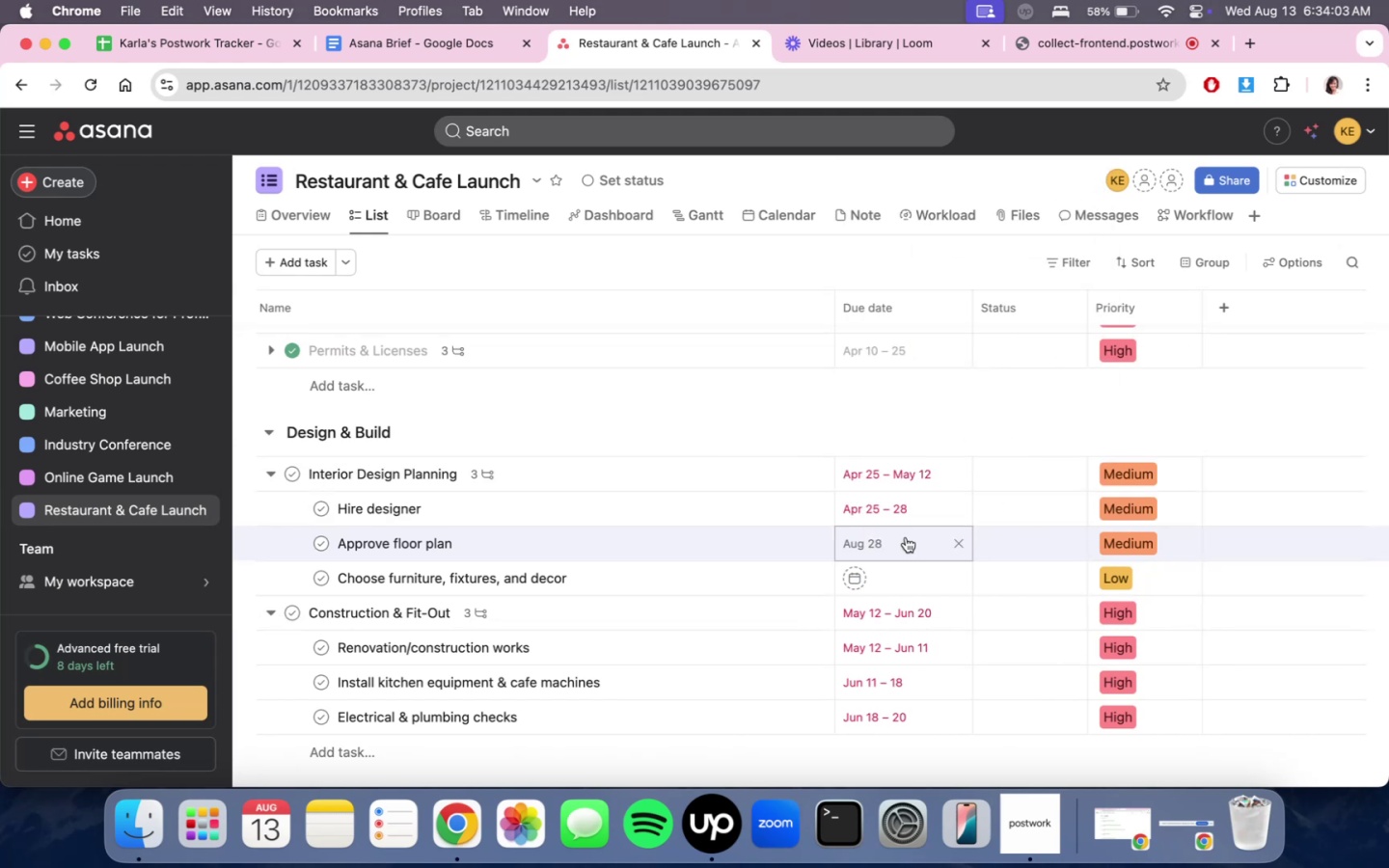 
left_click([966, 541])
 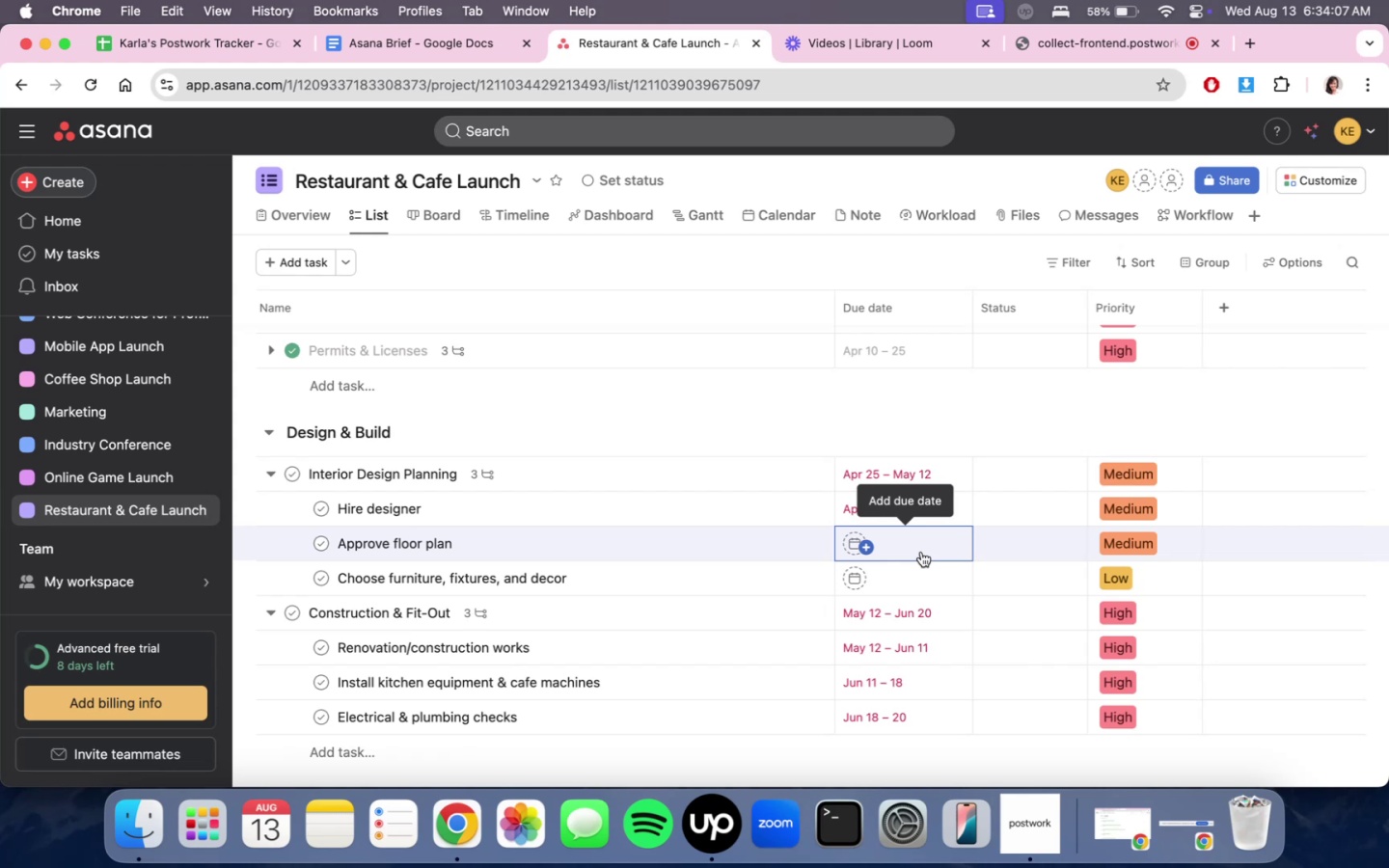 
left_click([924, 533])
 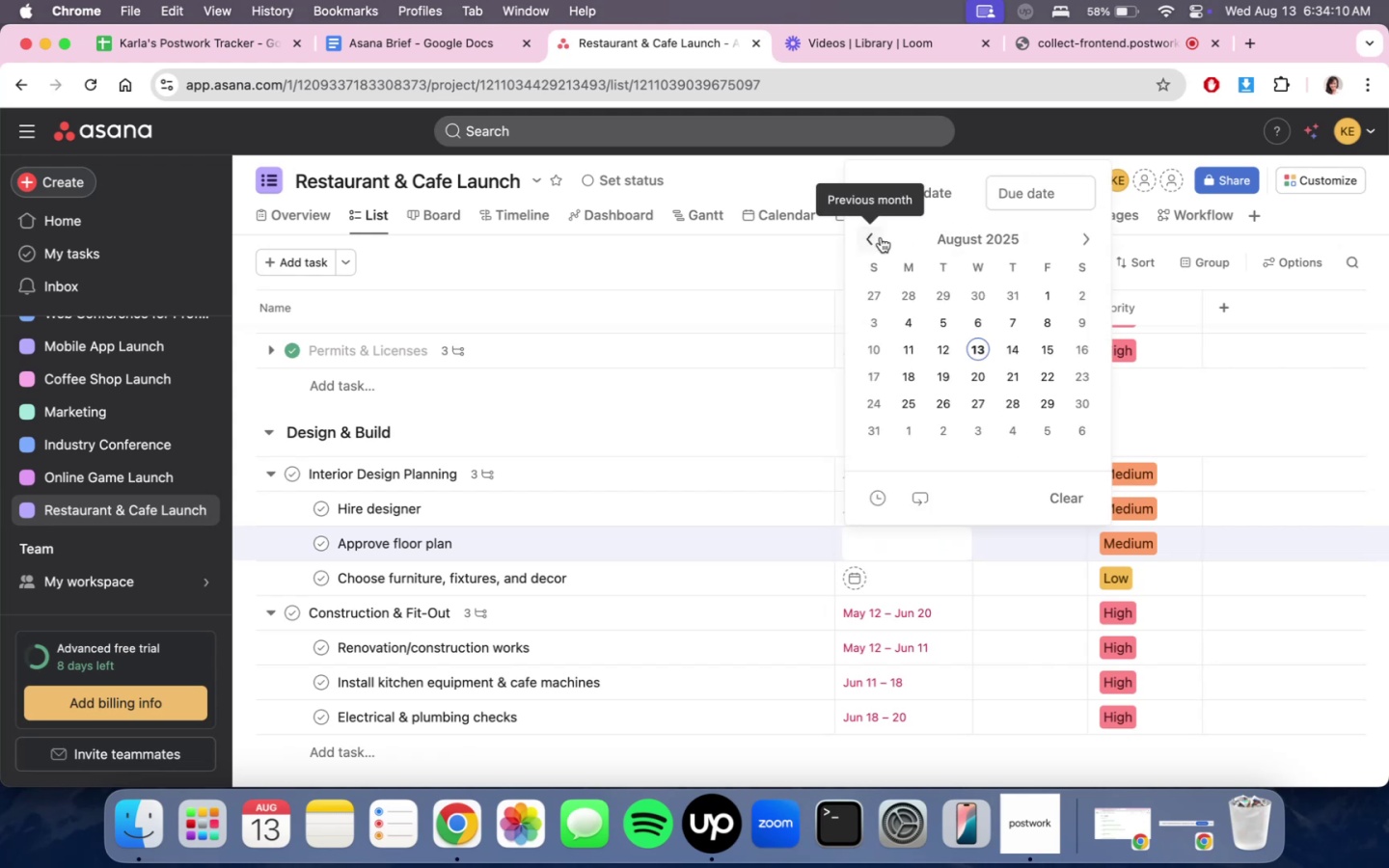 
double_click([881, 237])
 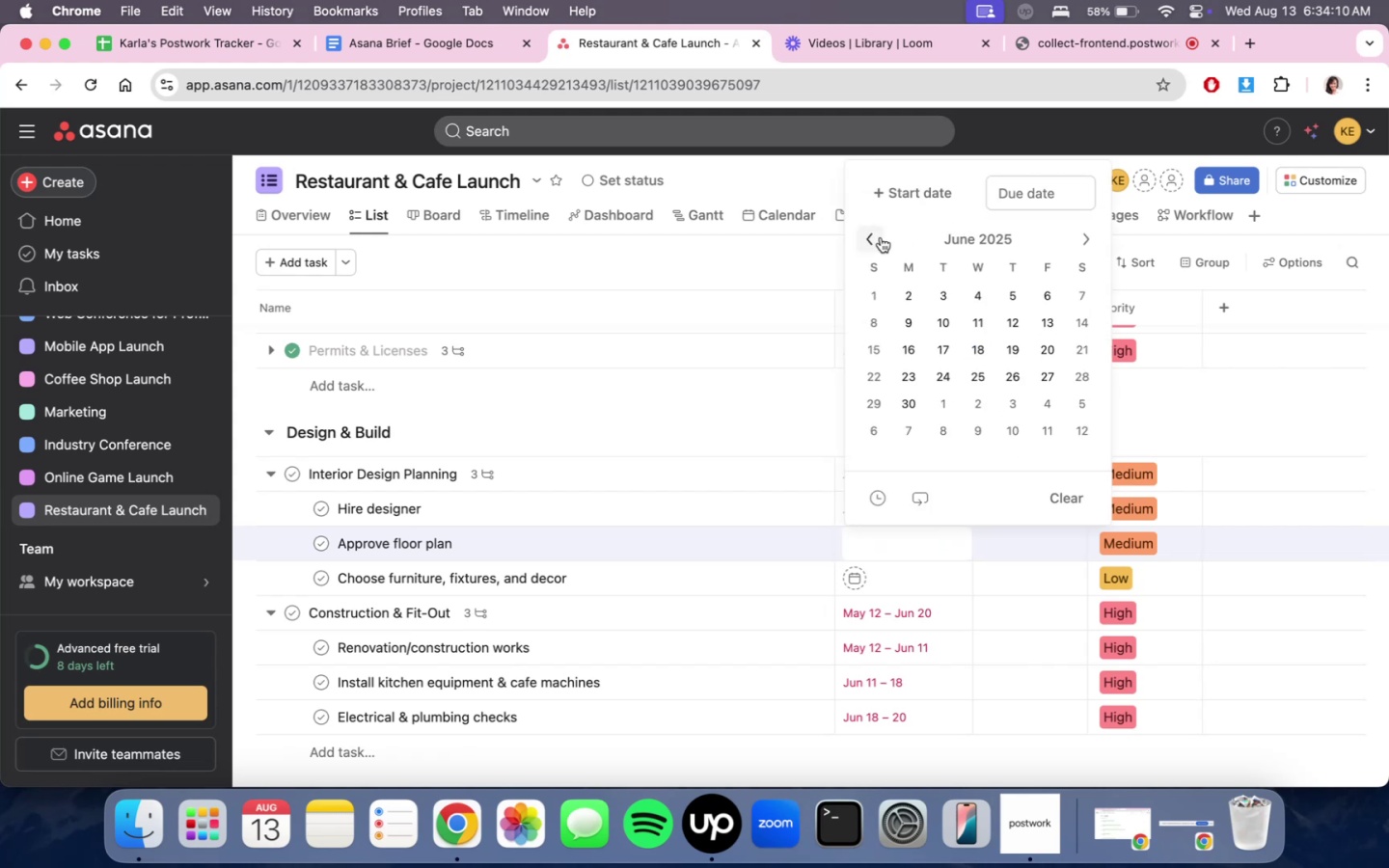 
triple_click([881, 237])
 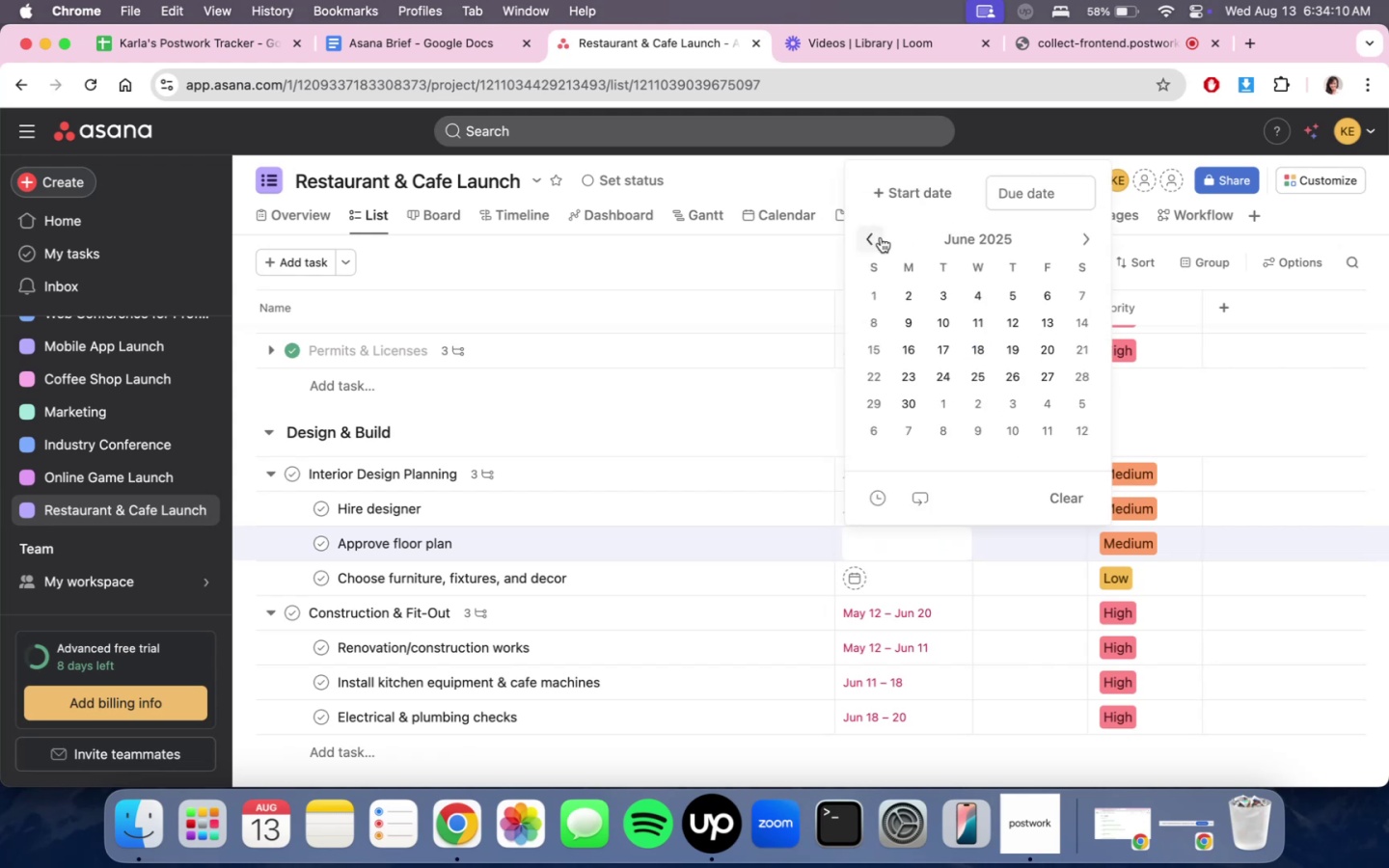 
triple_click([881, 237])
 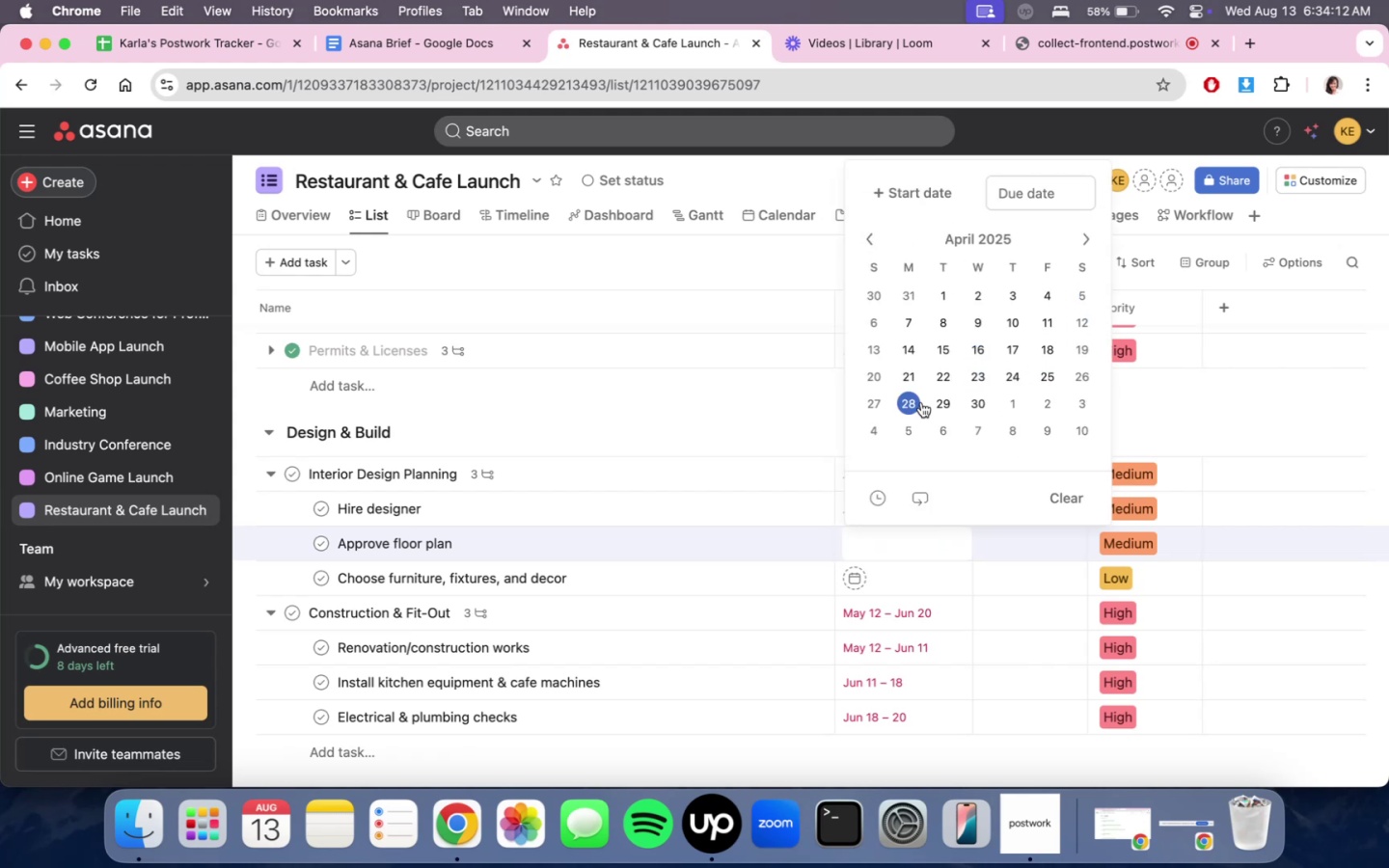 
double_click([923, 193])
 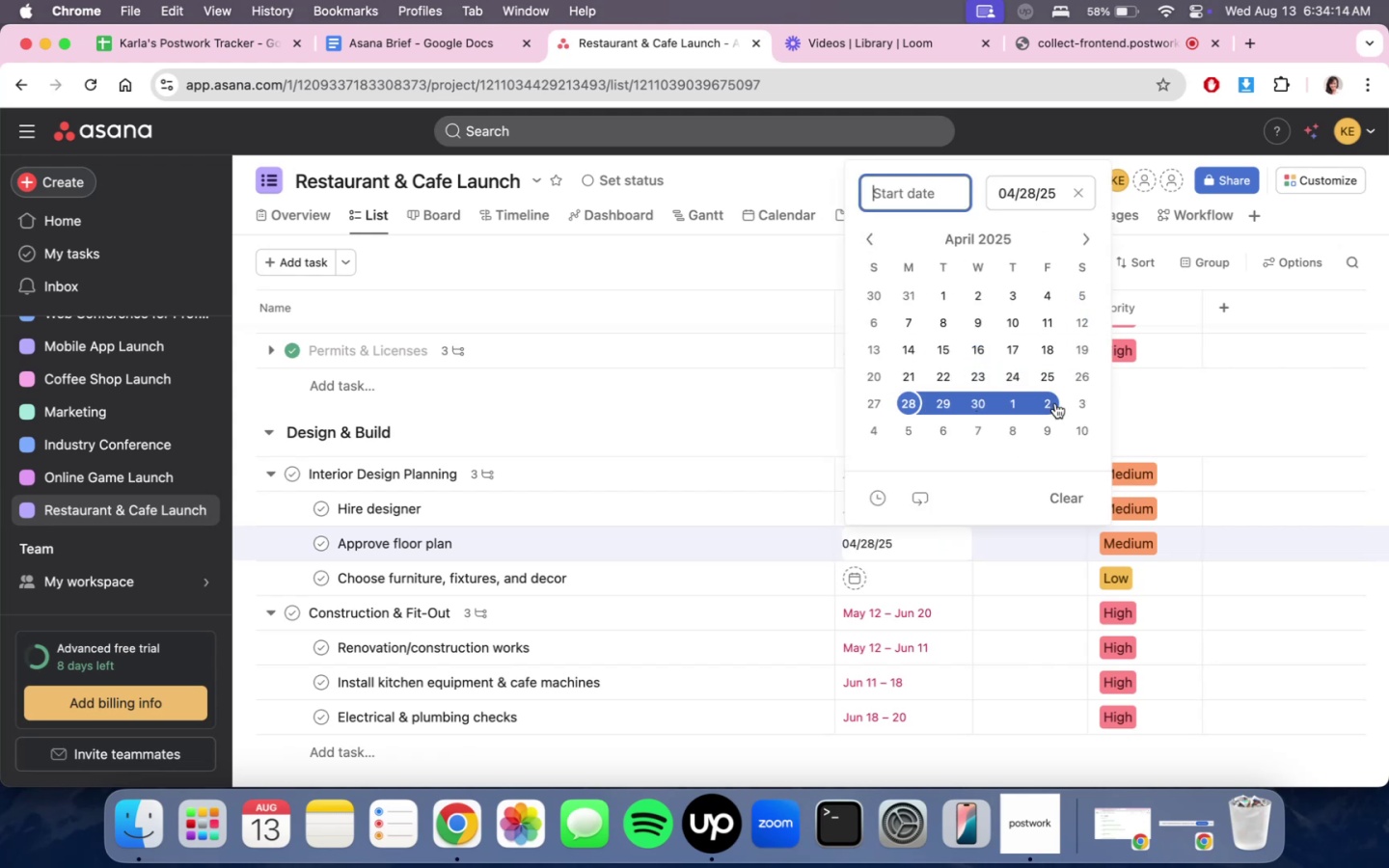 
left_click([1055, 402])
 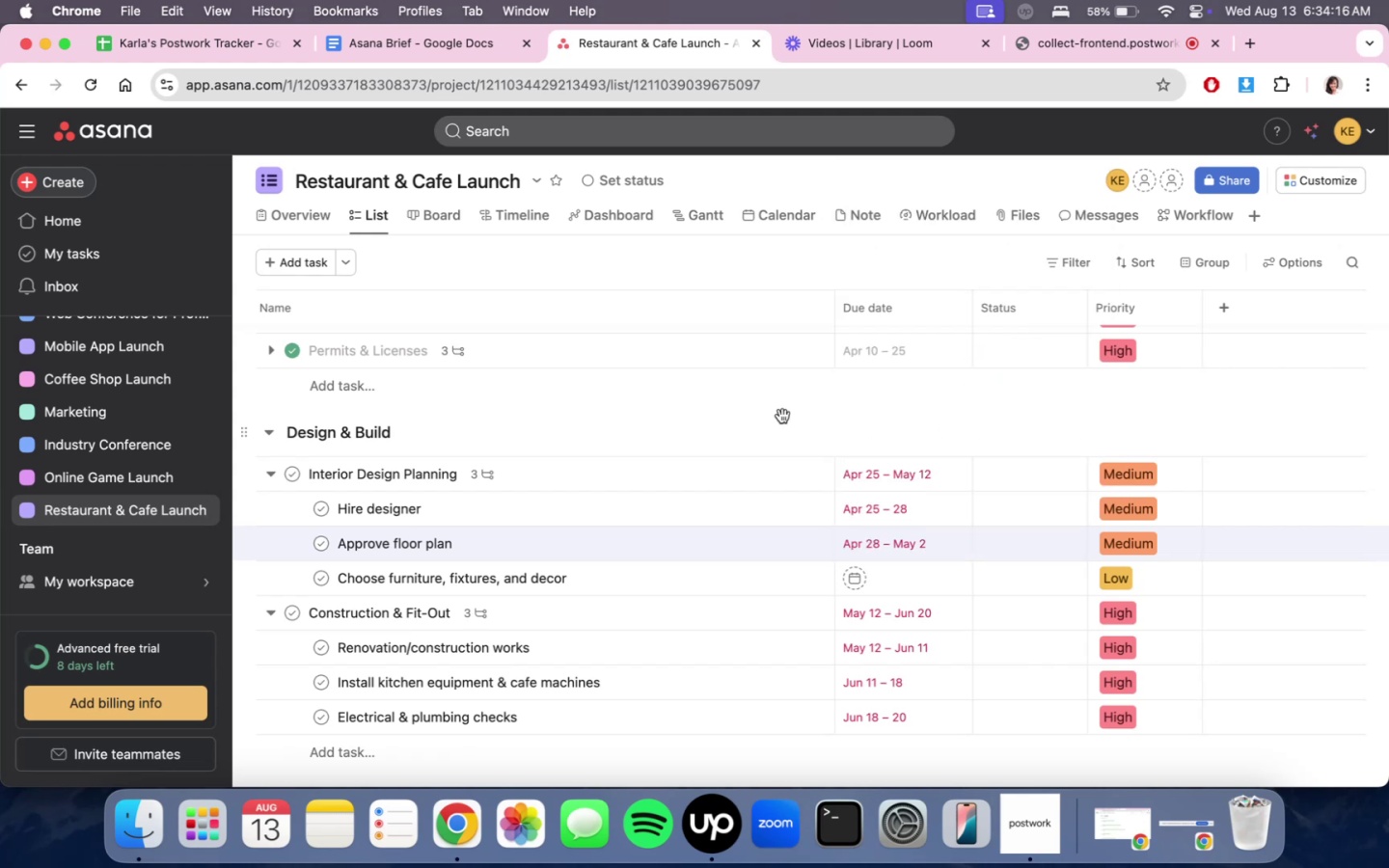 
scroll: coordinate [861, 502], scroll_direction: down, amount: 1.0
 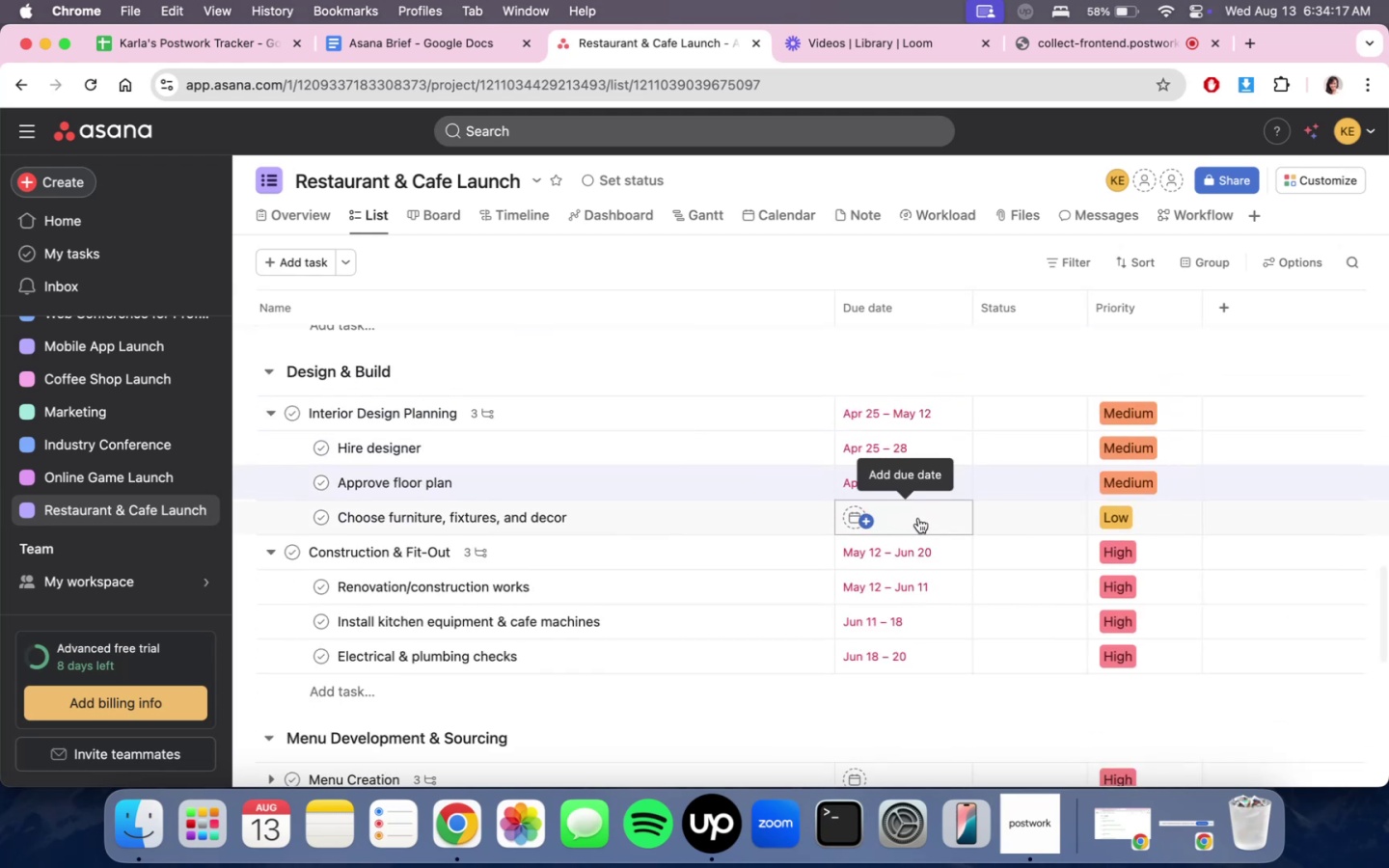 
left_click([919, 518])
 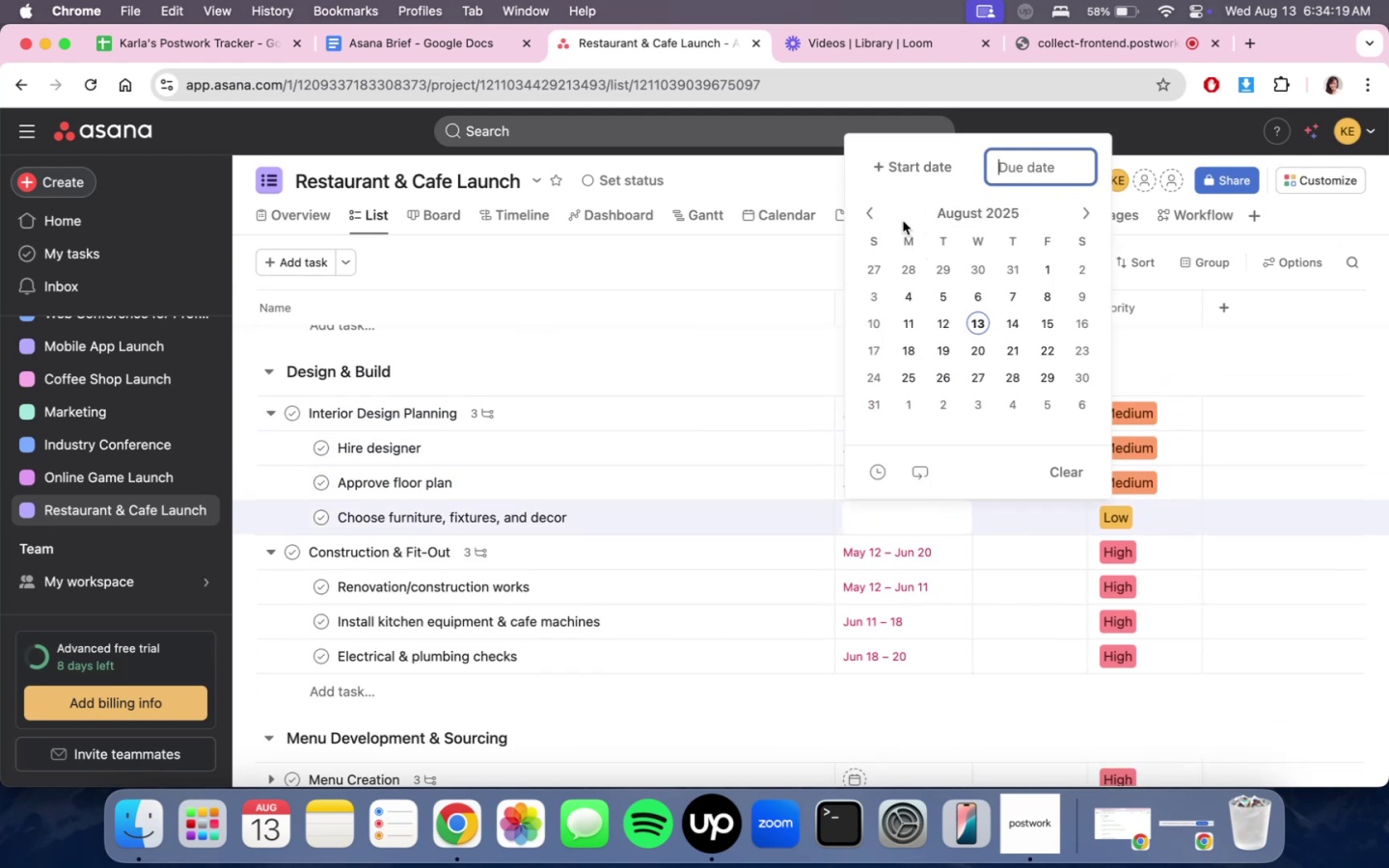 
double_click([887, 223])
 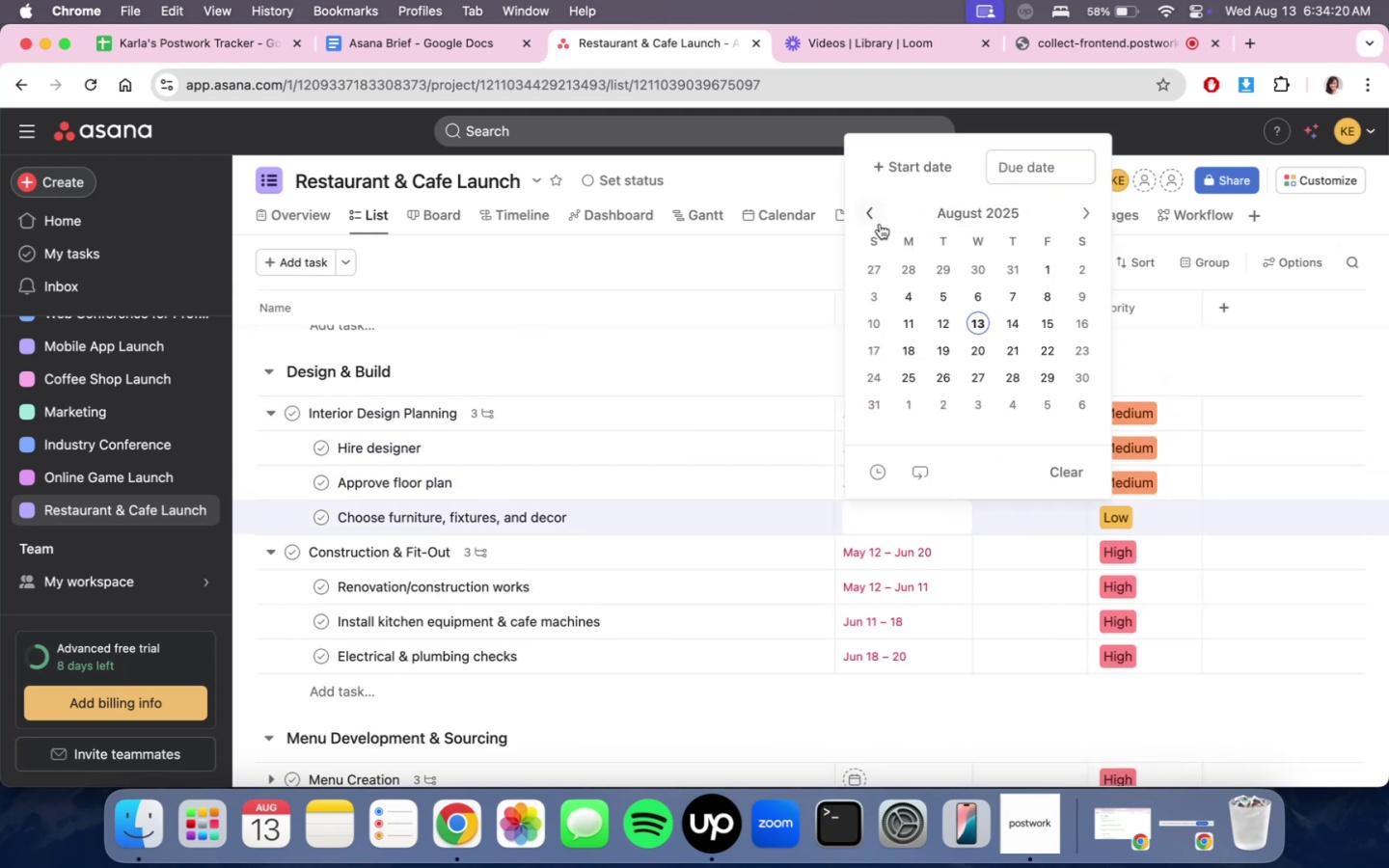 
triple_click([879, 225])
 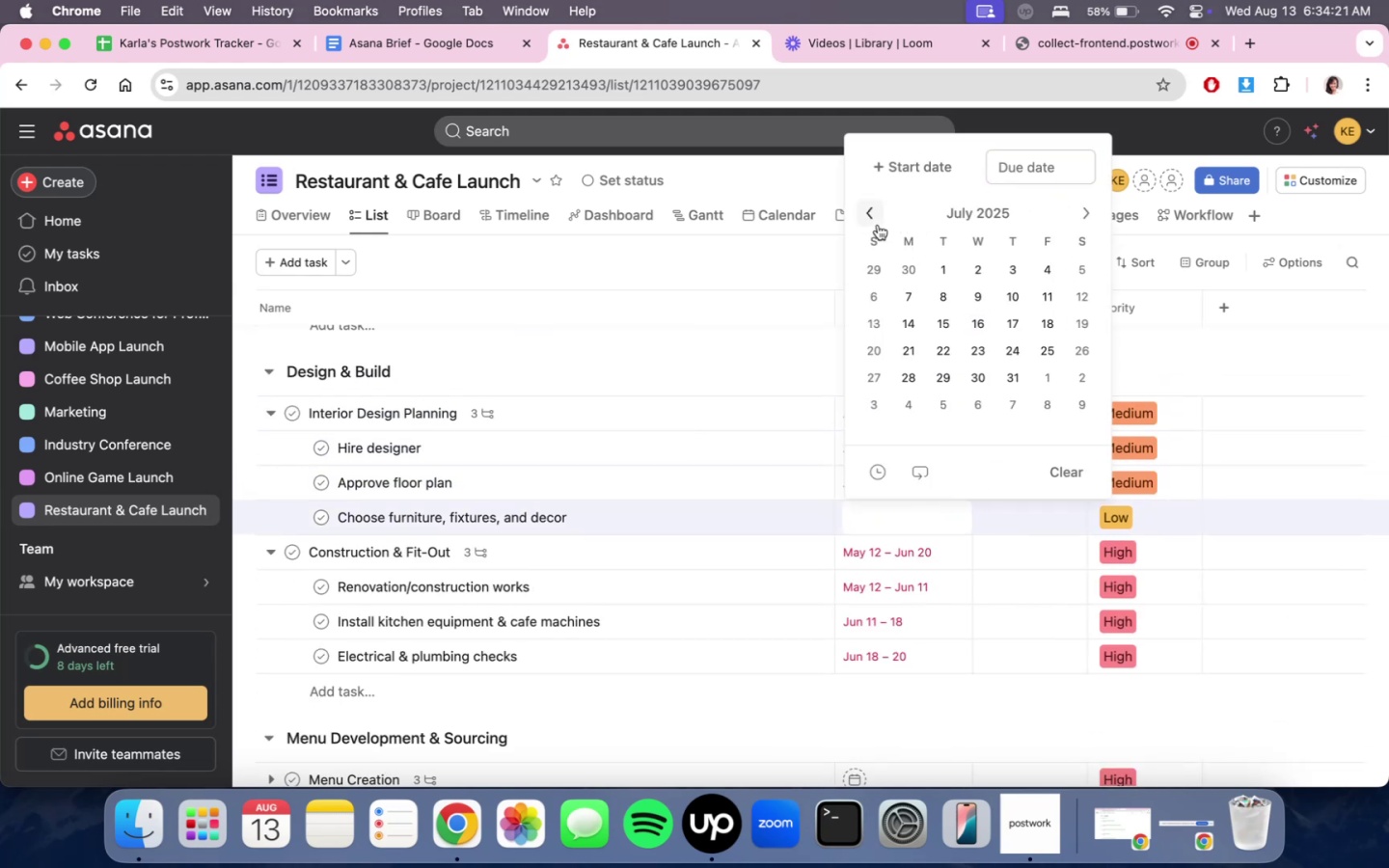 
double_click([878, 225])
 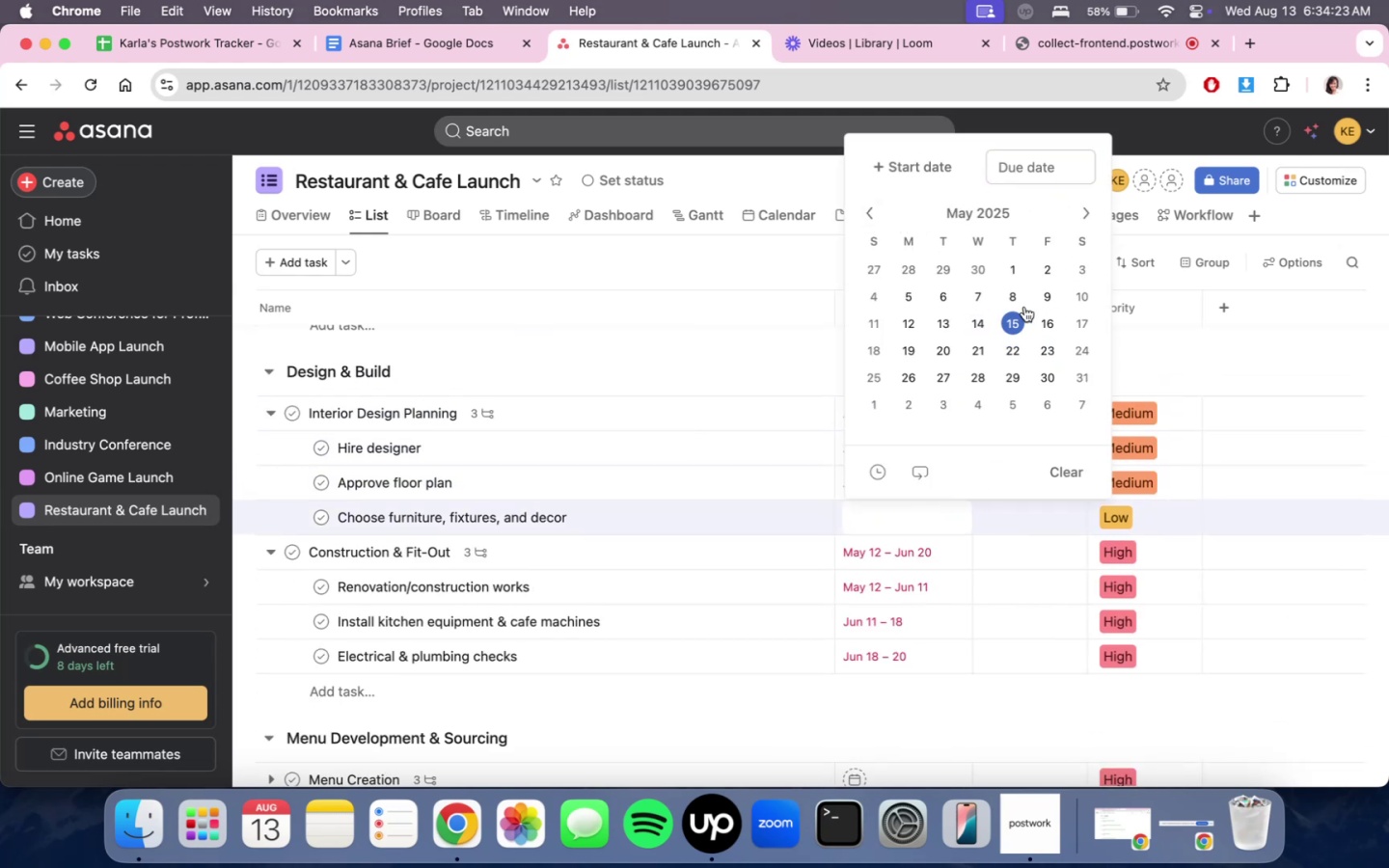 
left_click([1044, 274])
 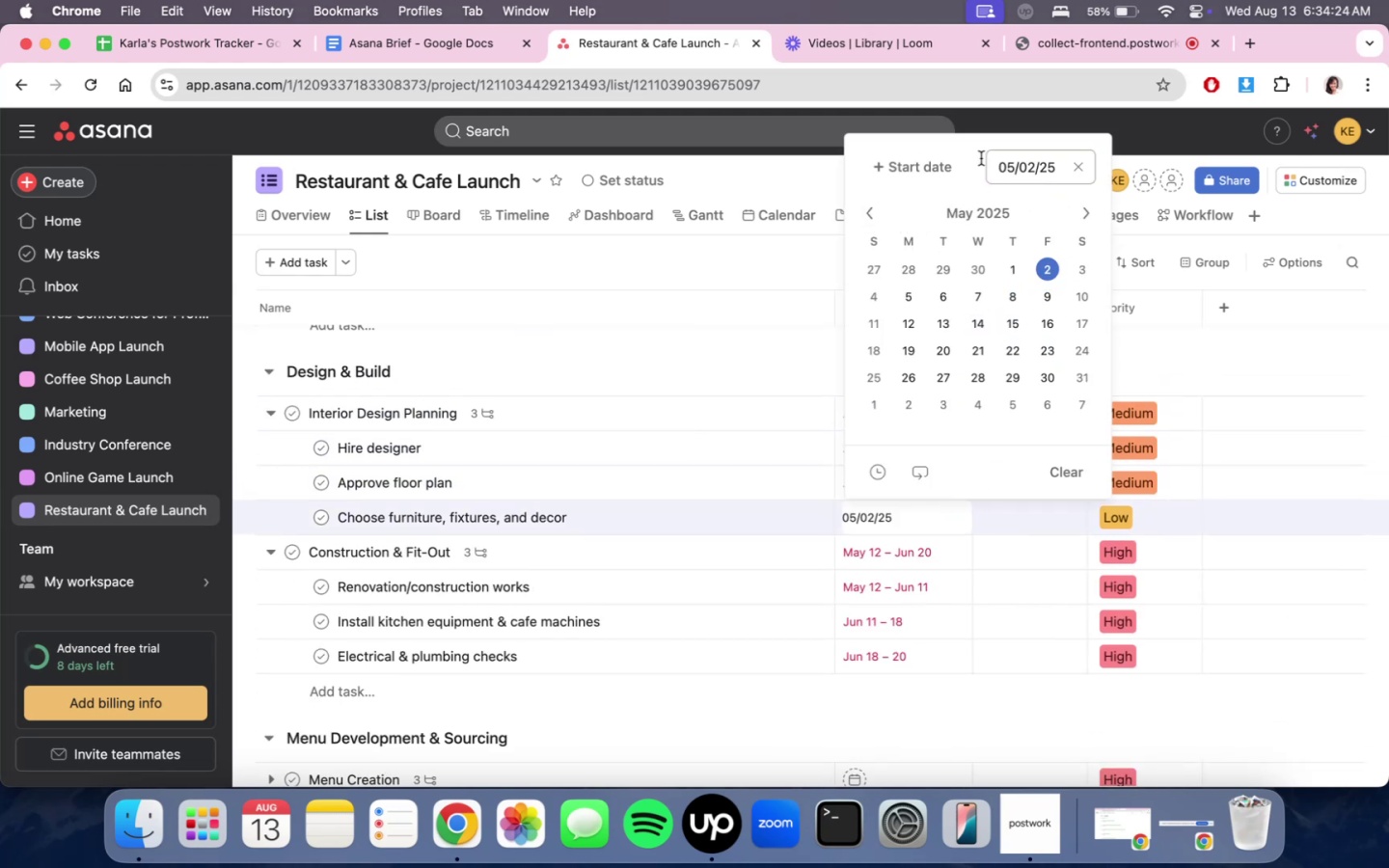 
double_click([935, 159])
 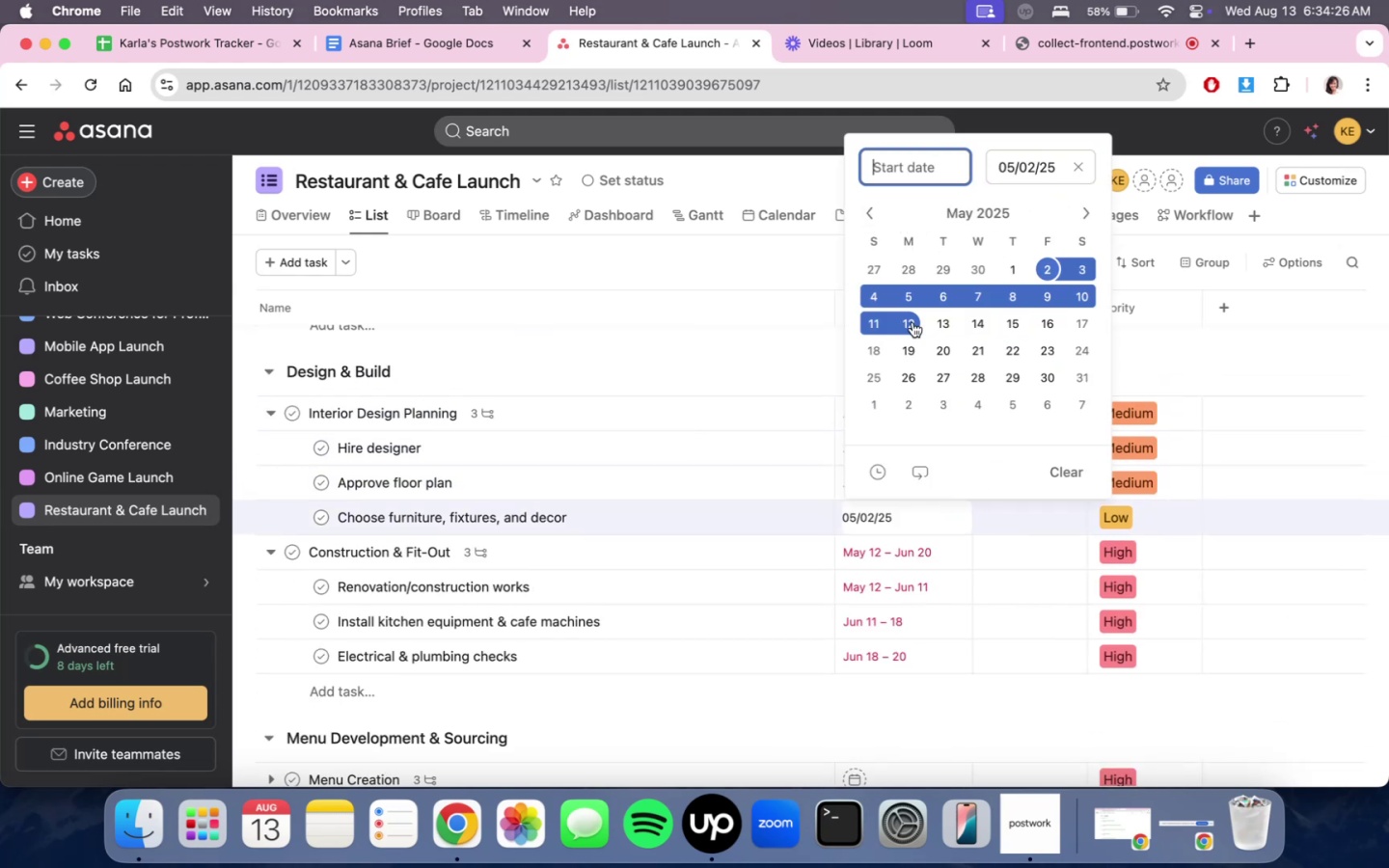 
double_click([792, 366])
 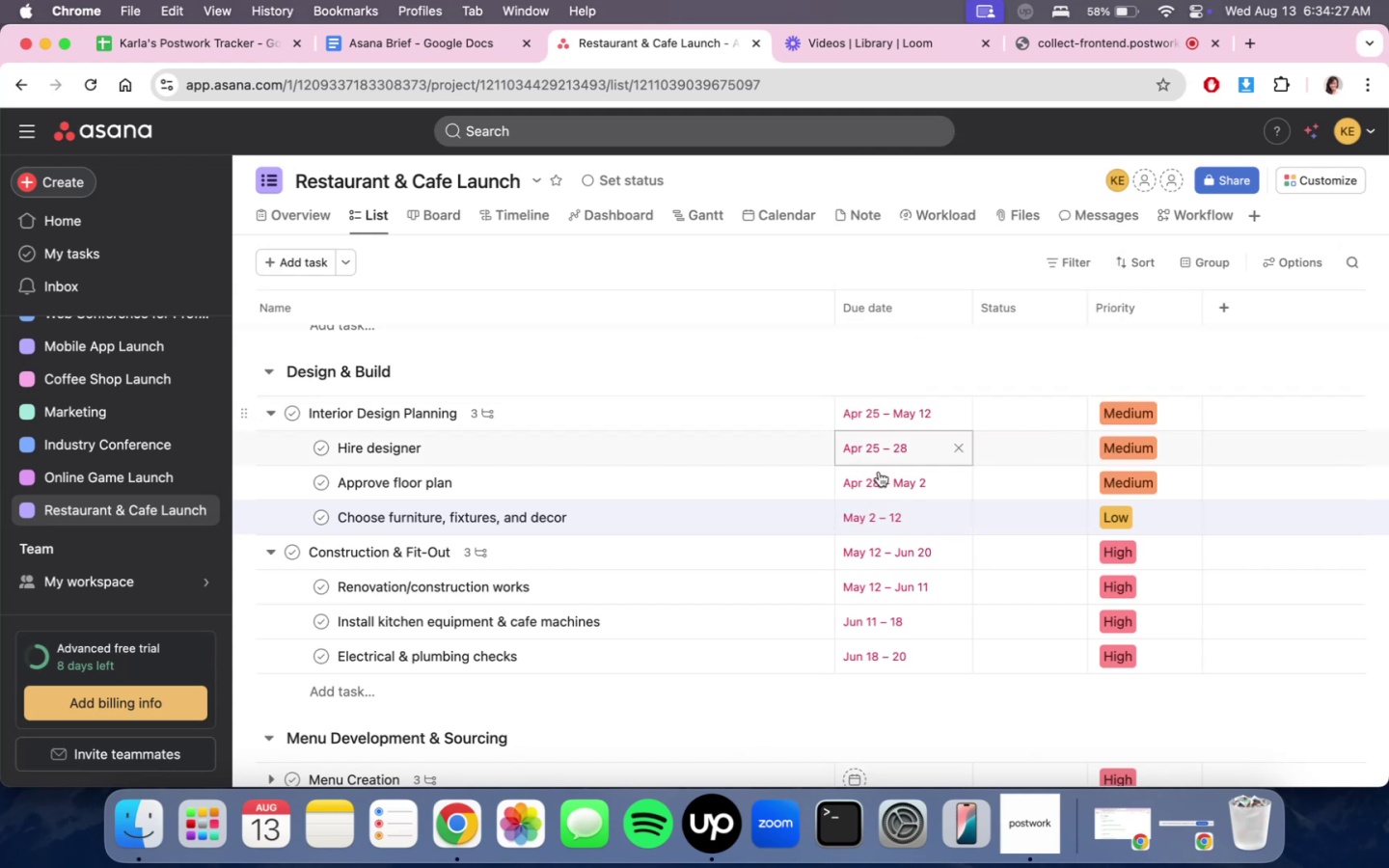 
scroll: coordinate [889, 507], scroll_direction: down, amount: 3.0
 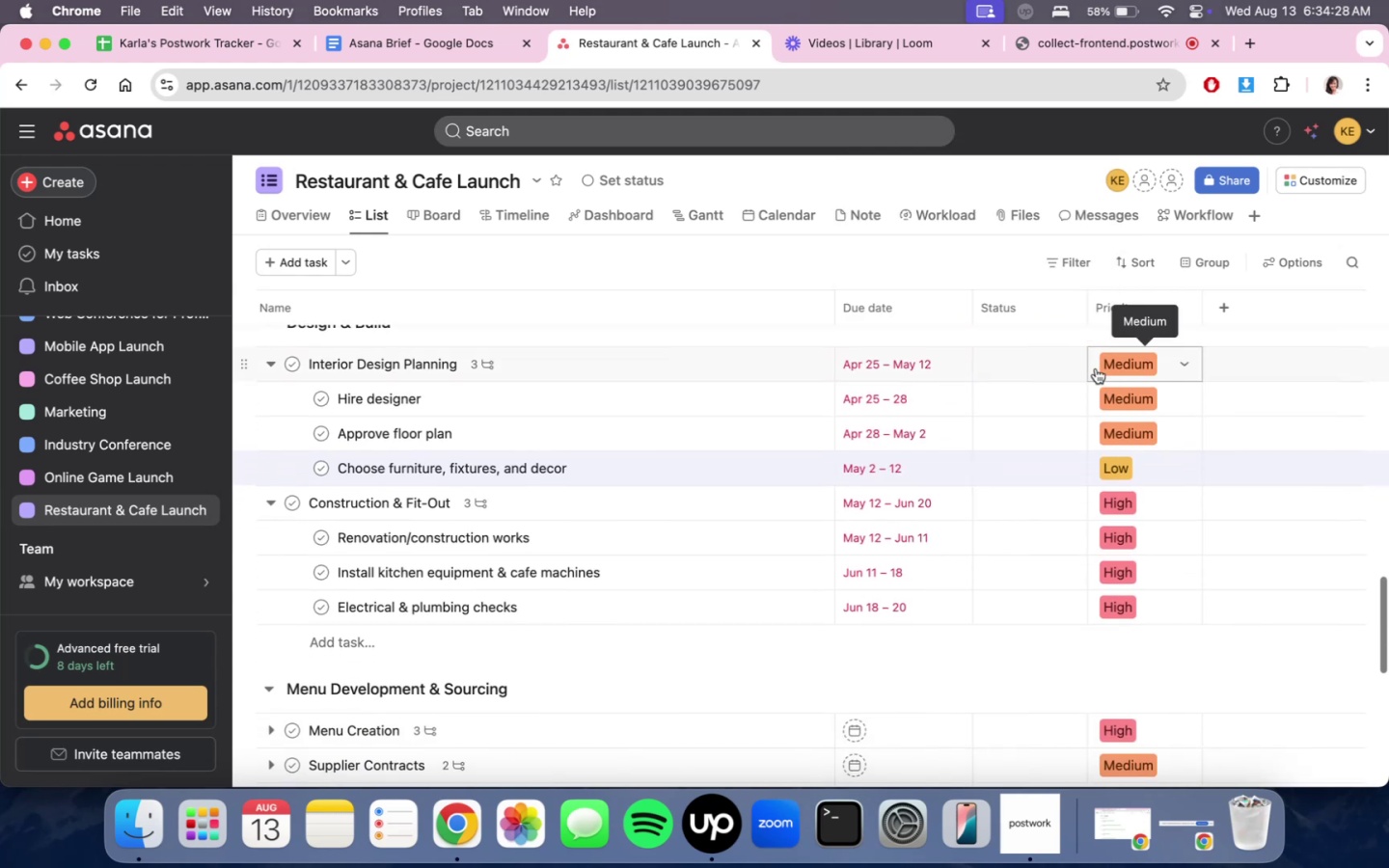 
scroll: coordinate [986, 636], scroll_direction: up, amount: 5.0
 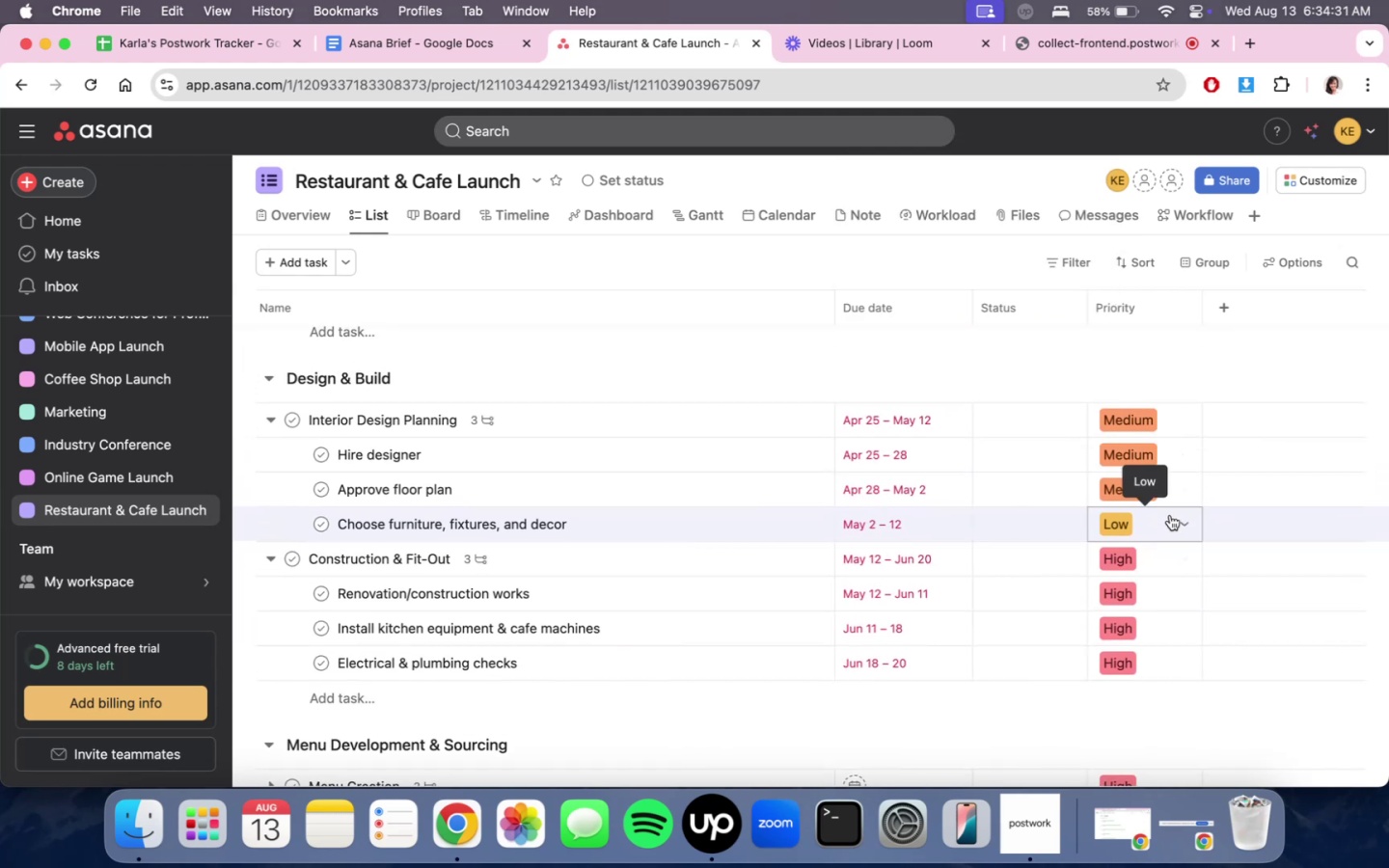 
scroll: coordinate [1029, 705], scroll_direction: none, amount: 0.0
 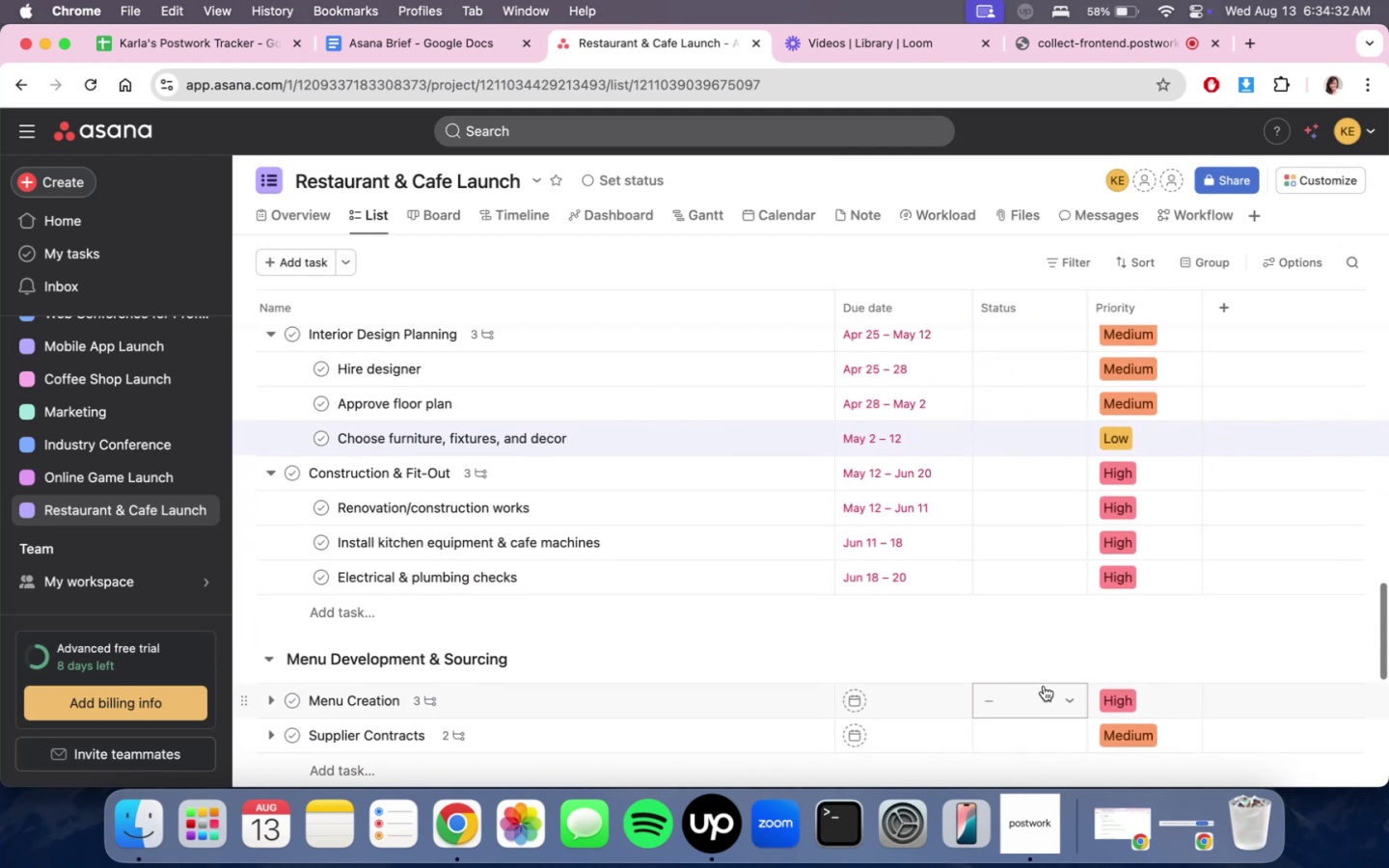 
scroll: coordinate [1045, 642], scroll_direction: up, amount: 3.0
 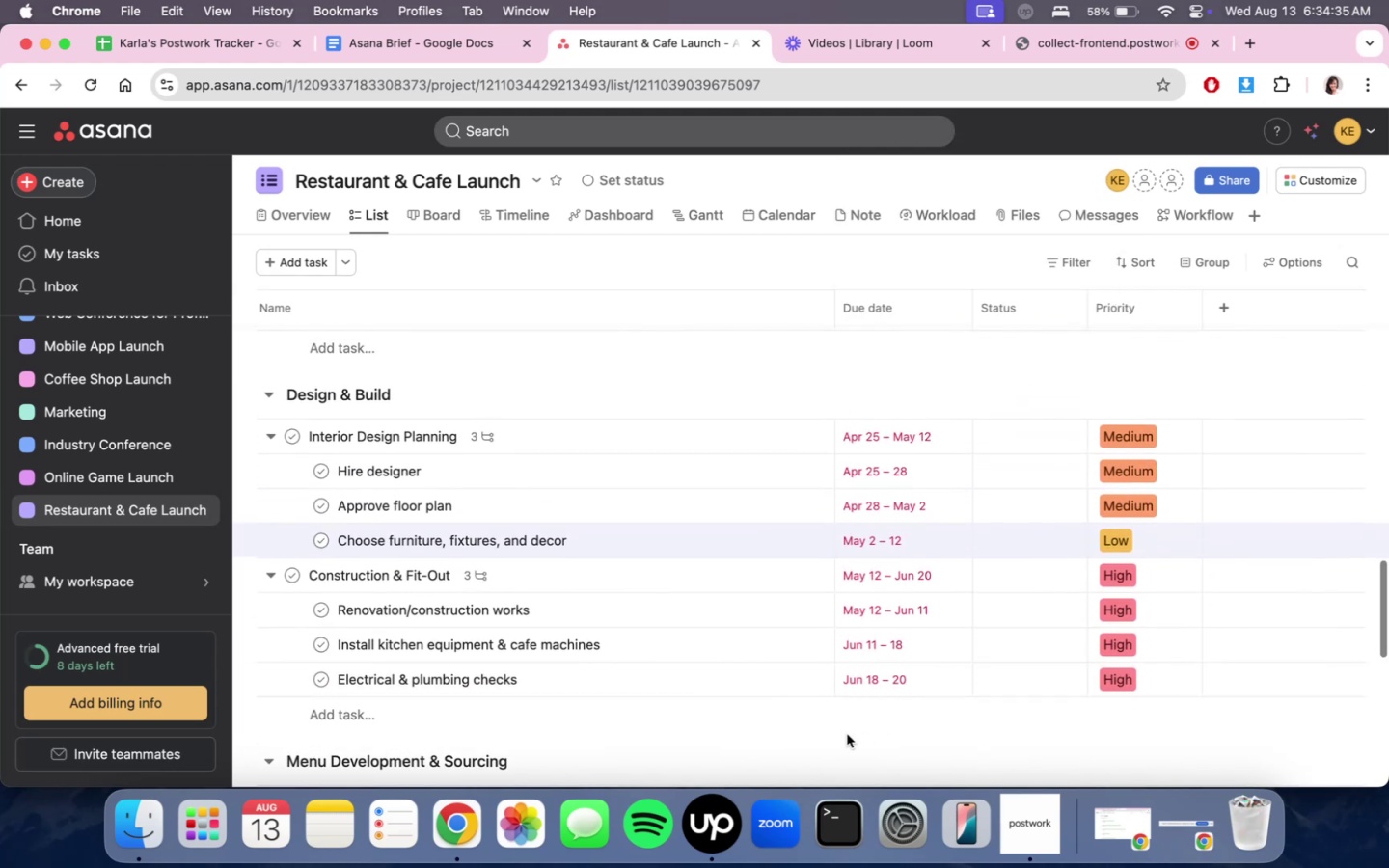 
scroll: coordinate [1161, 689], scroll_direction: none, amount: 0.0
 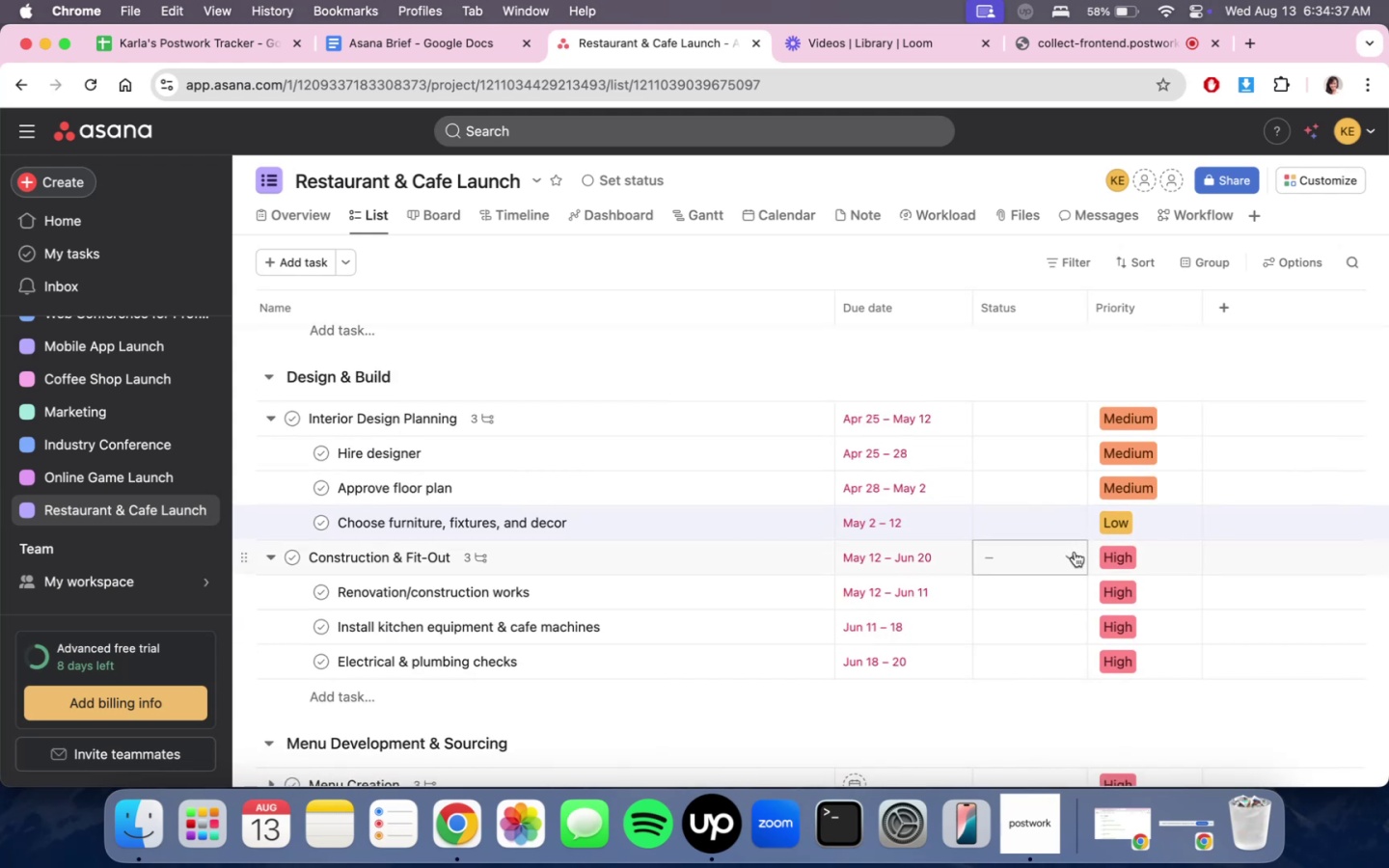 
scroll: coordinate [887, 655], scroll_direction: down, amount: 2.0
 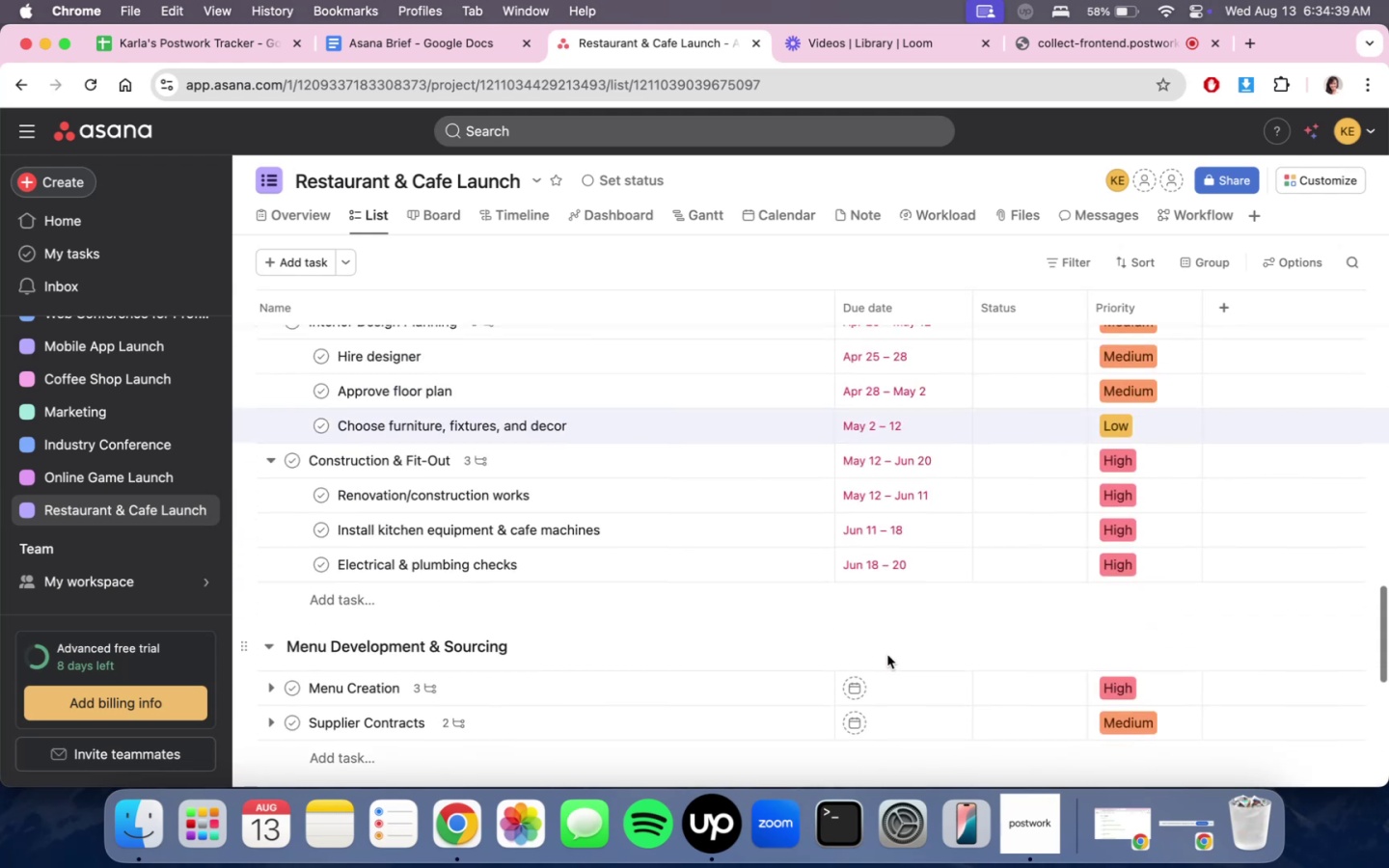 
scroll: coordinate [1011, 655], scroll_direction: up, amount: 3.0
 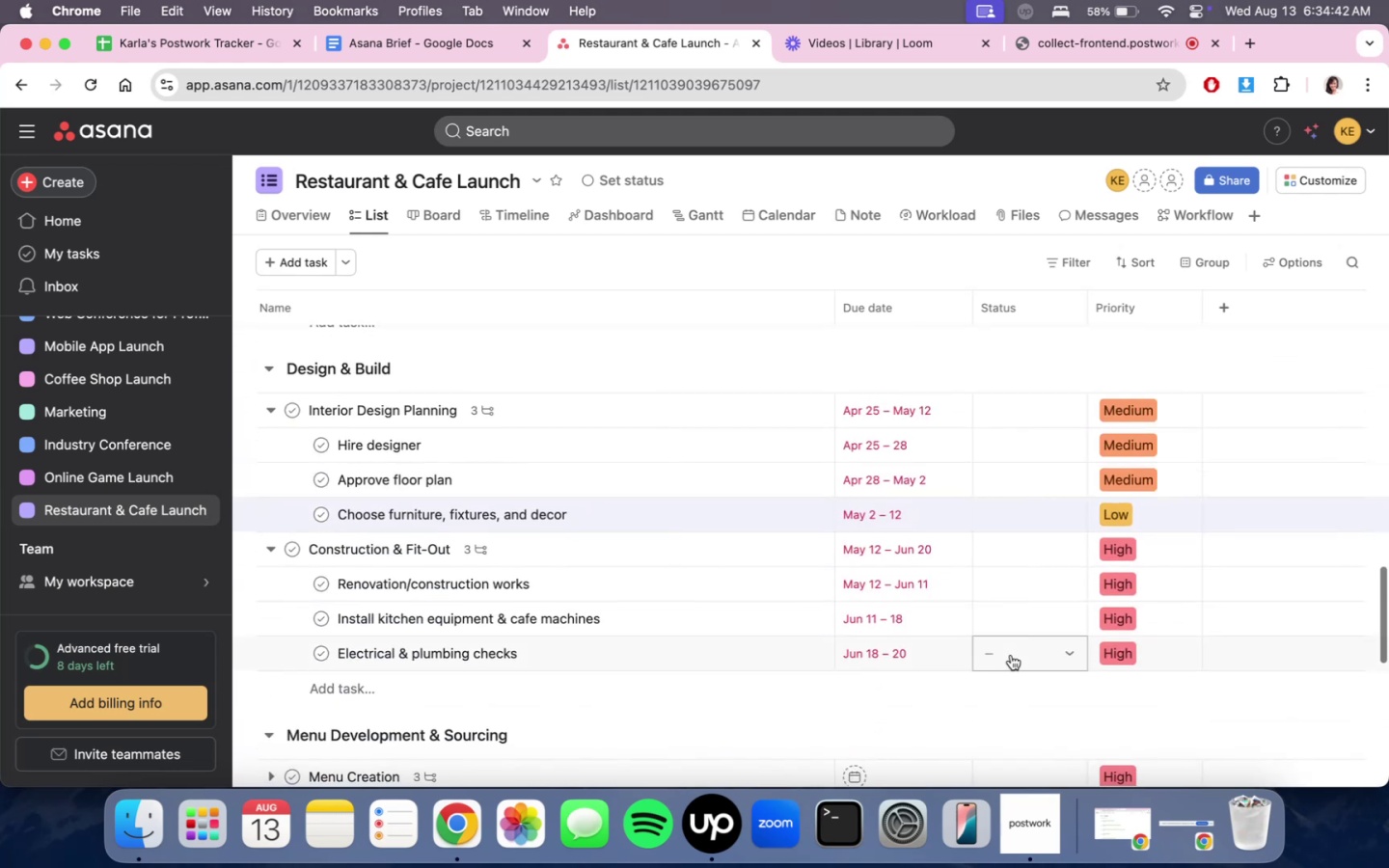 
scroll: coordinate [1011, 655], scroll_direction: none, amount: 0.0
 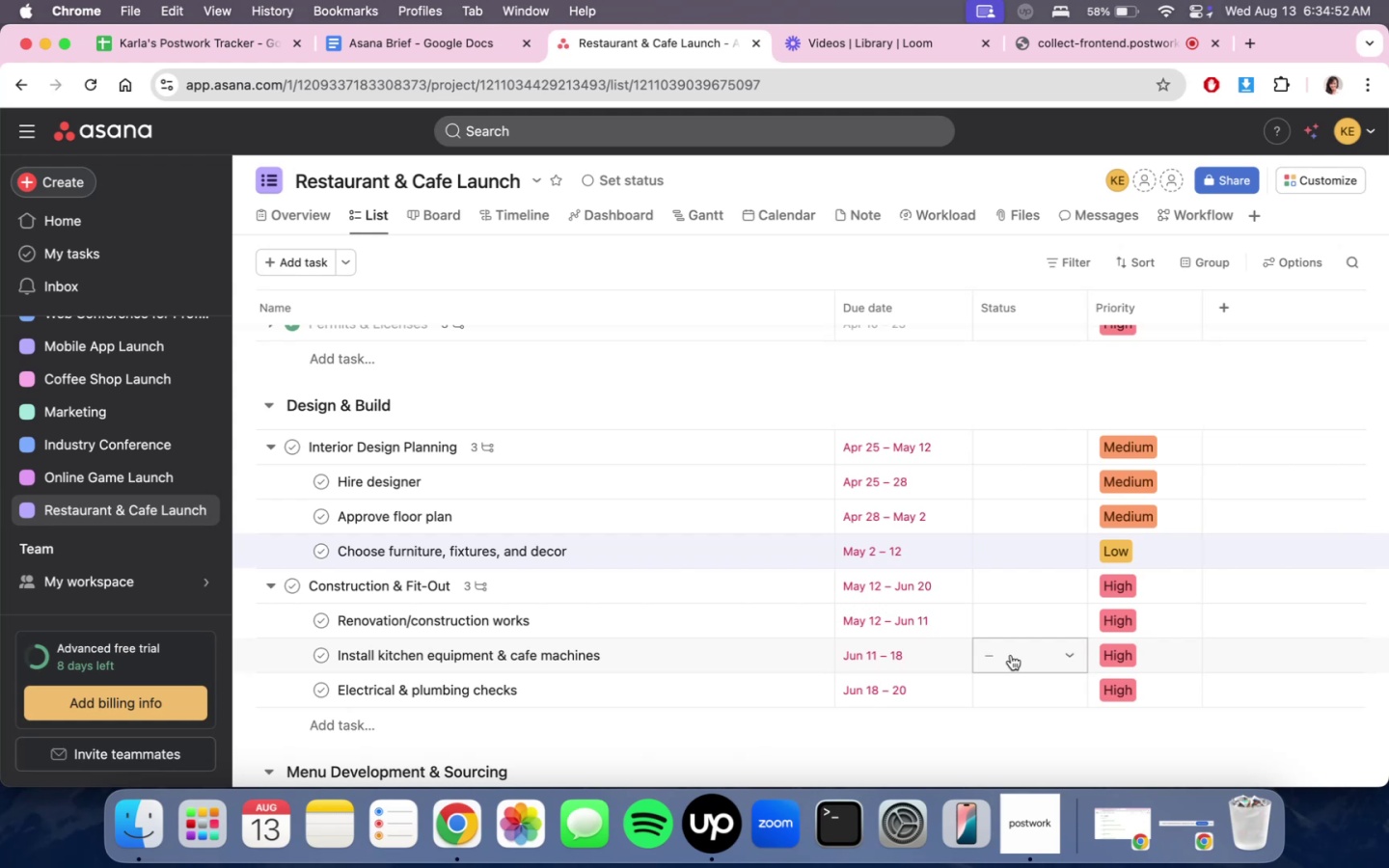 
wait(13.64)
 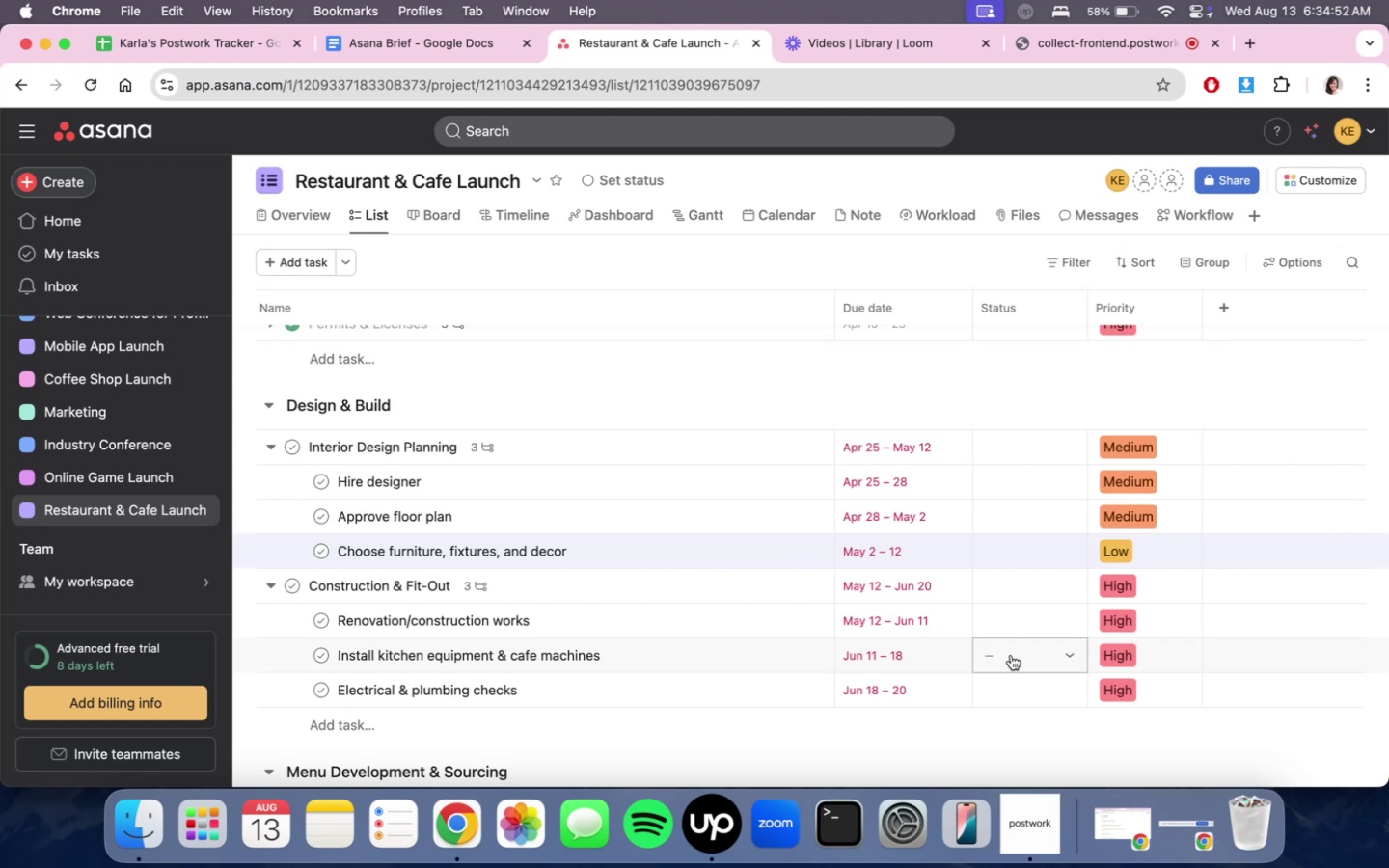 
scroll: coordinate [531, 593], scroll_direction: up, amount: 23.0
 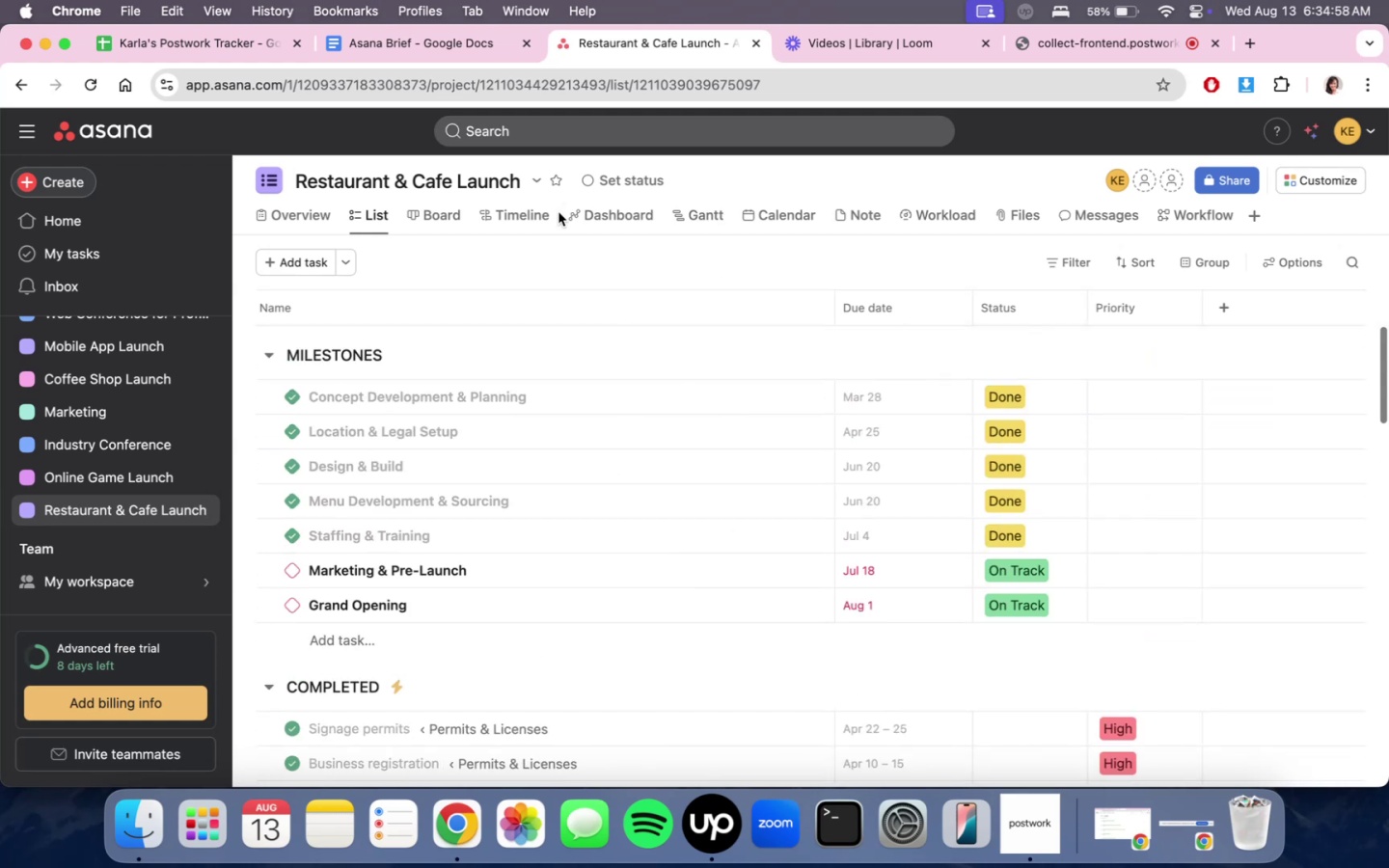 
left_click([536, 222])
 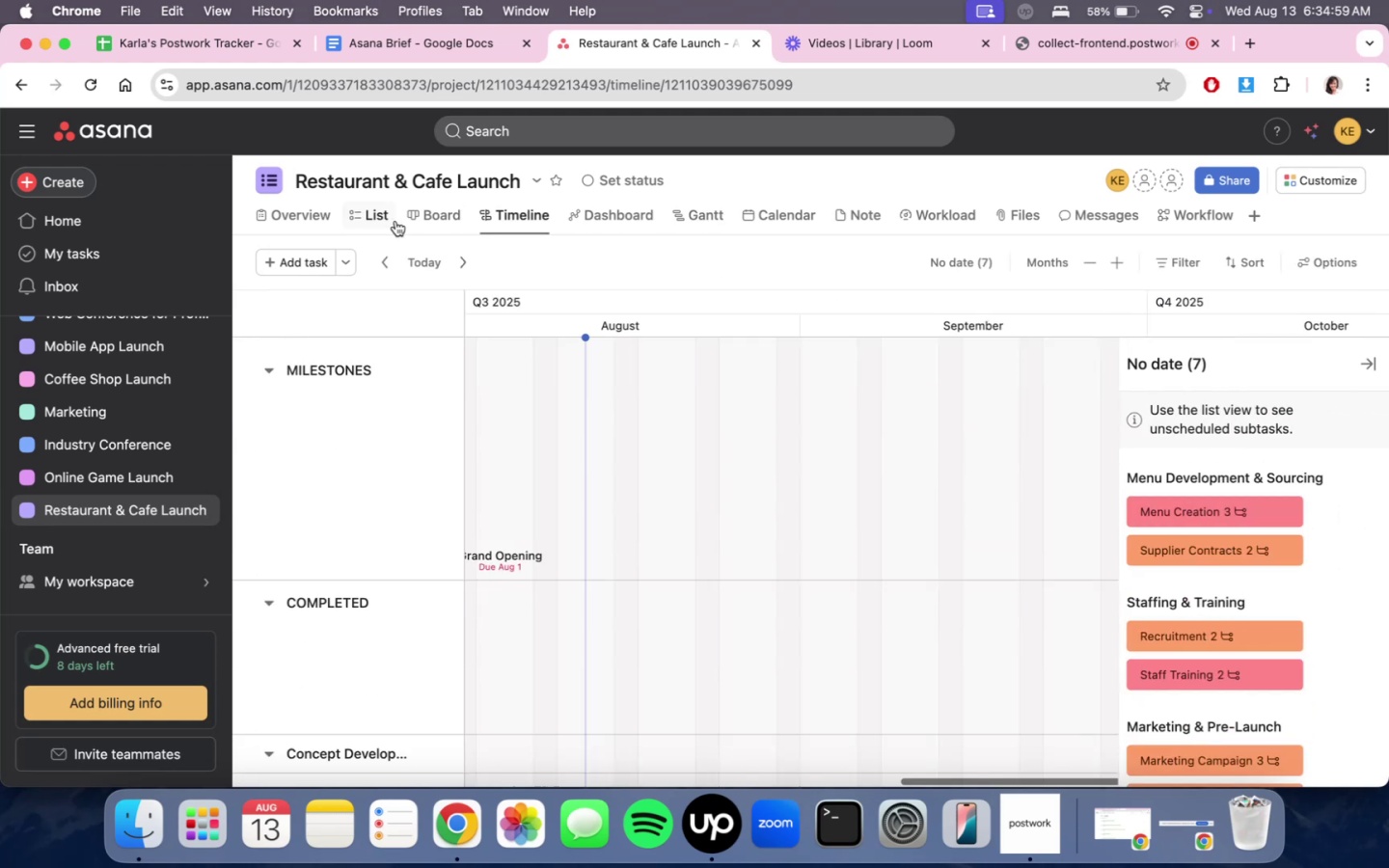 
double_click([403, 221])
 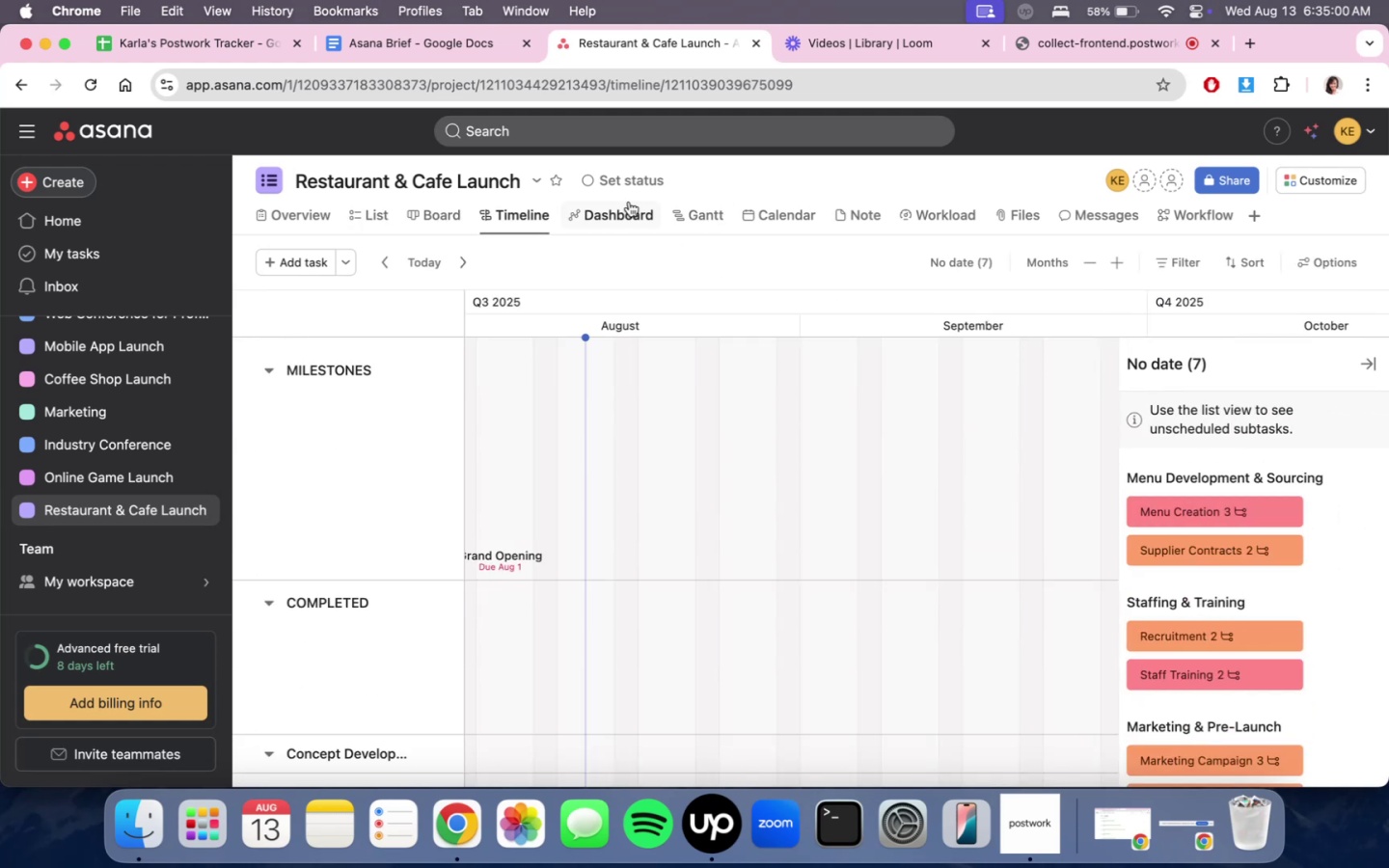 
left_click([724, 214])
 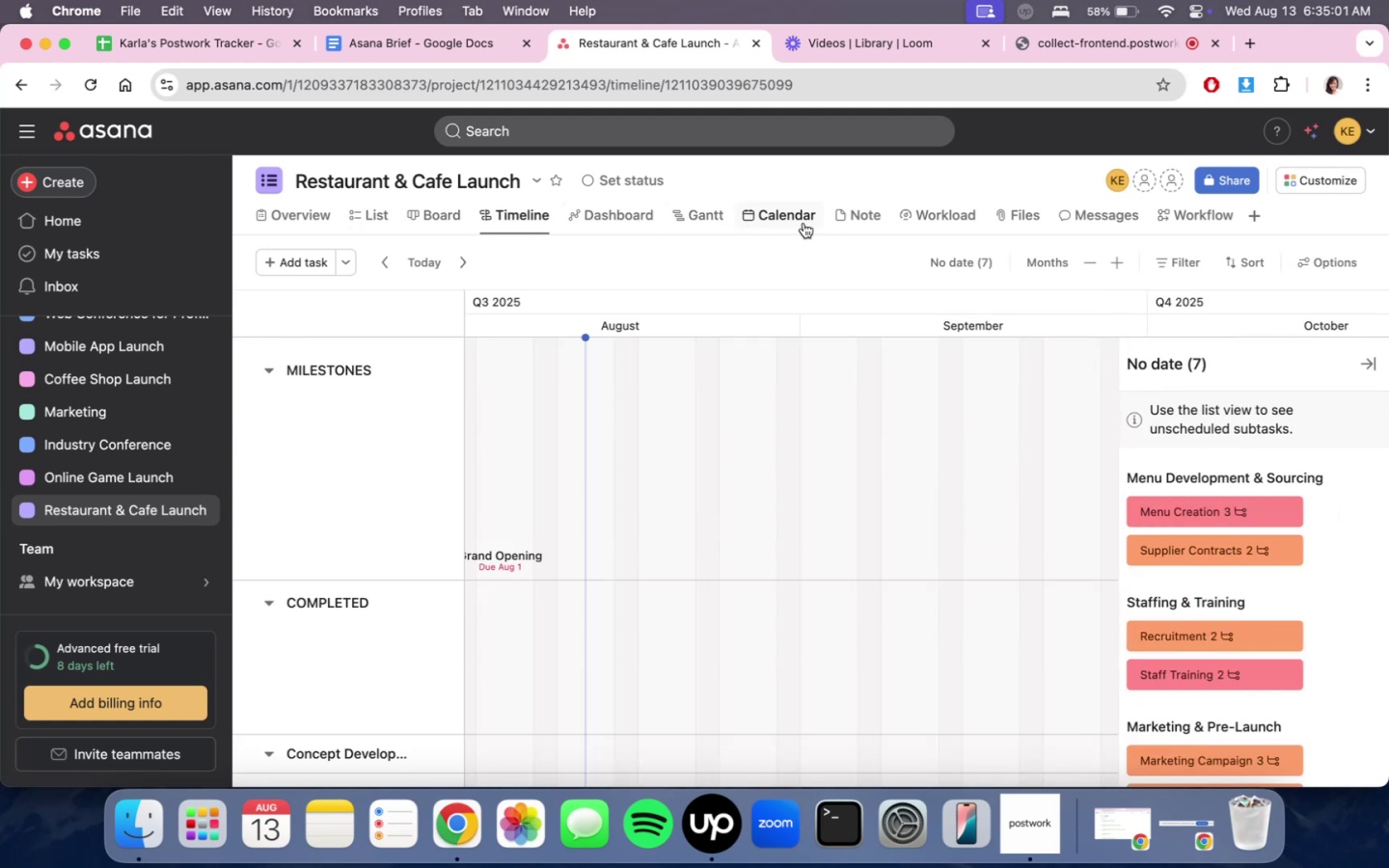 
left_click([803, 223])
 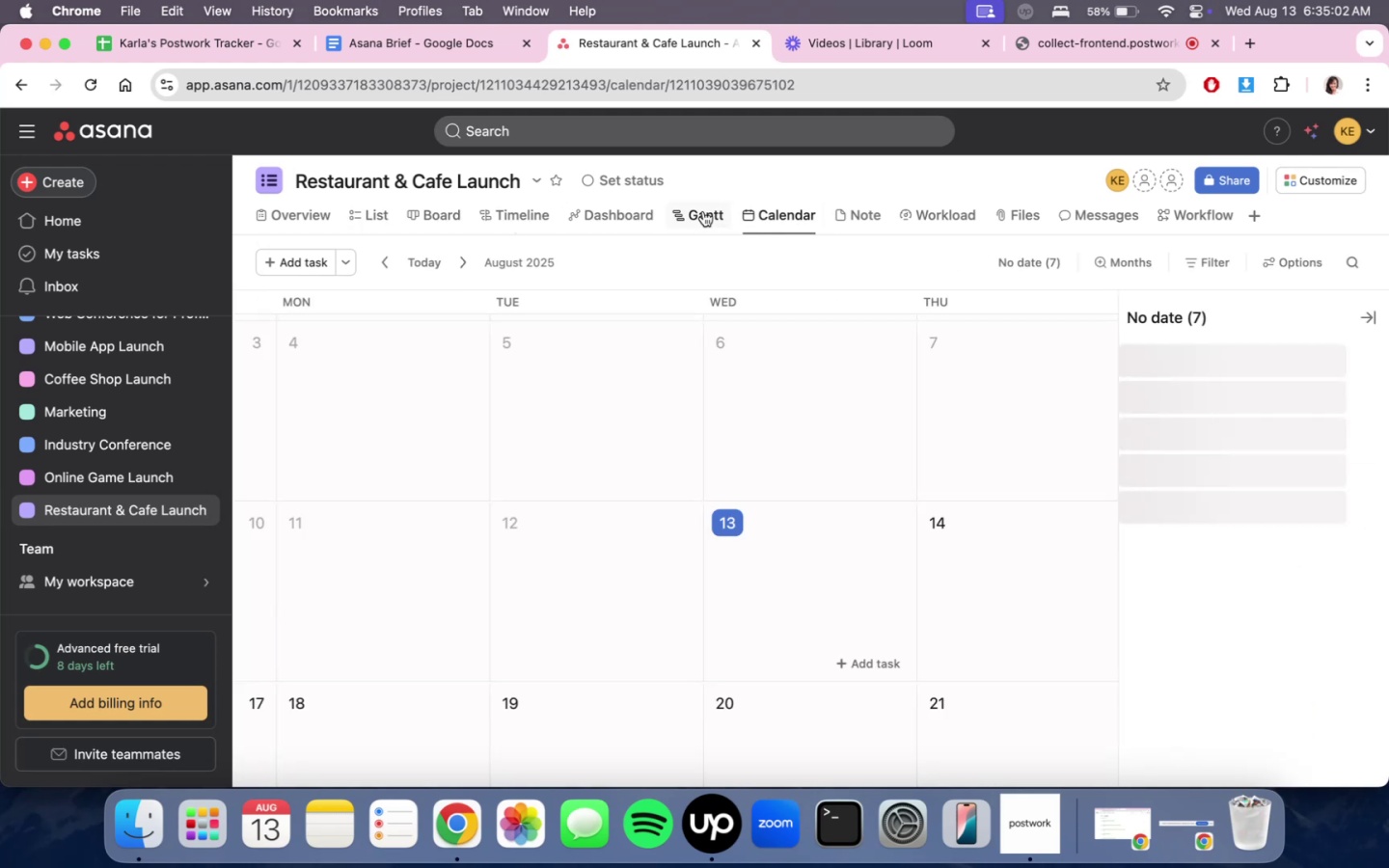 
double_click([703, 211])
 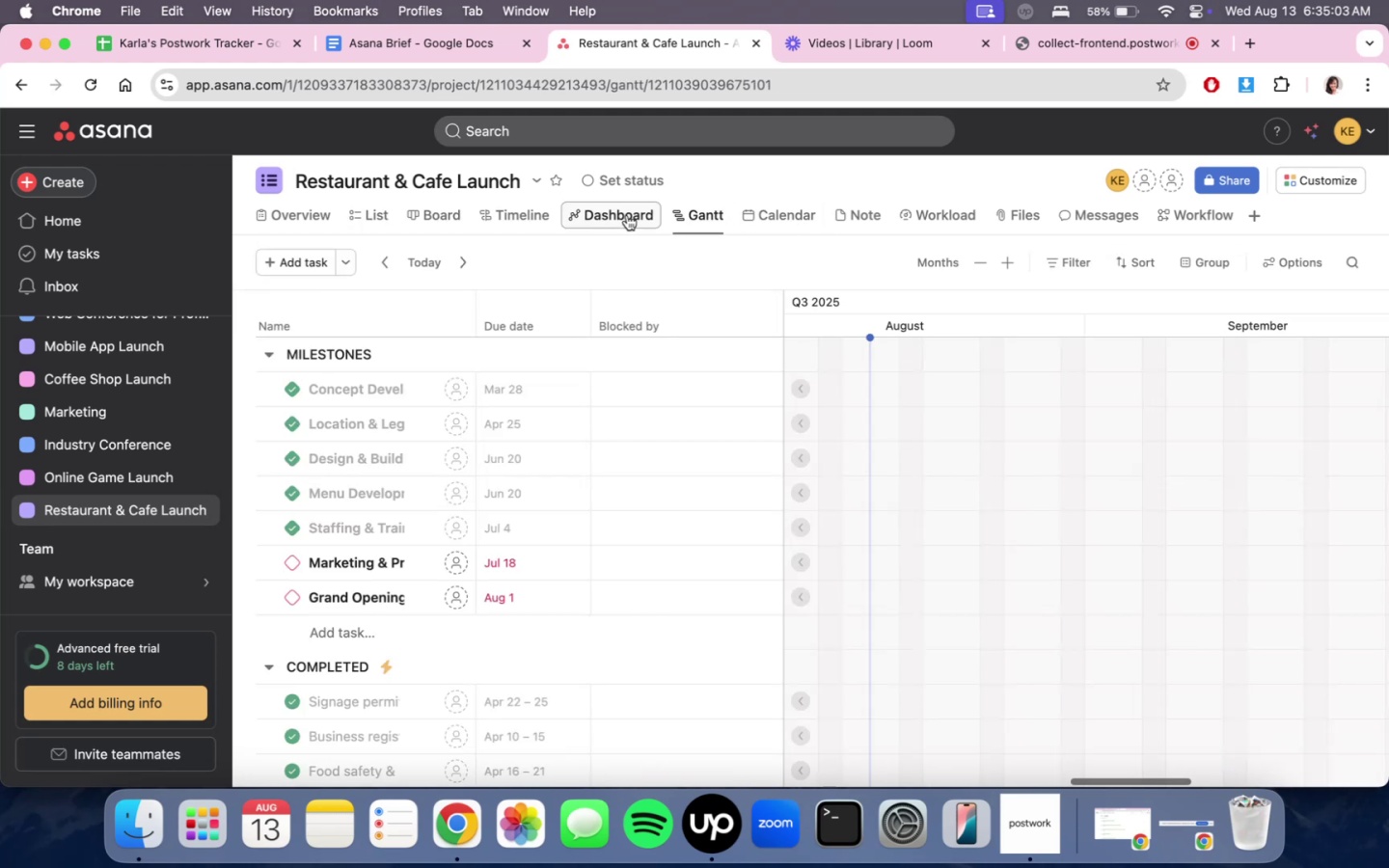 
triple_click([627, 215])
 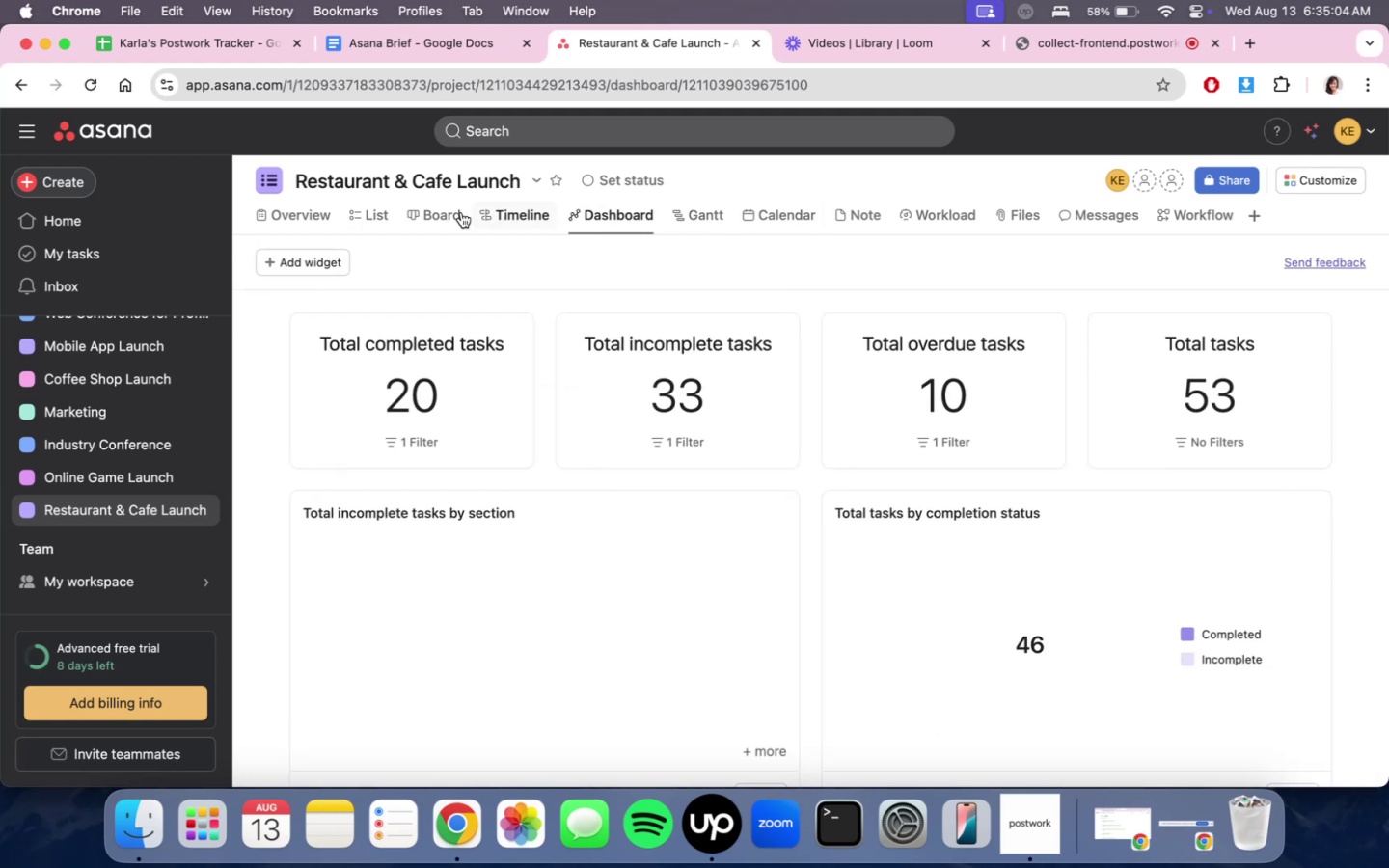 
left_click([436, 211])
 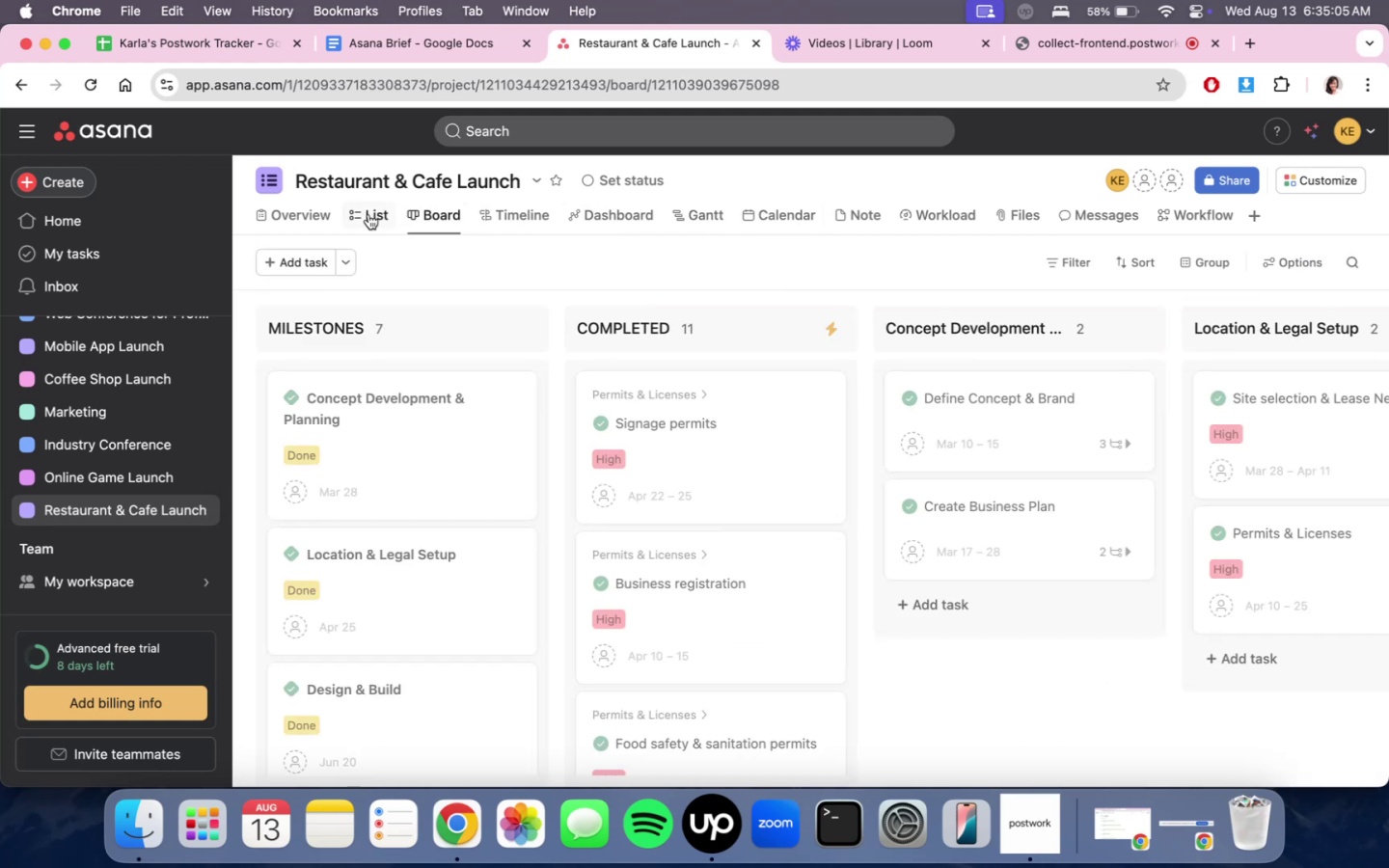 
left_click([368, 214])
 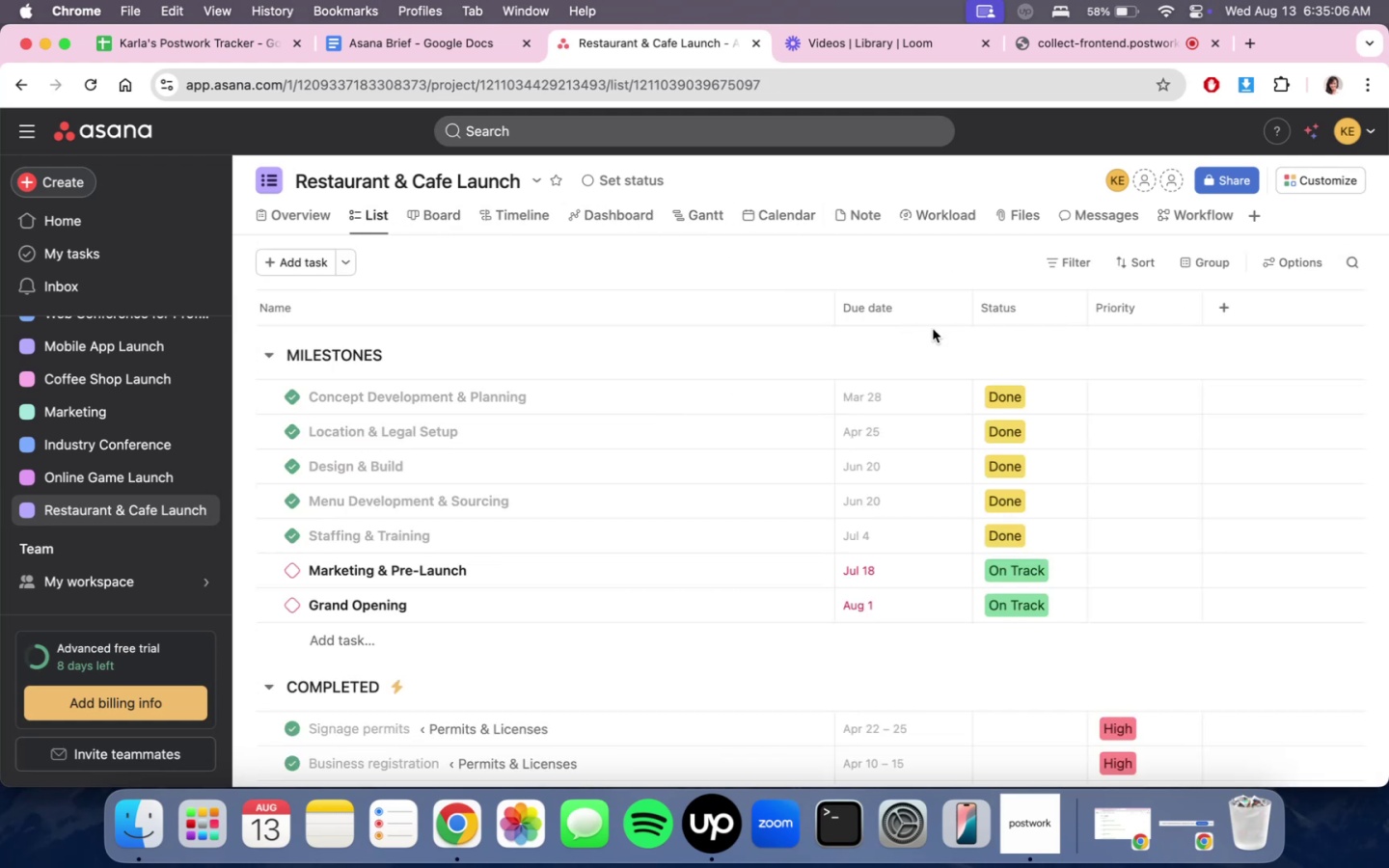 
scroll: coordinate [1112, 477], scroll_direction: down, amount: 16.0
 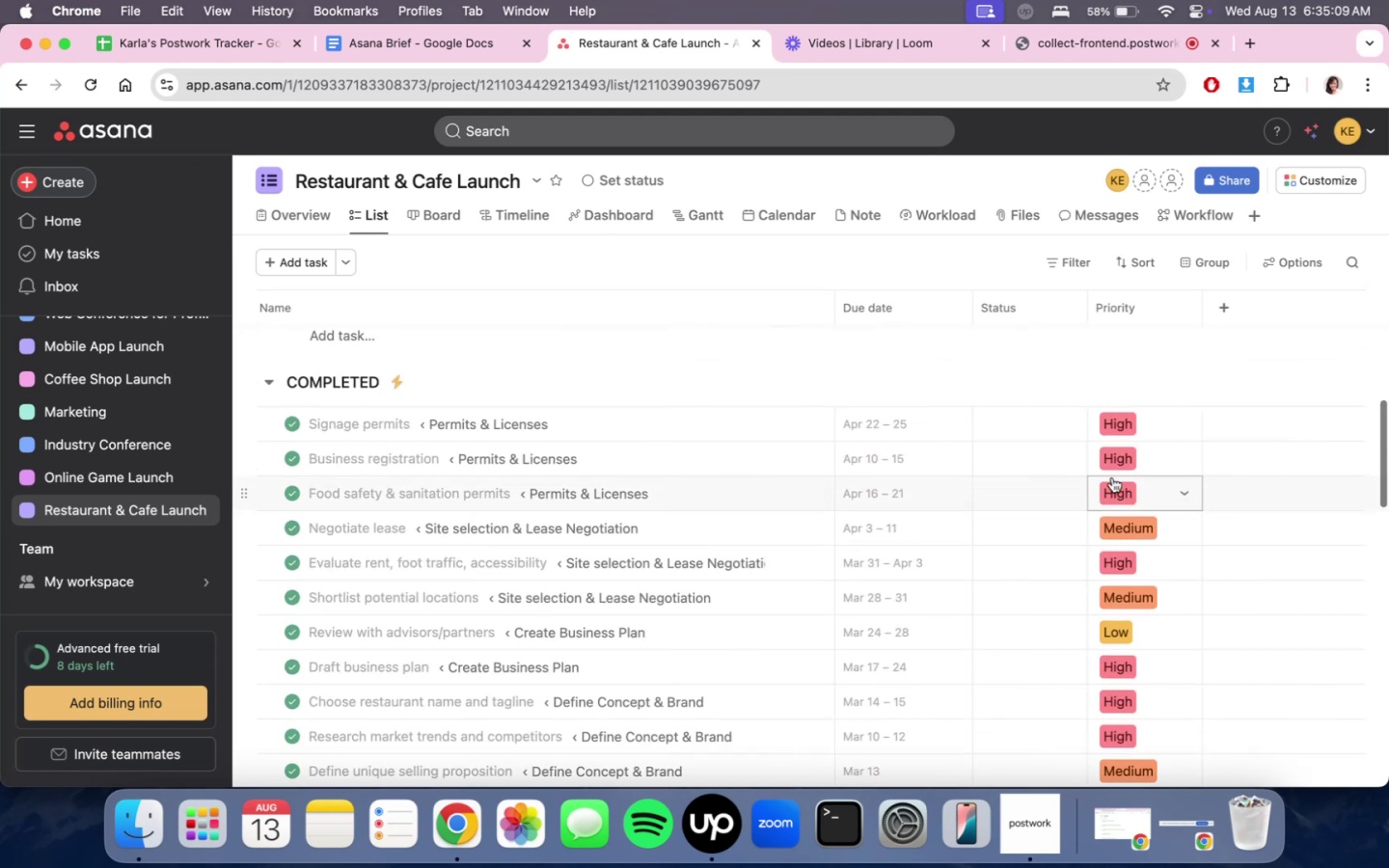 
scroll: coordinate [1118, 479], scroll_direction: up, amount: 15.0
 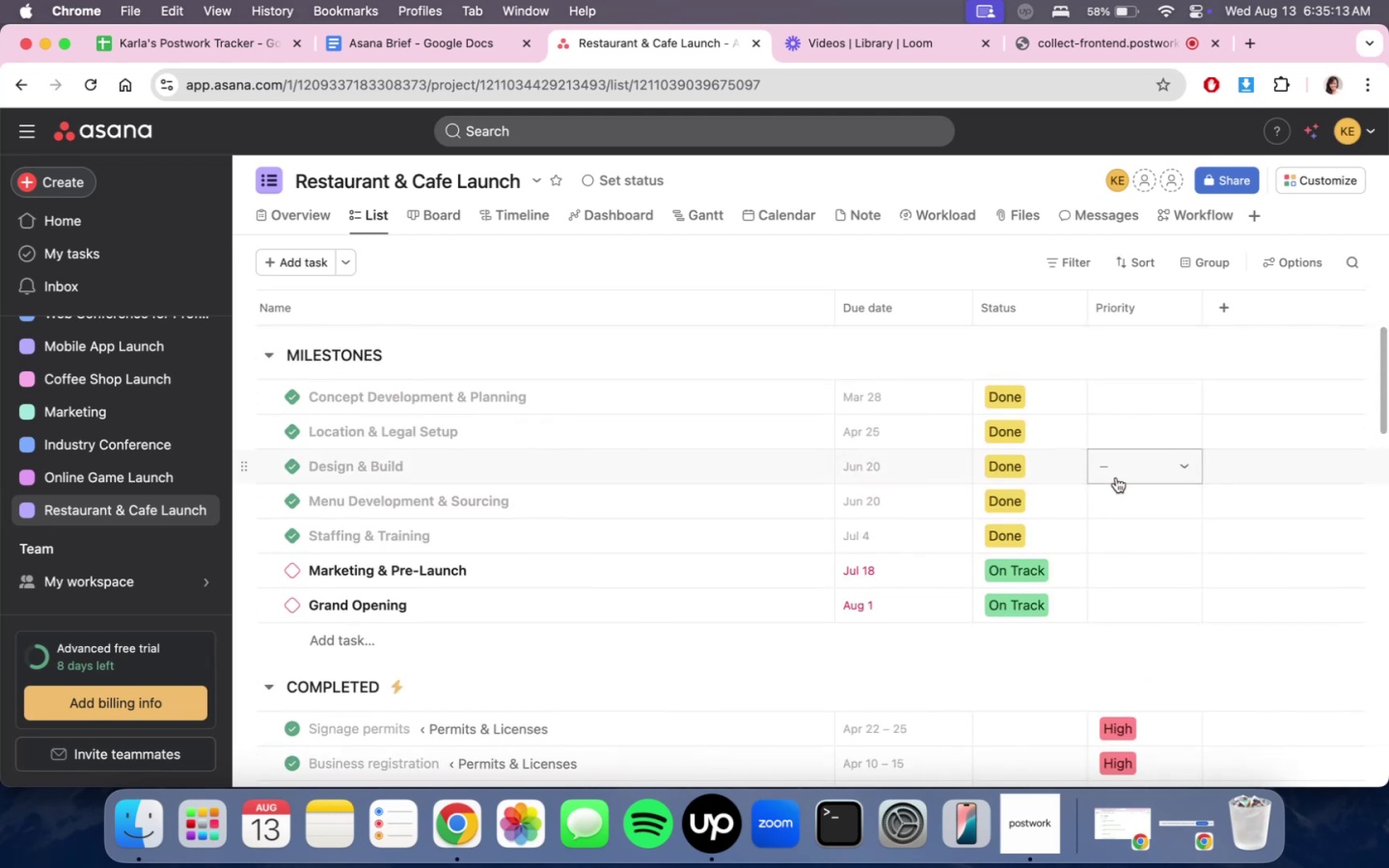 
scroll: coordinate [1116, 477], scroll_direction: down, amount: 21.0
 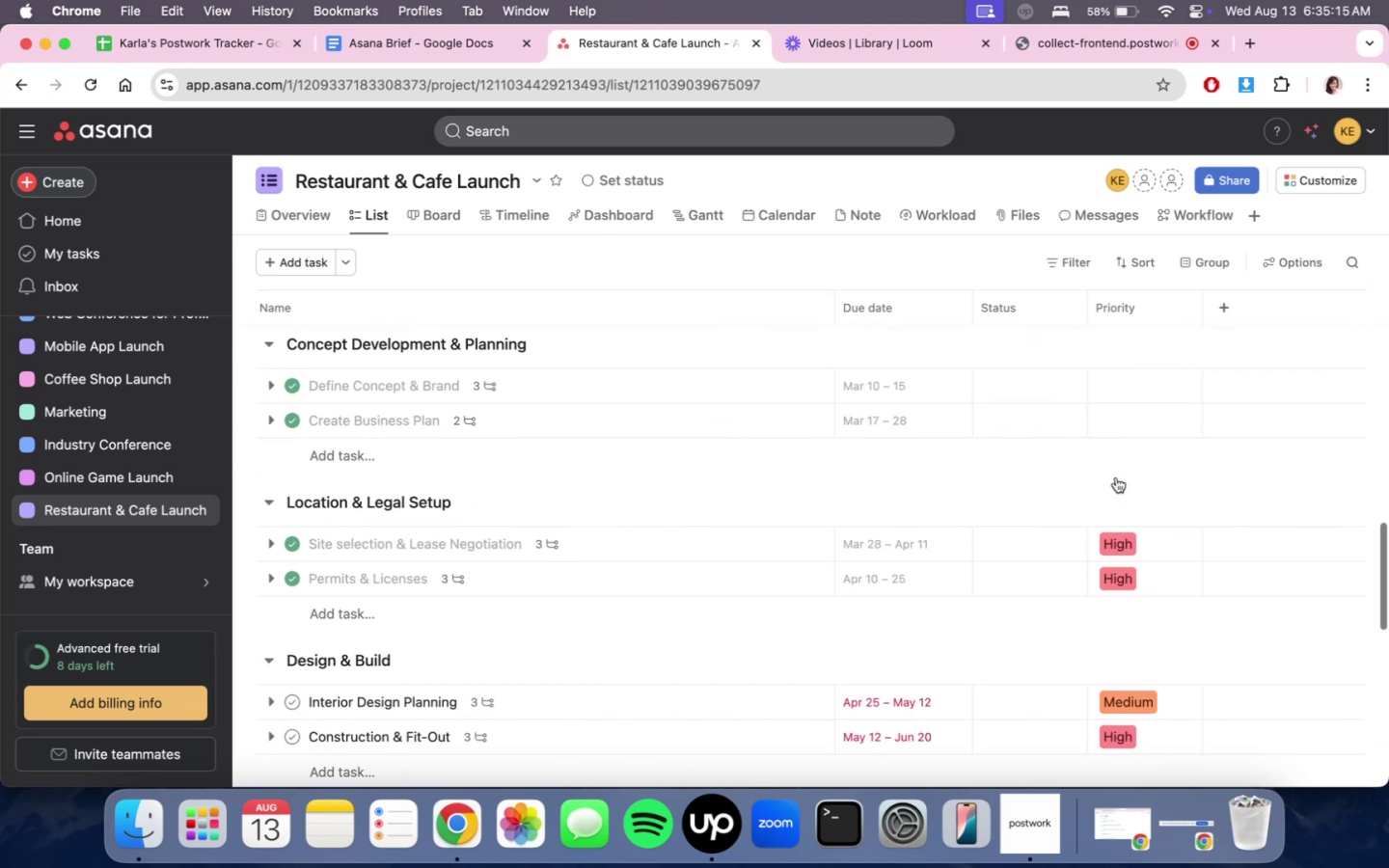 
scroll: coordinate [1115, 476], scroll_direction: up, amount: 19.0
 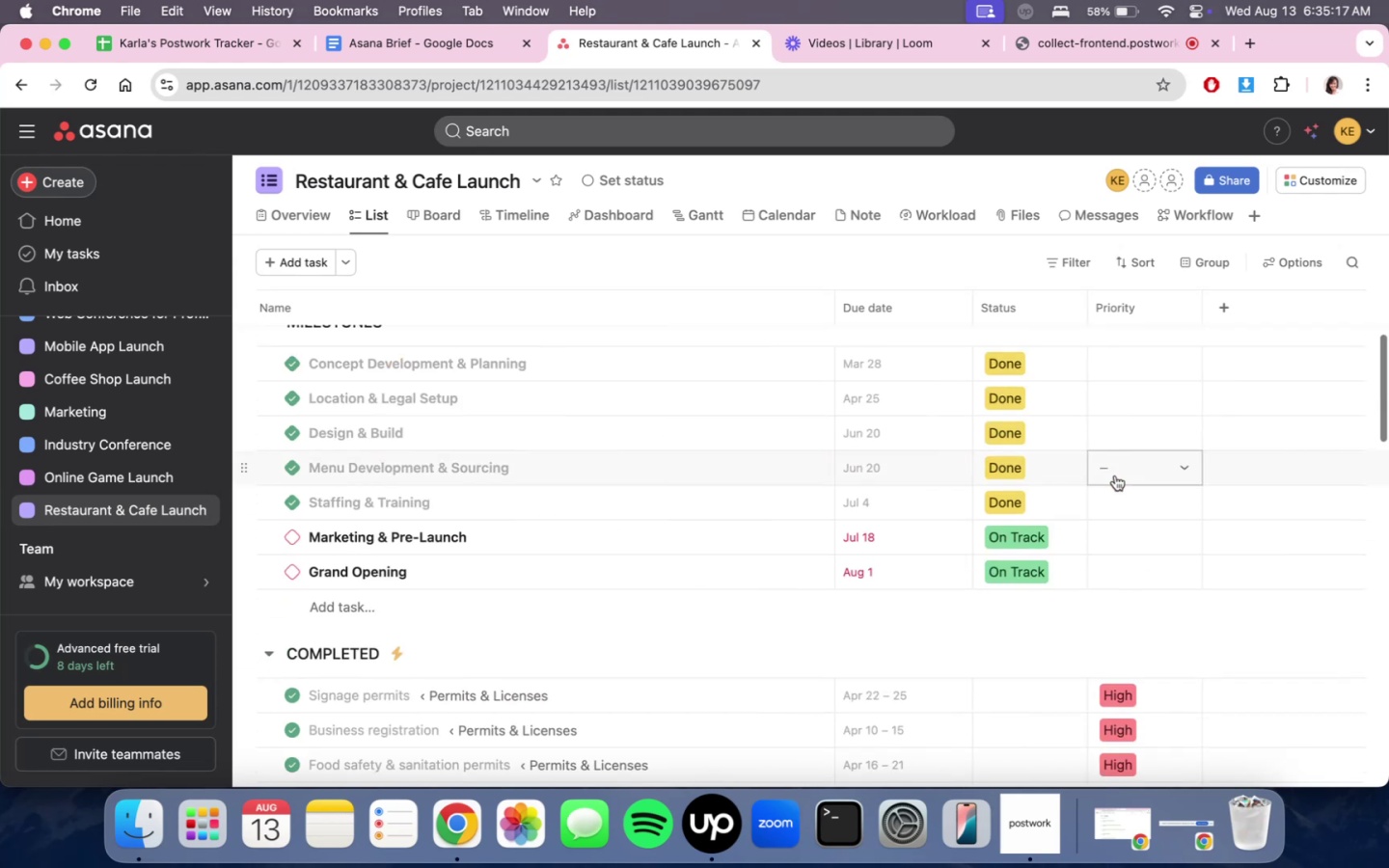 
scroll: coordinate [1054, 586], scroll_direction: down, amount: 17.0
 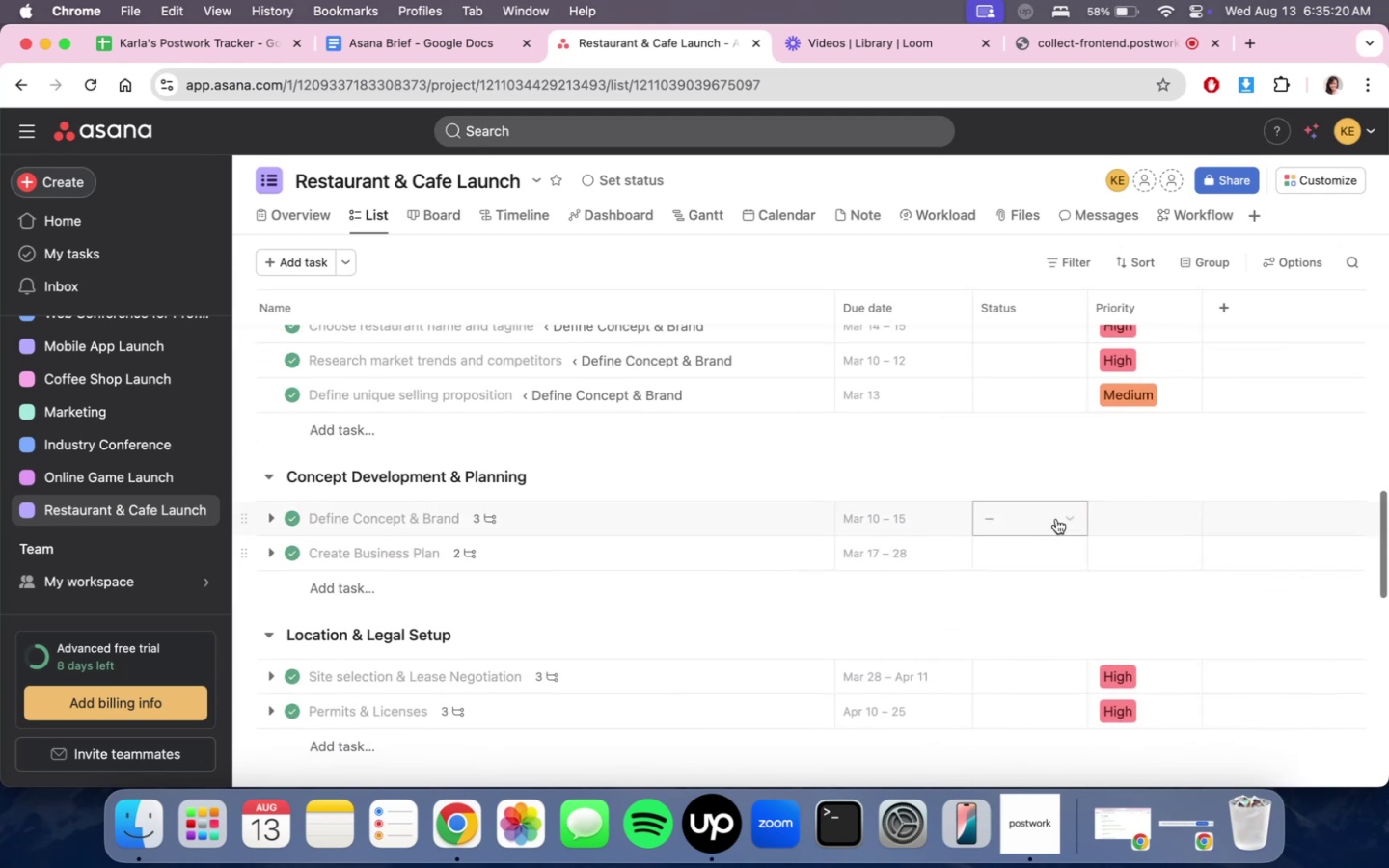 
left_click([1056, 518])
 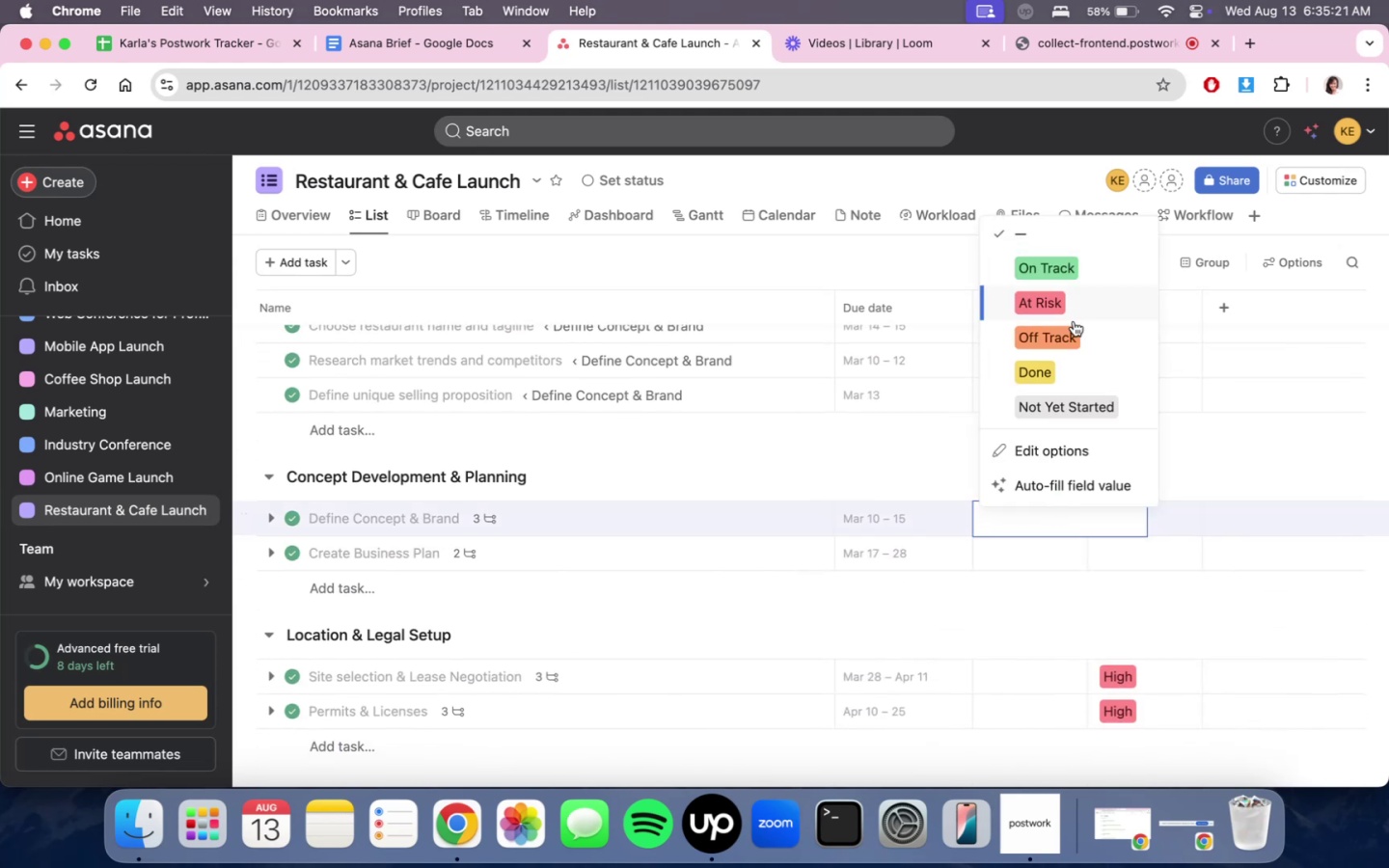 
left_click([1075, 376])
 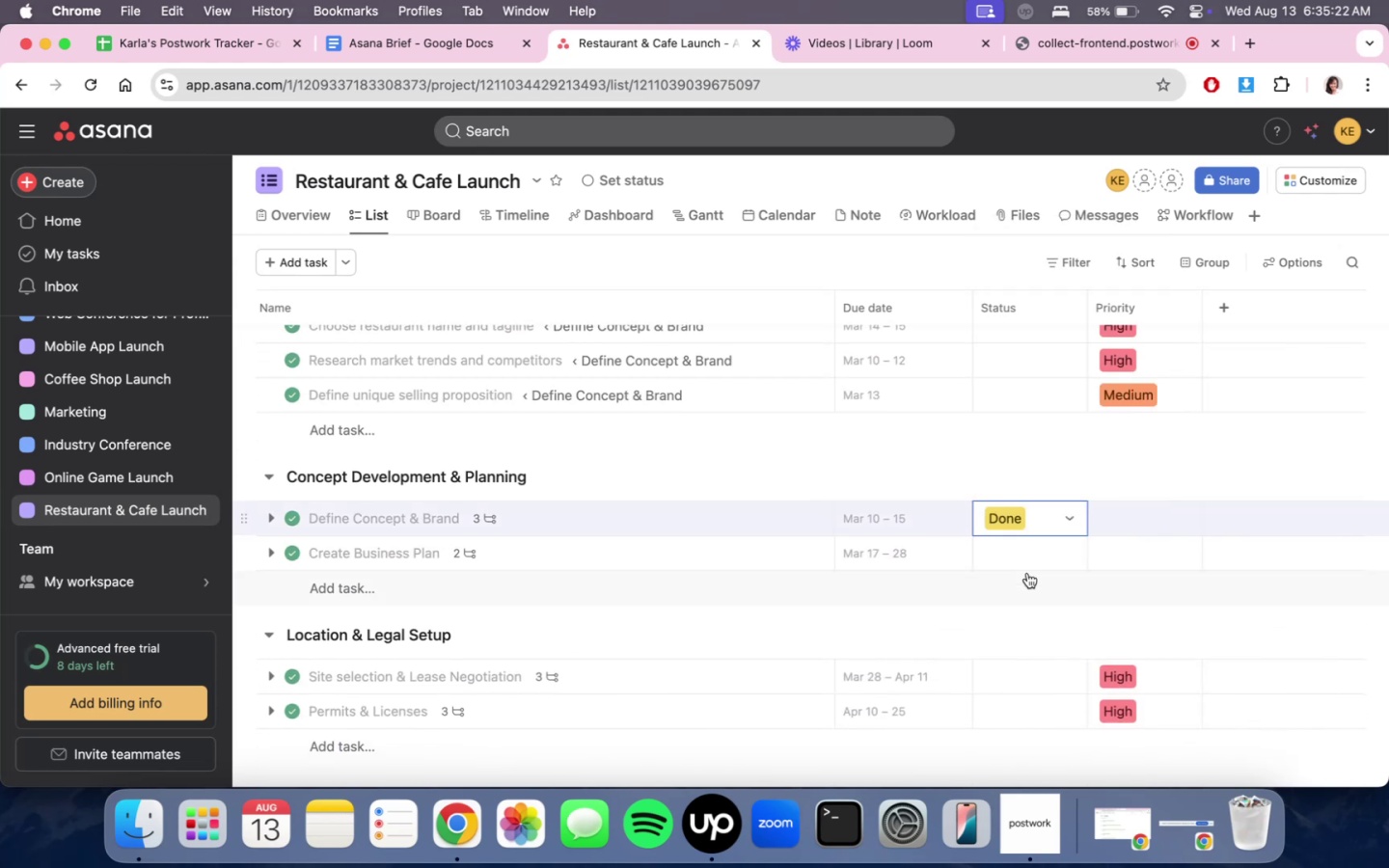 
double_click([1027, 573])
 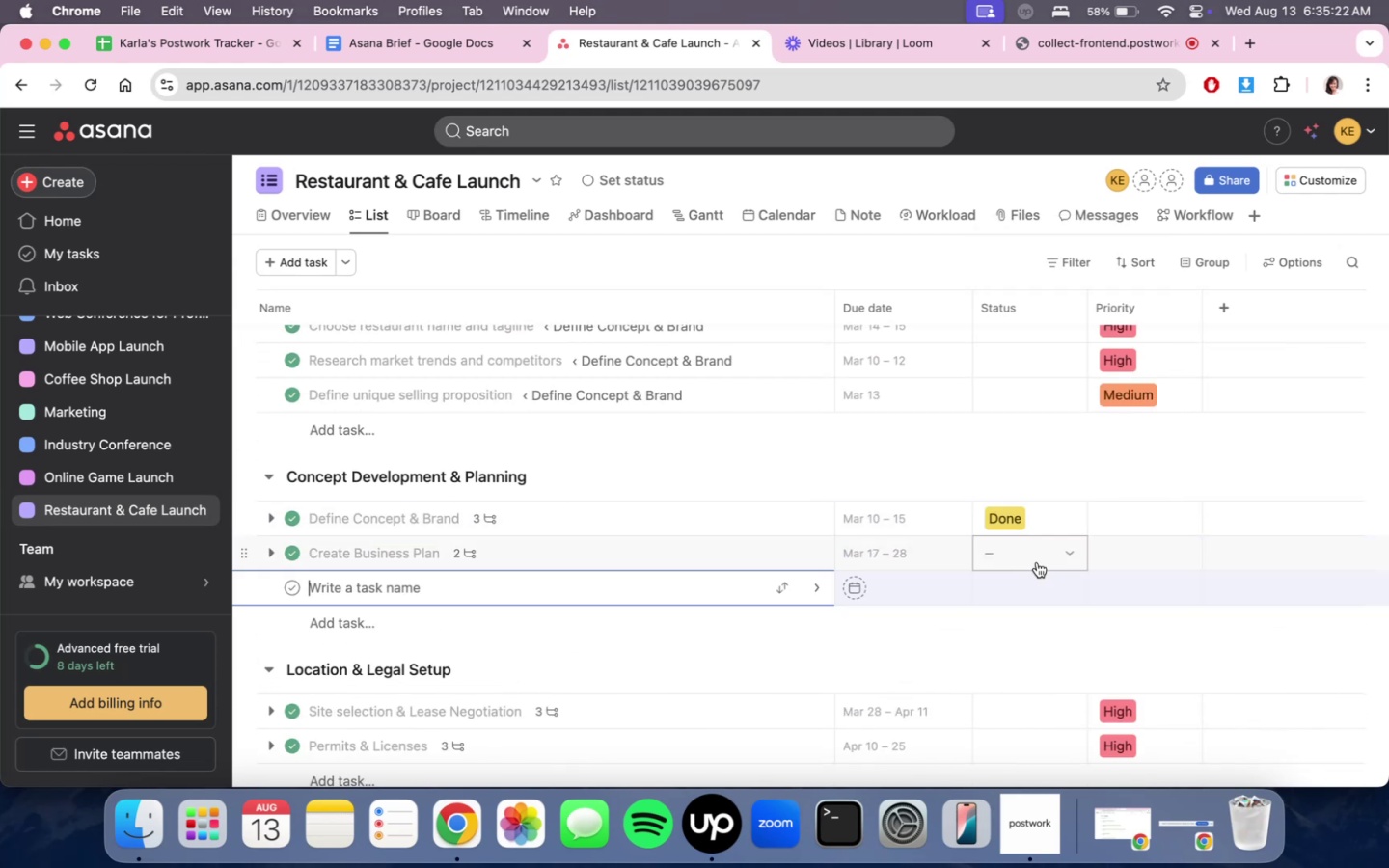 
triple_click([1038, 559])
 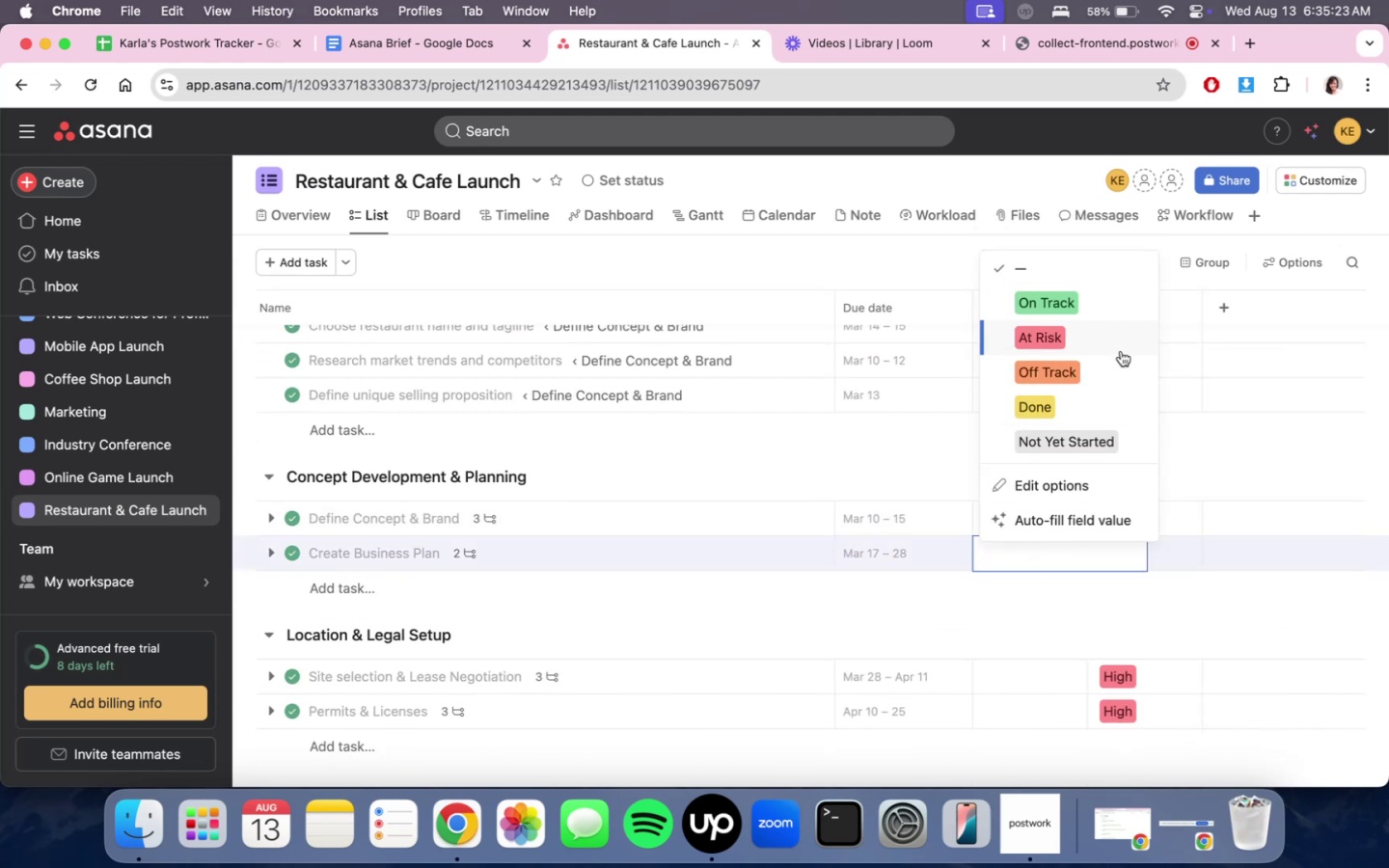 
left_click([1115, 404])
 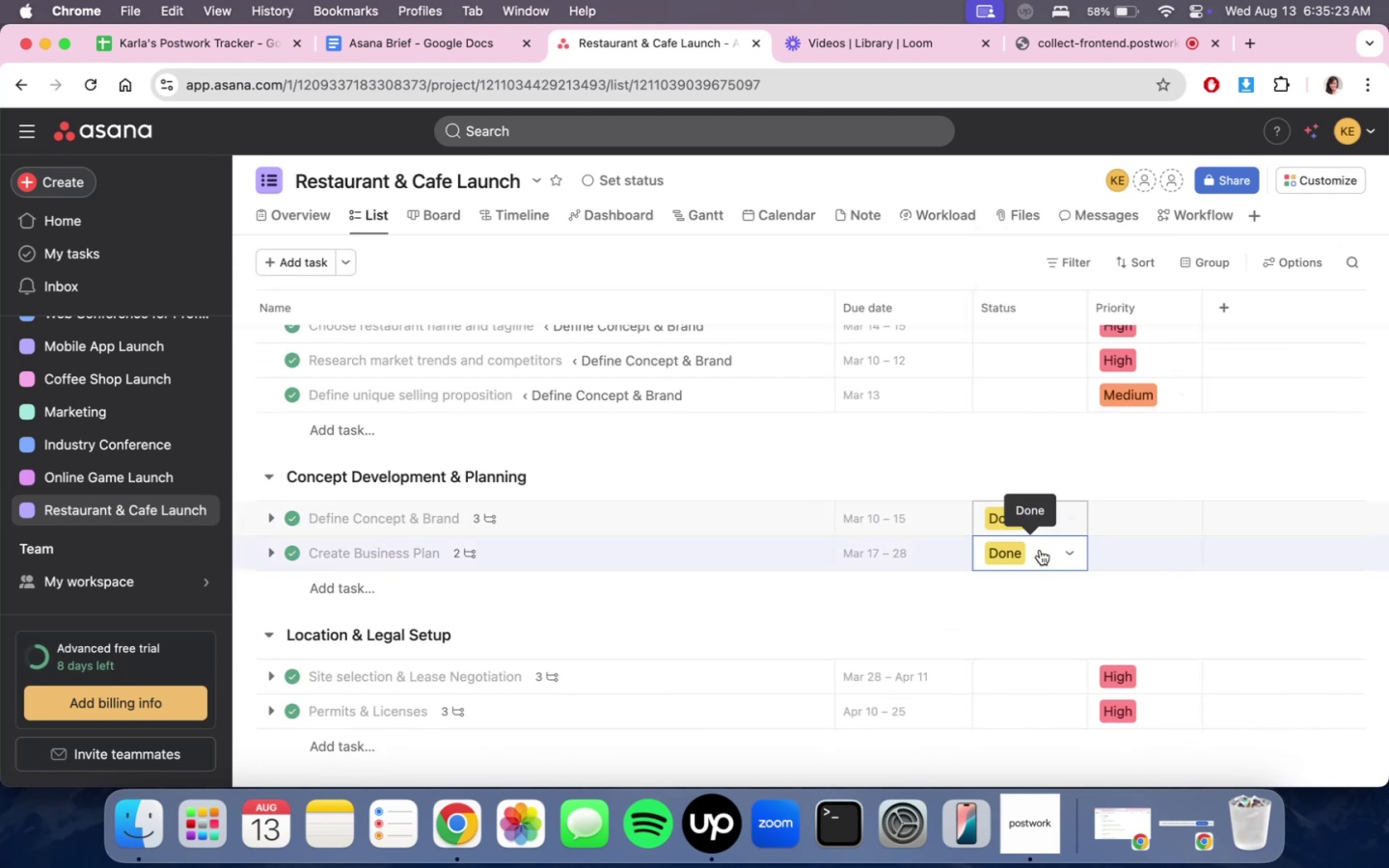 
scroll: coordinate [1015, 608], scroll_direction: down, amount: 3.0
 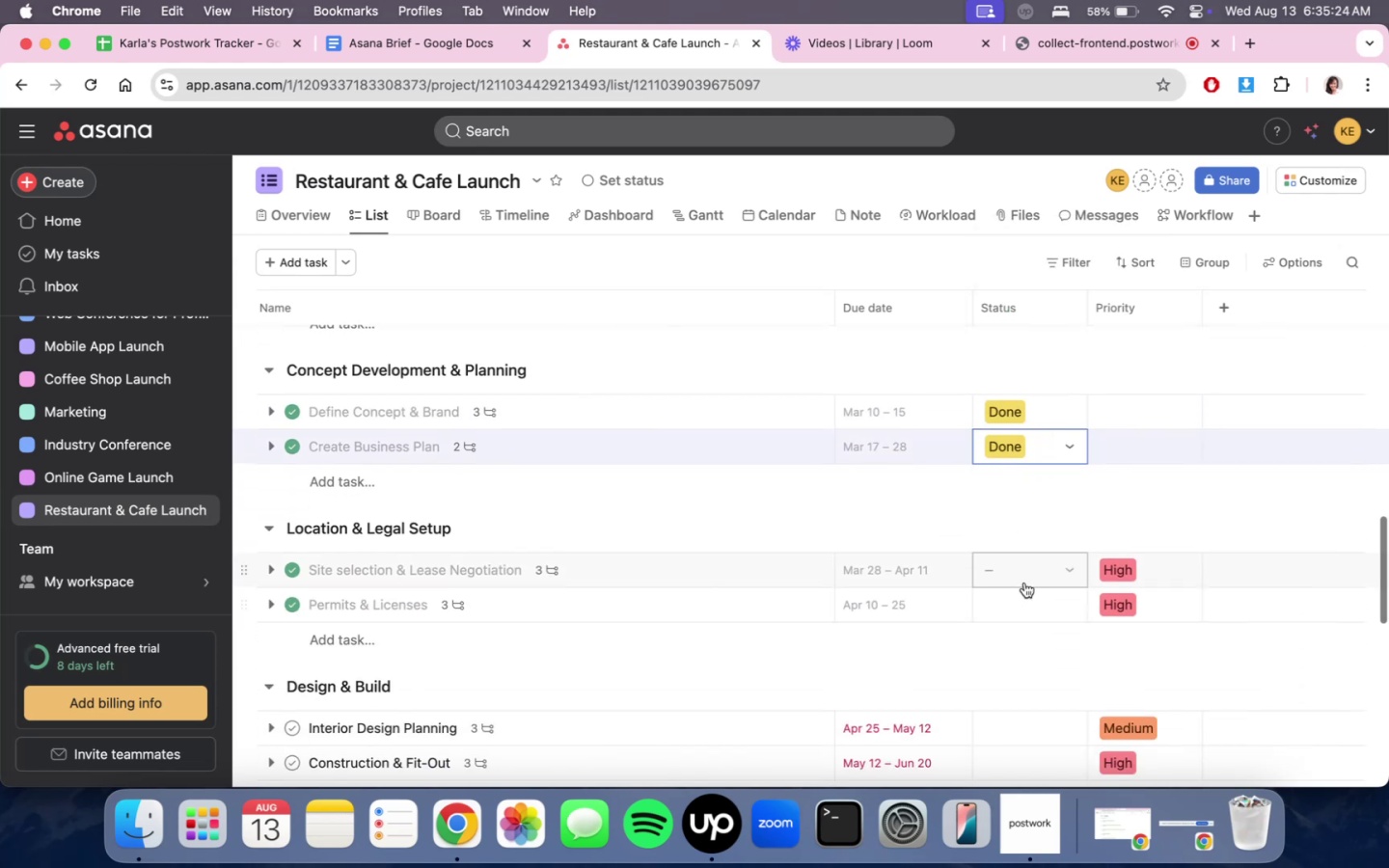 
left_click([1026, 576])
 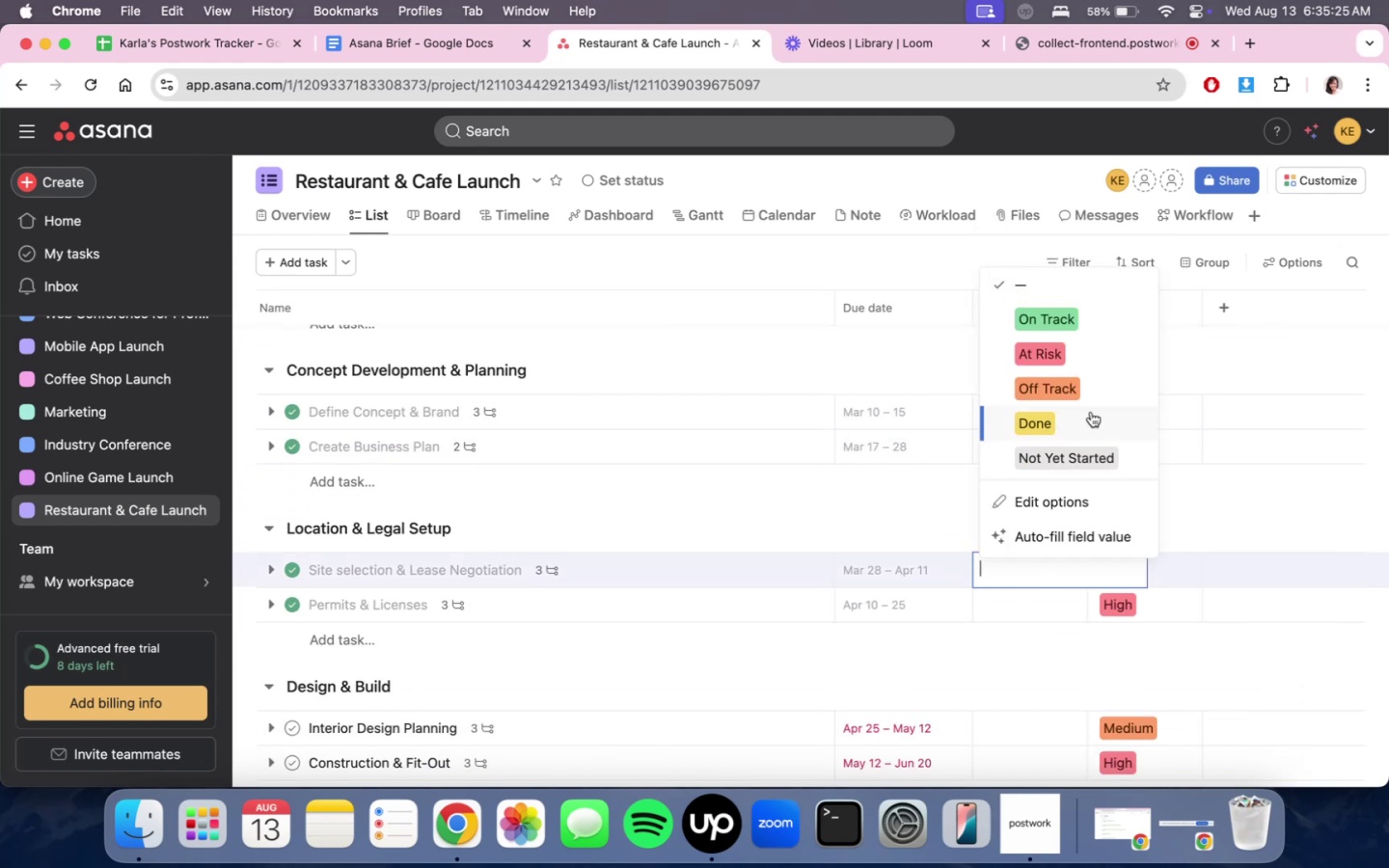 
double_click([1091, 391])
 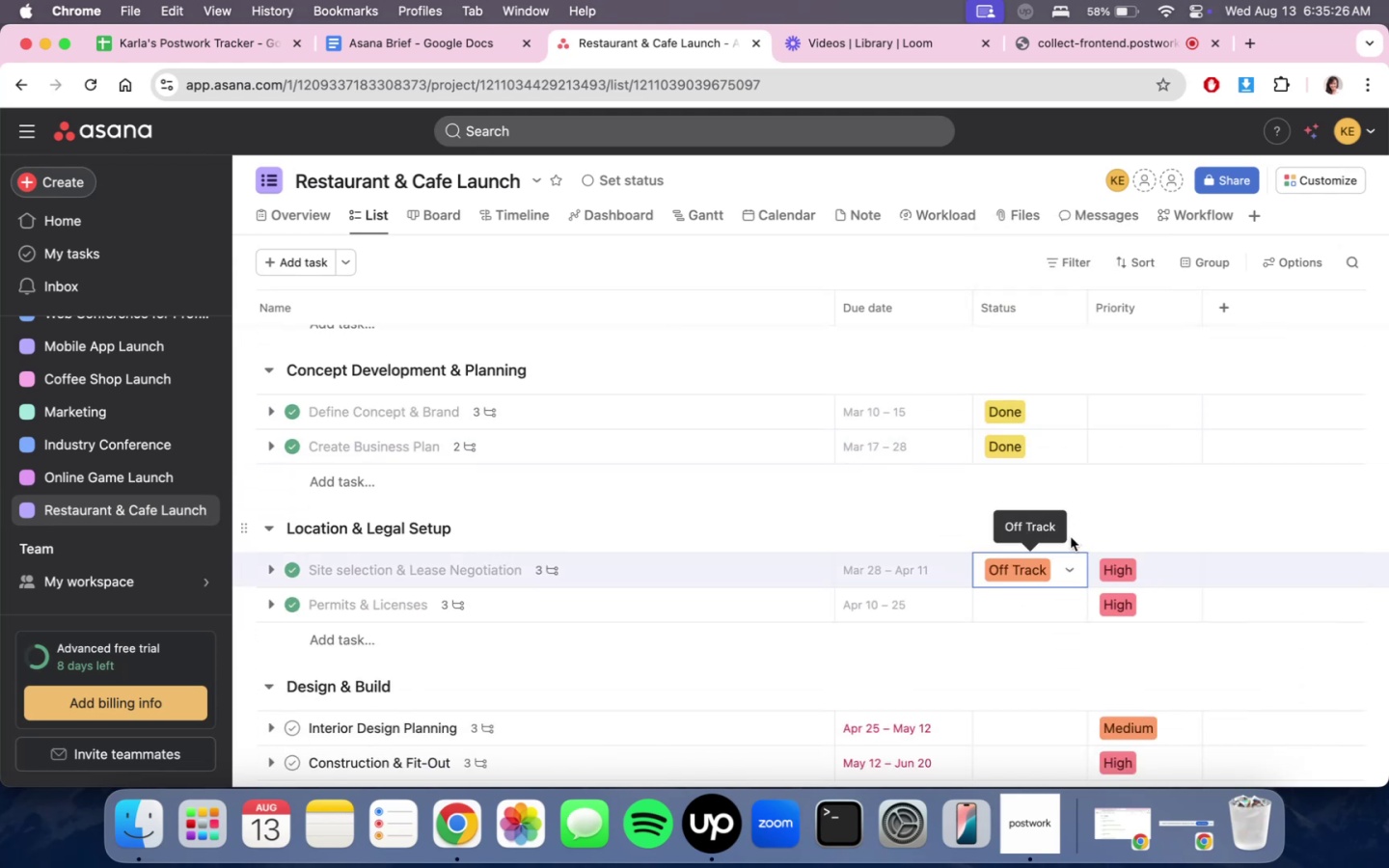 
left_click([1055, 568])
 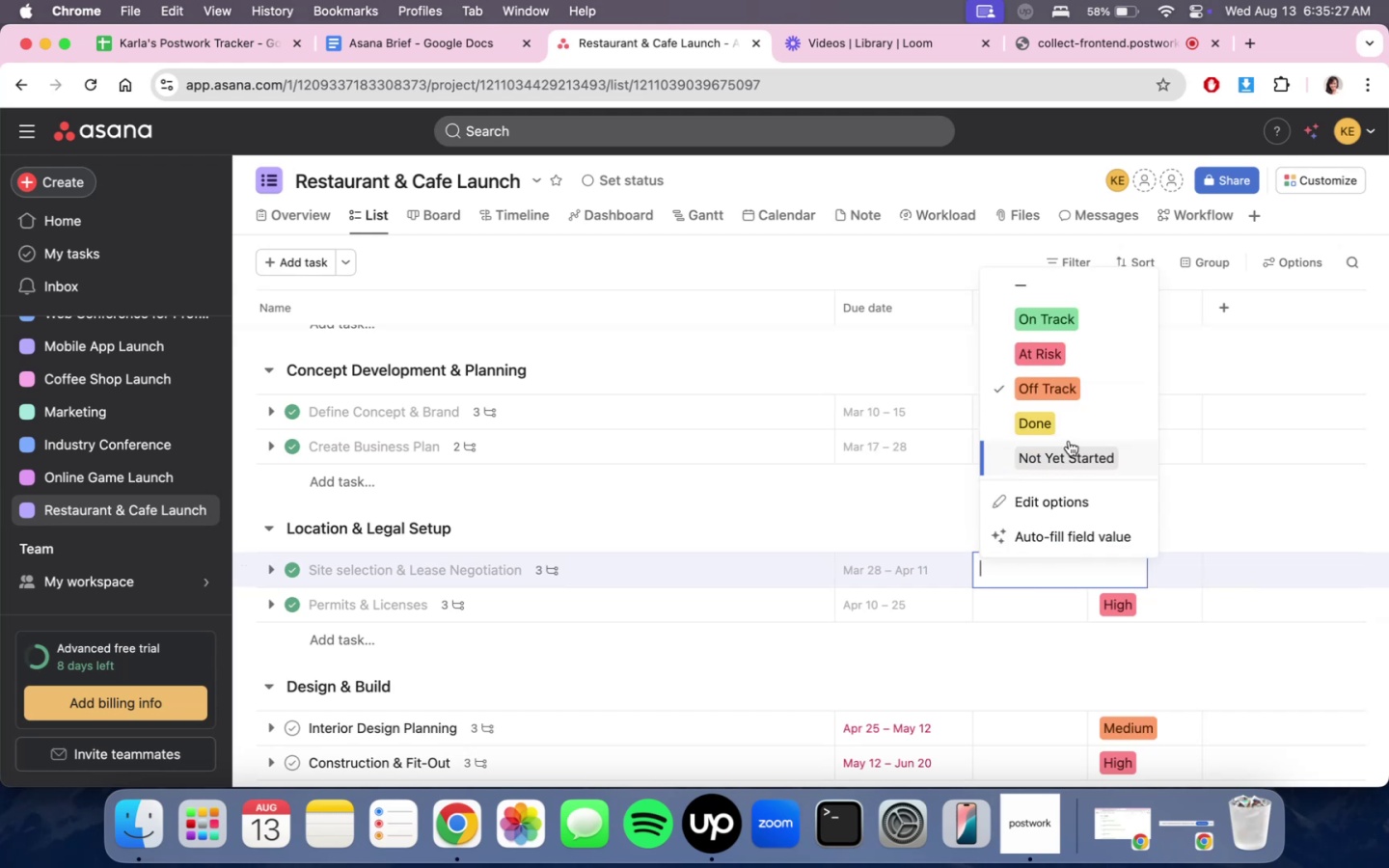 
double_click([1071, 426])
 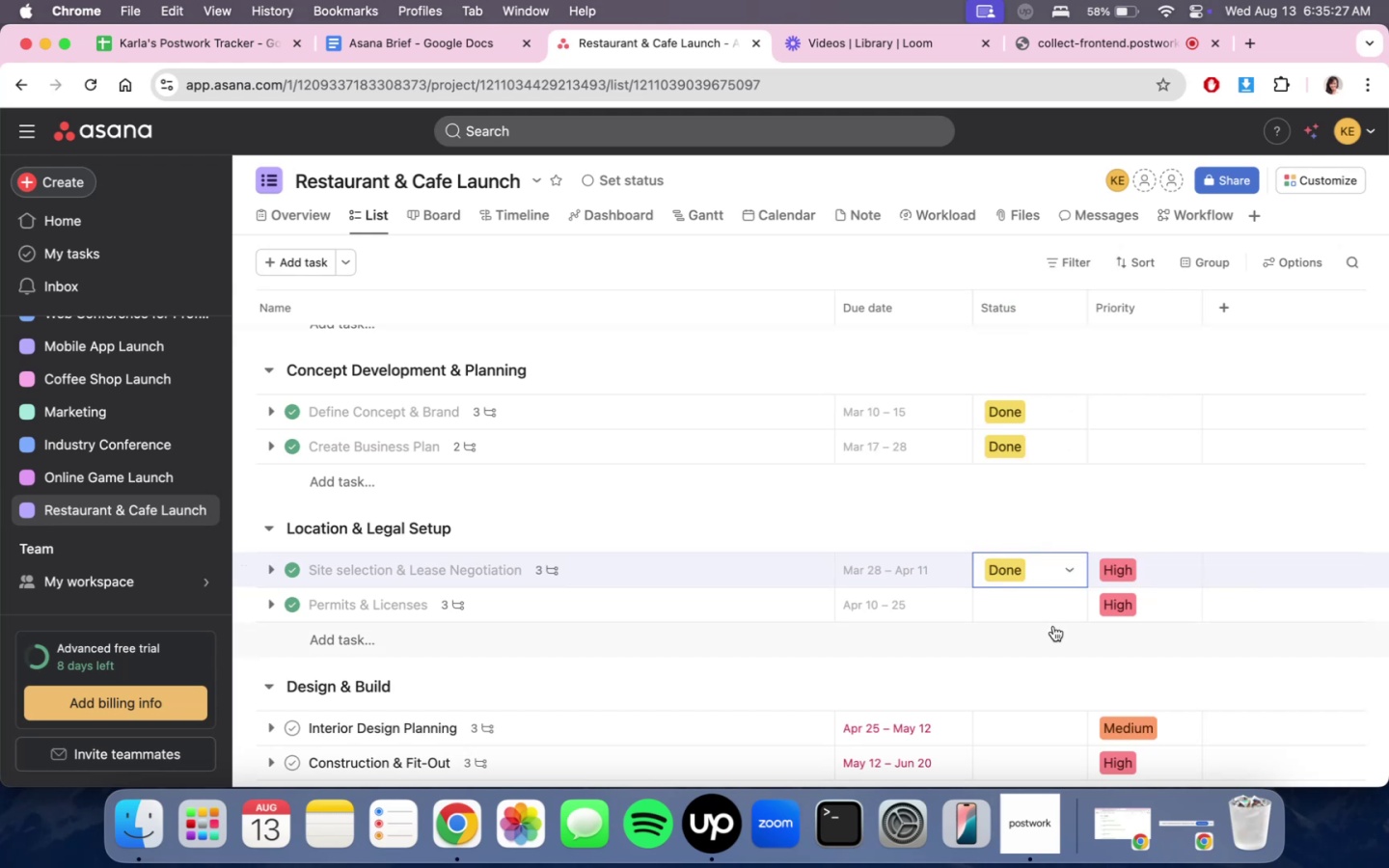 
triple_click([1053, 626])
 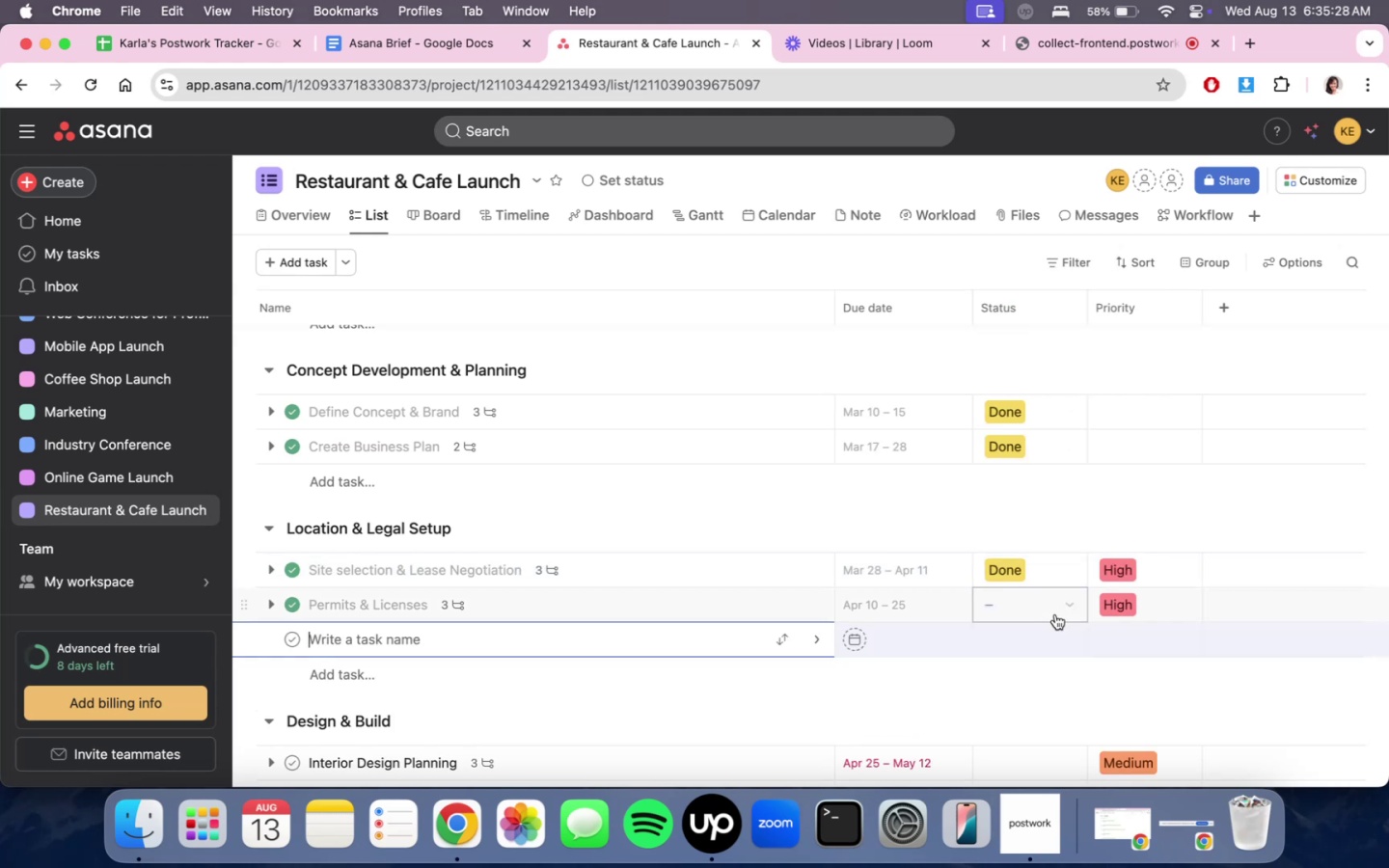 
triple_click([1055, 612])
 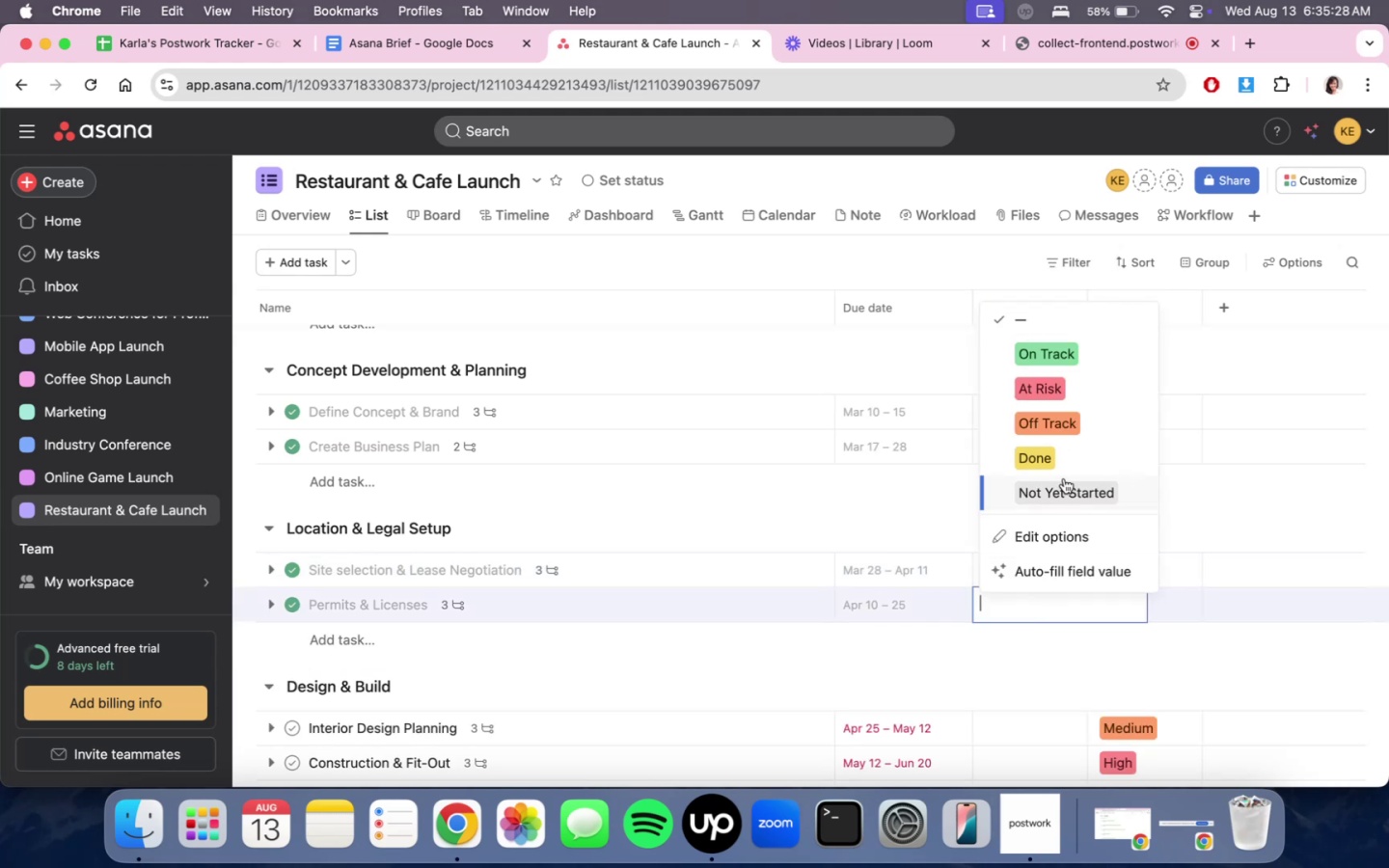 
left_click([1065, 456])
 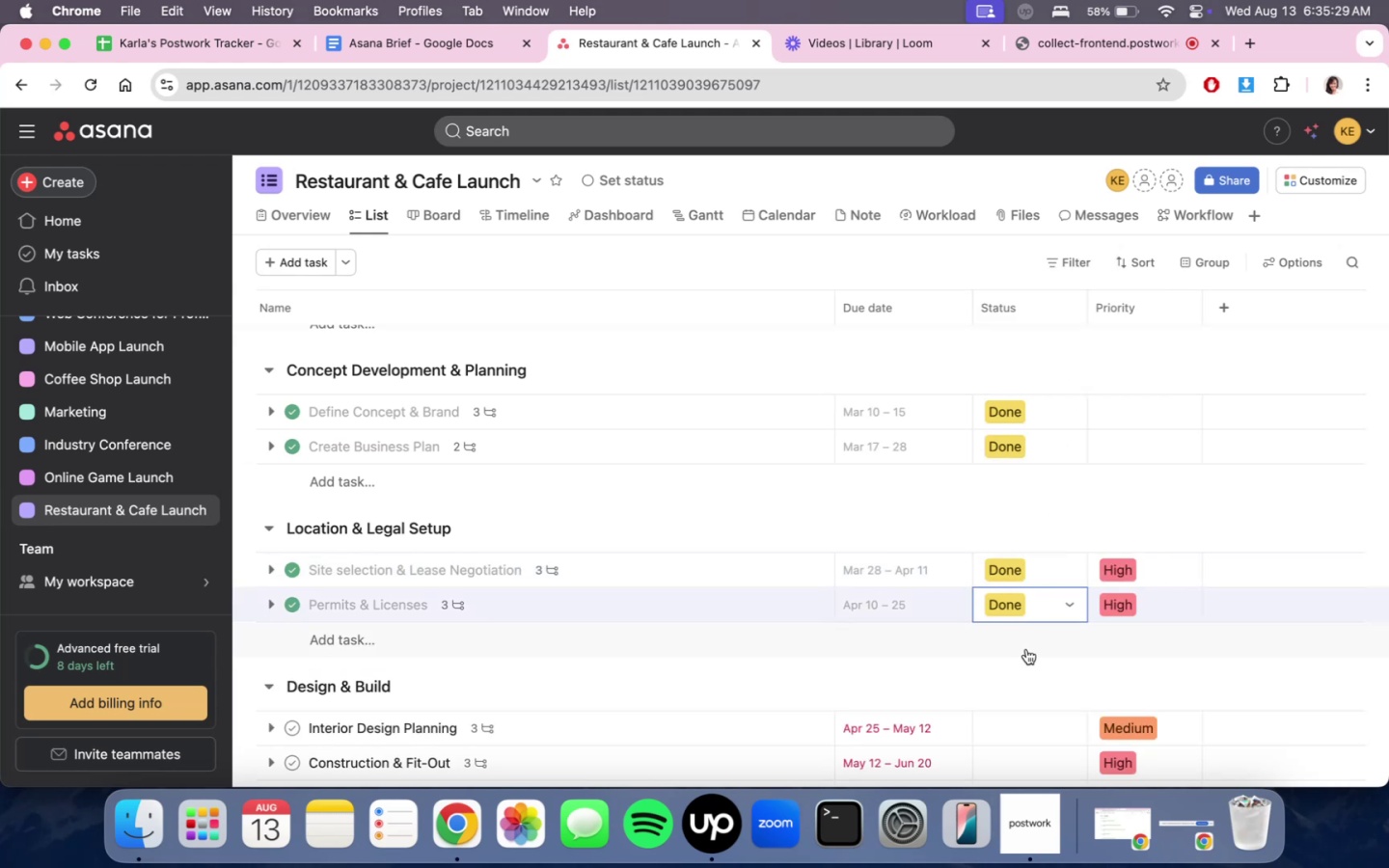 
double_click([1025, 655])
 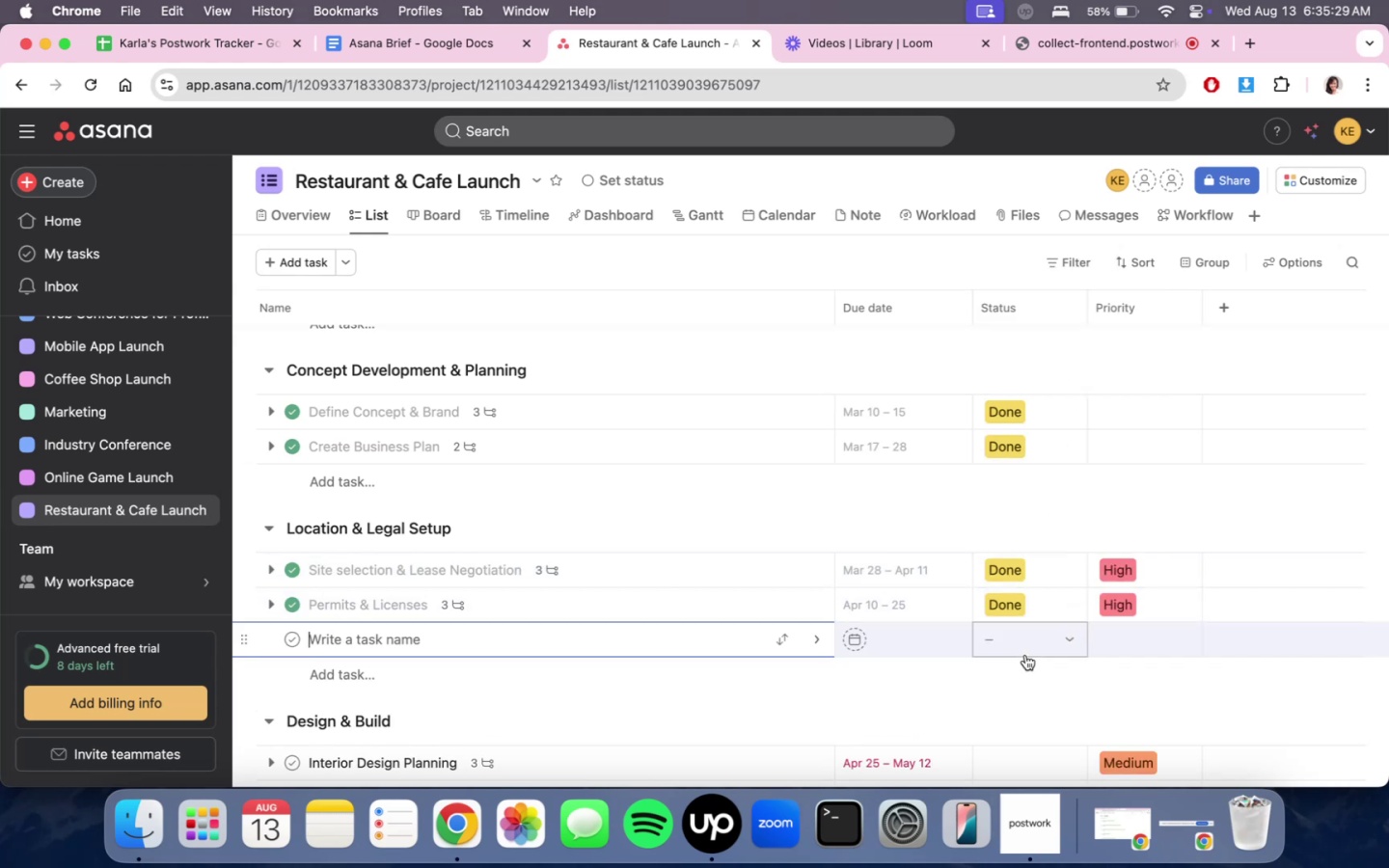 
scroll: coordinate [1025, 655], scroll_direction: down, amount: 6.0
 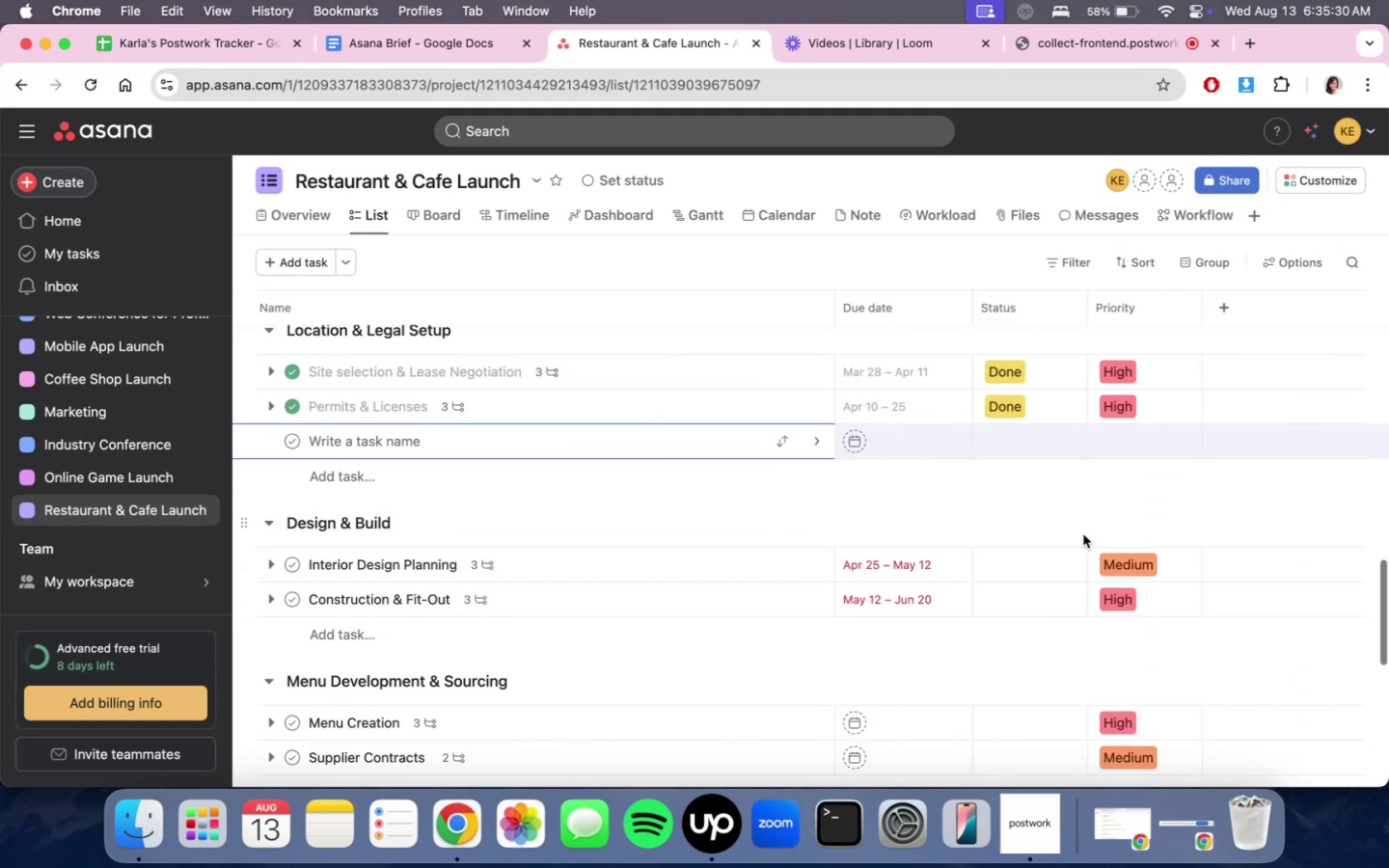 
left_click([1107, 505])
 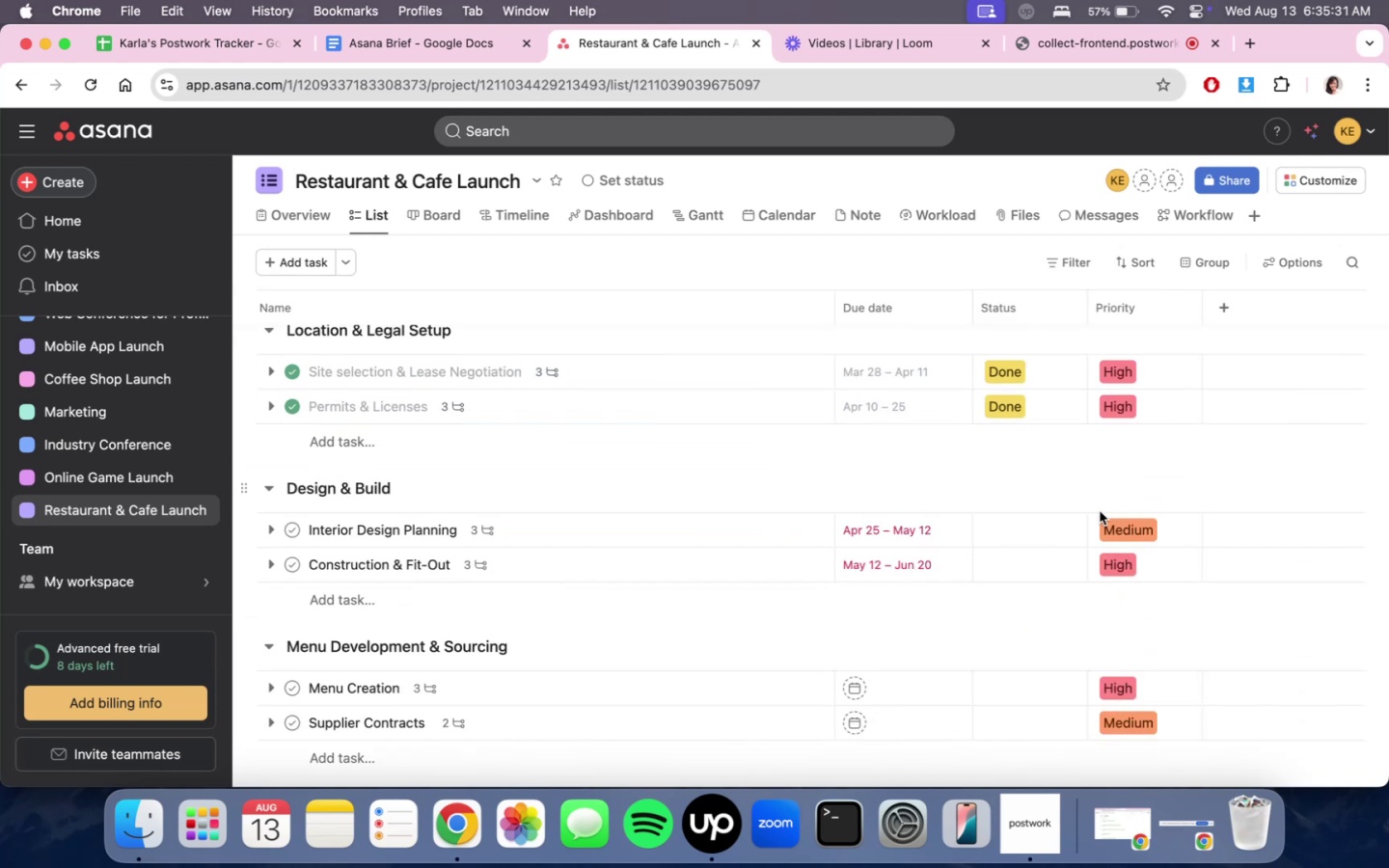 
left_click([1047, 538])
 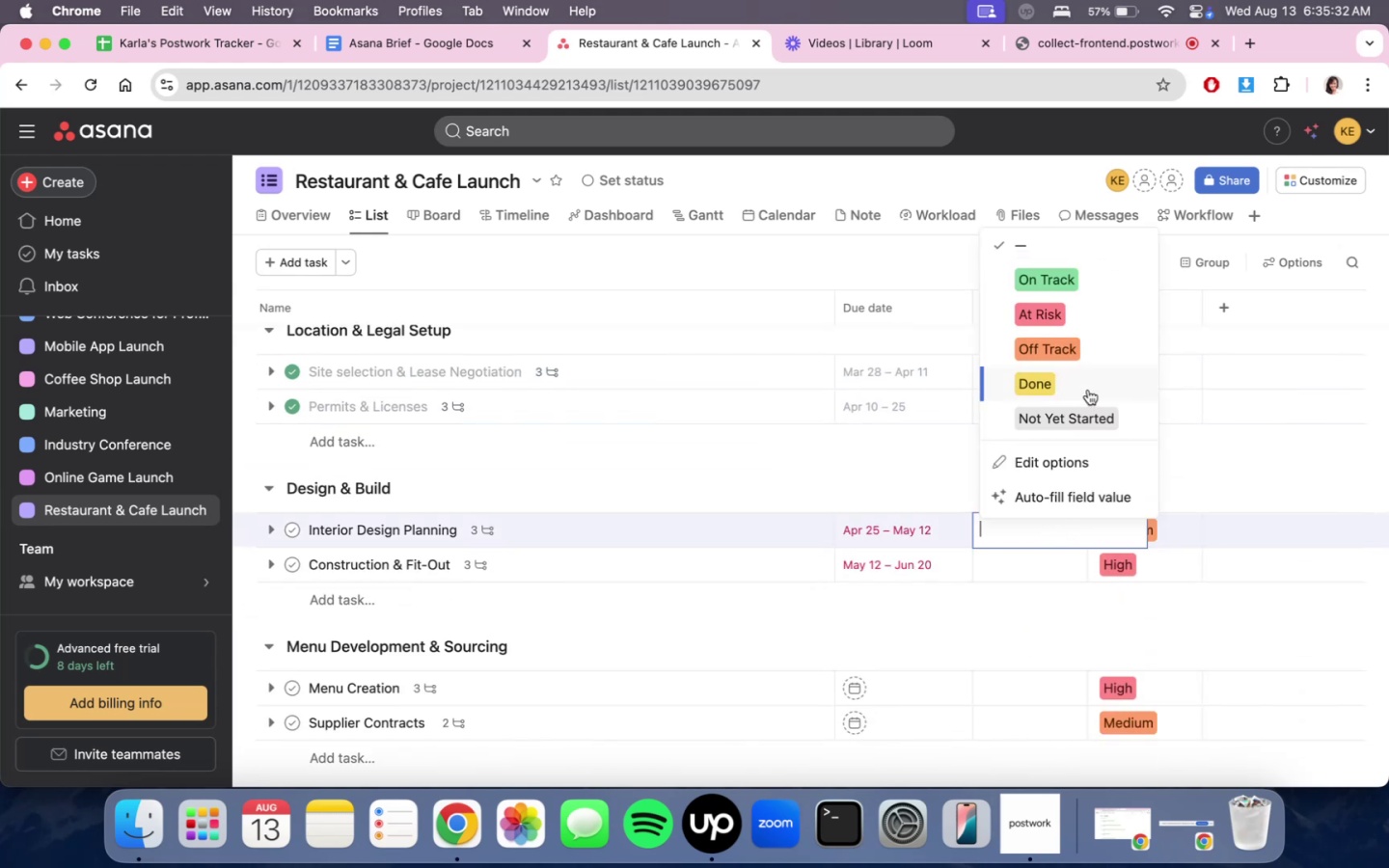 
double_click([1088, 389])
 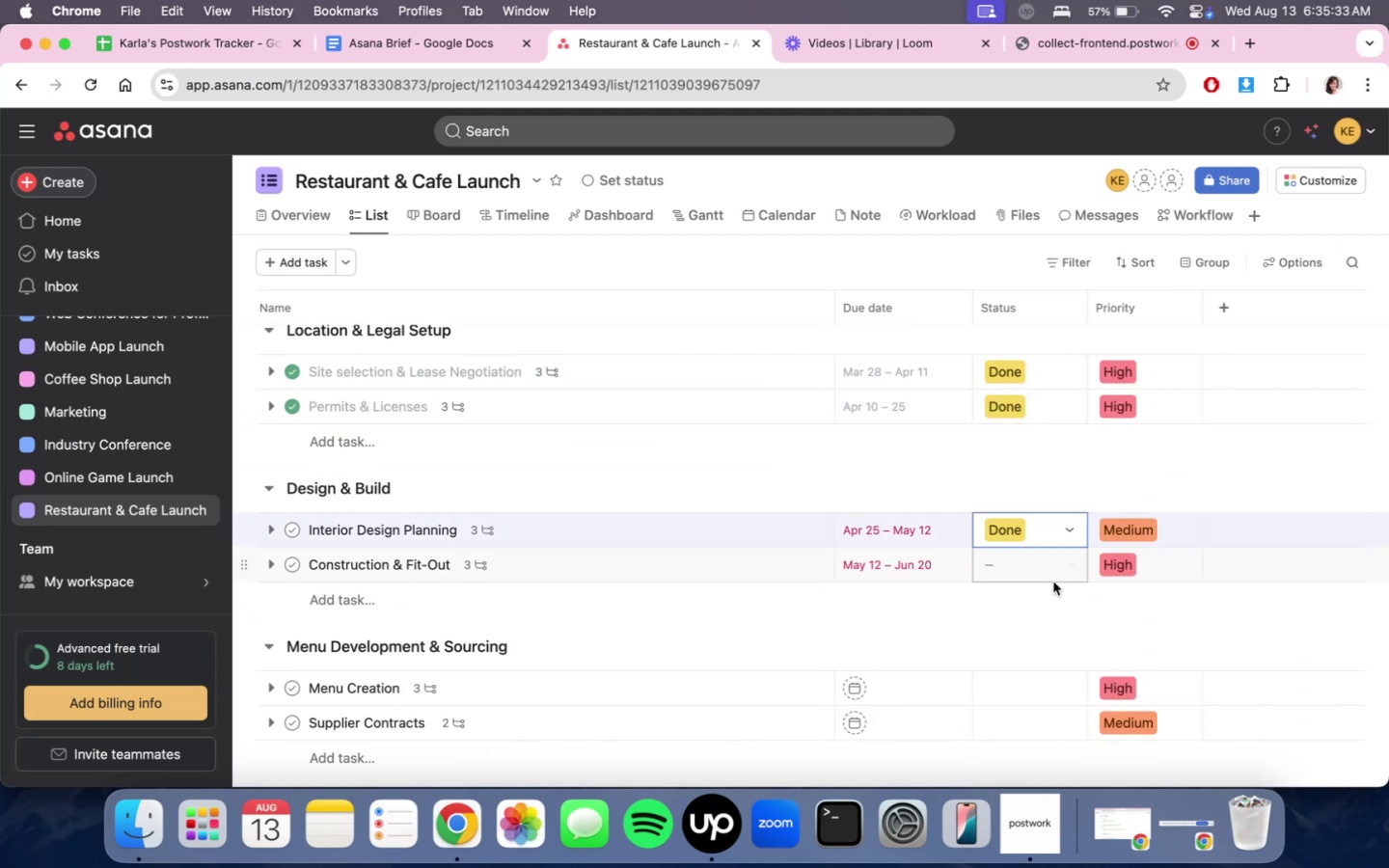 
triple_click([1053, 570])
 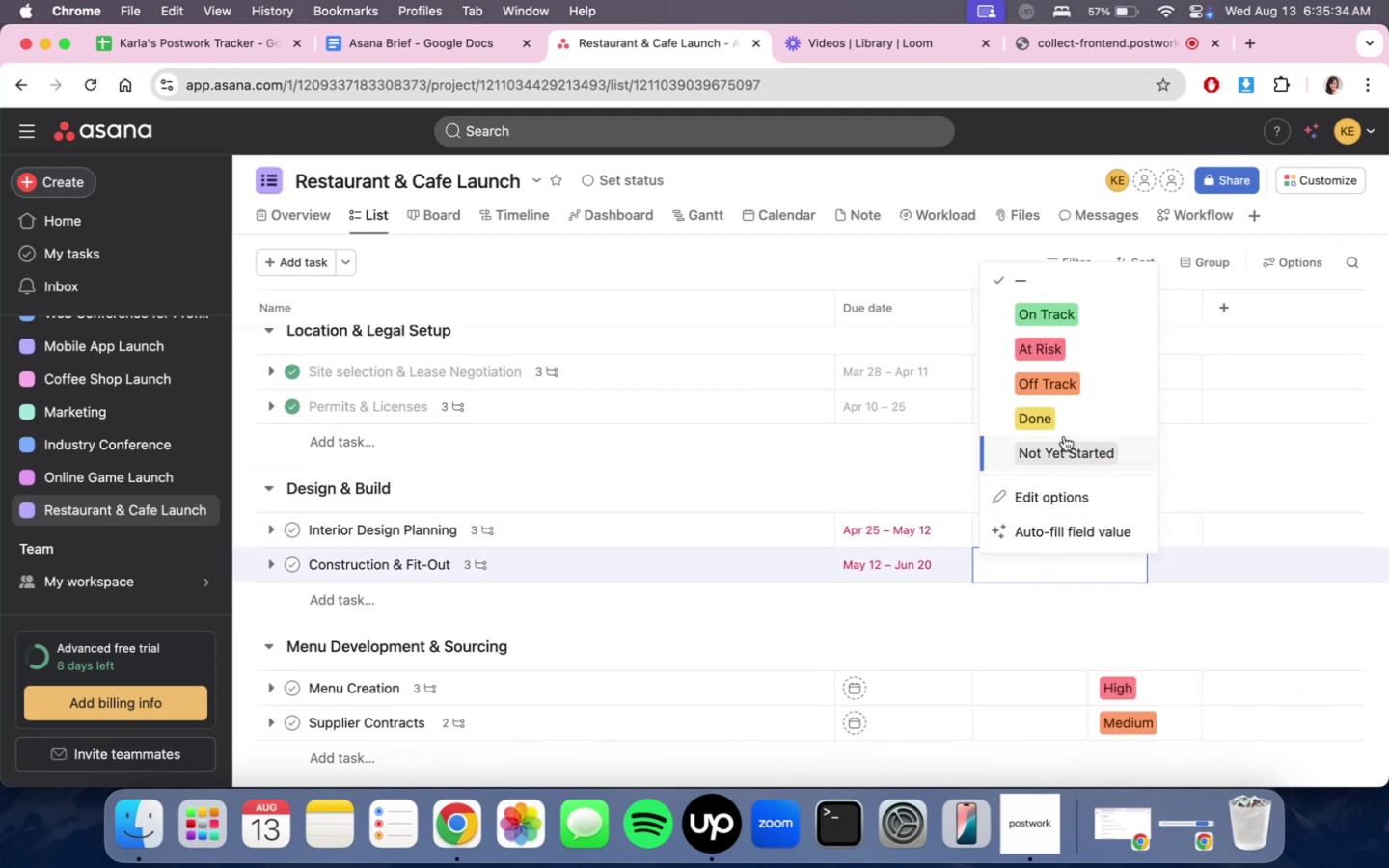 
left_click([1064, 428])
 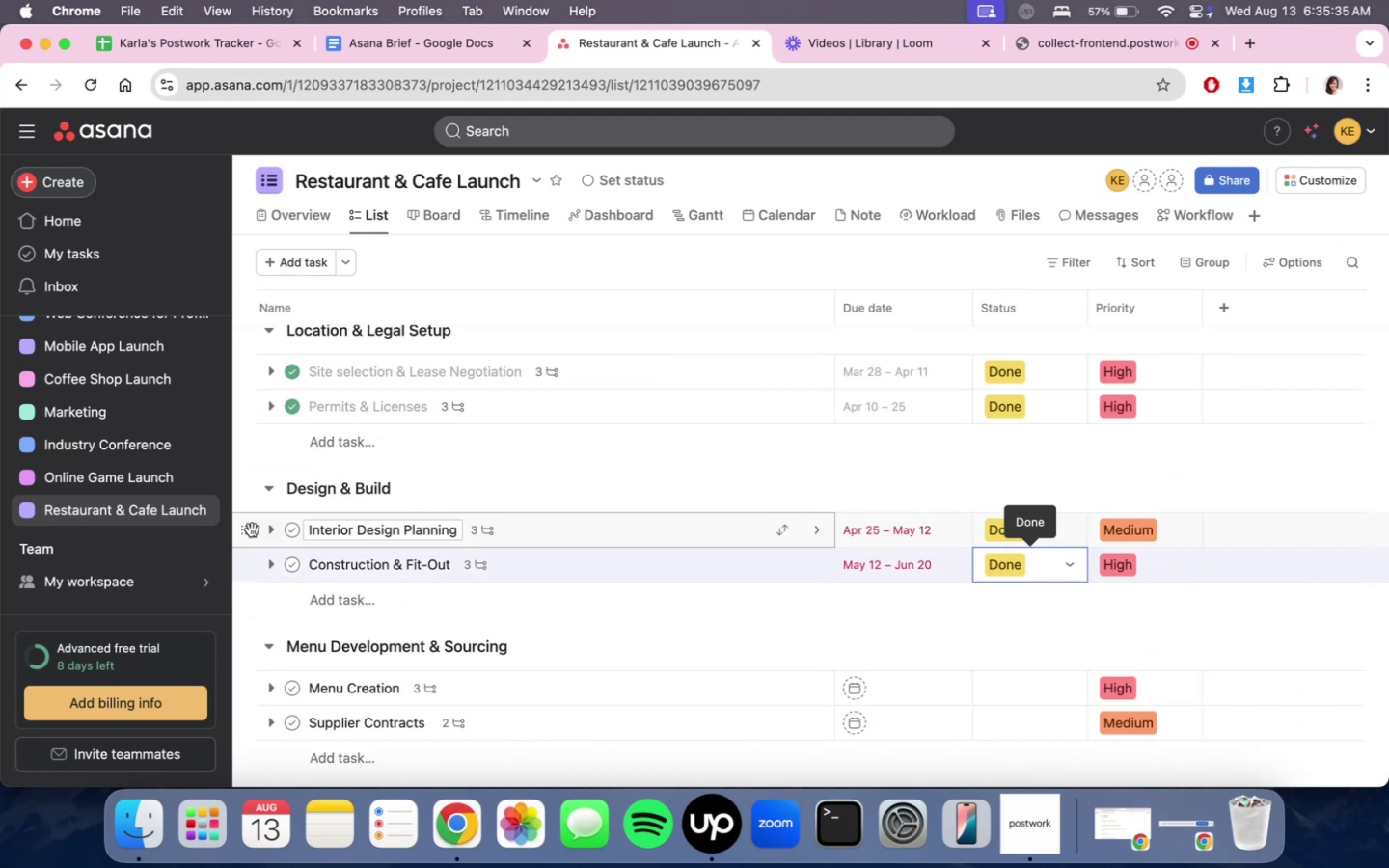 
left_click([273, 534])
 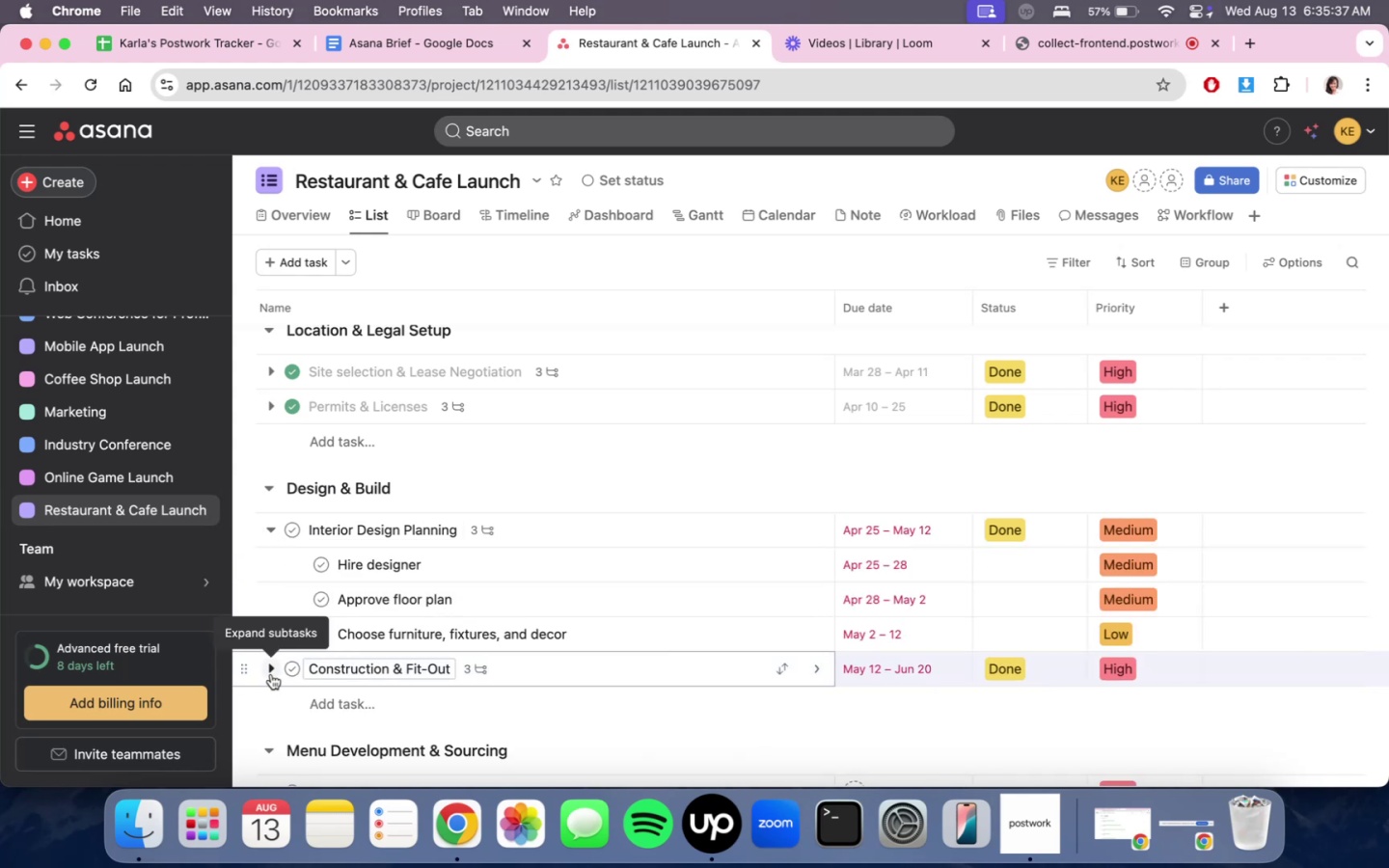 
scroll: coordinate [1048, 616], scroll_direction: down, amount: 7.0
 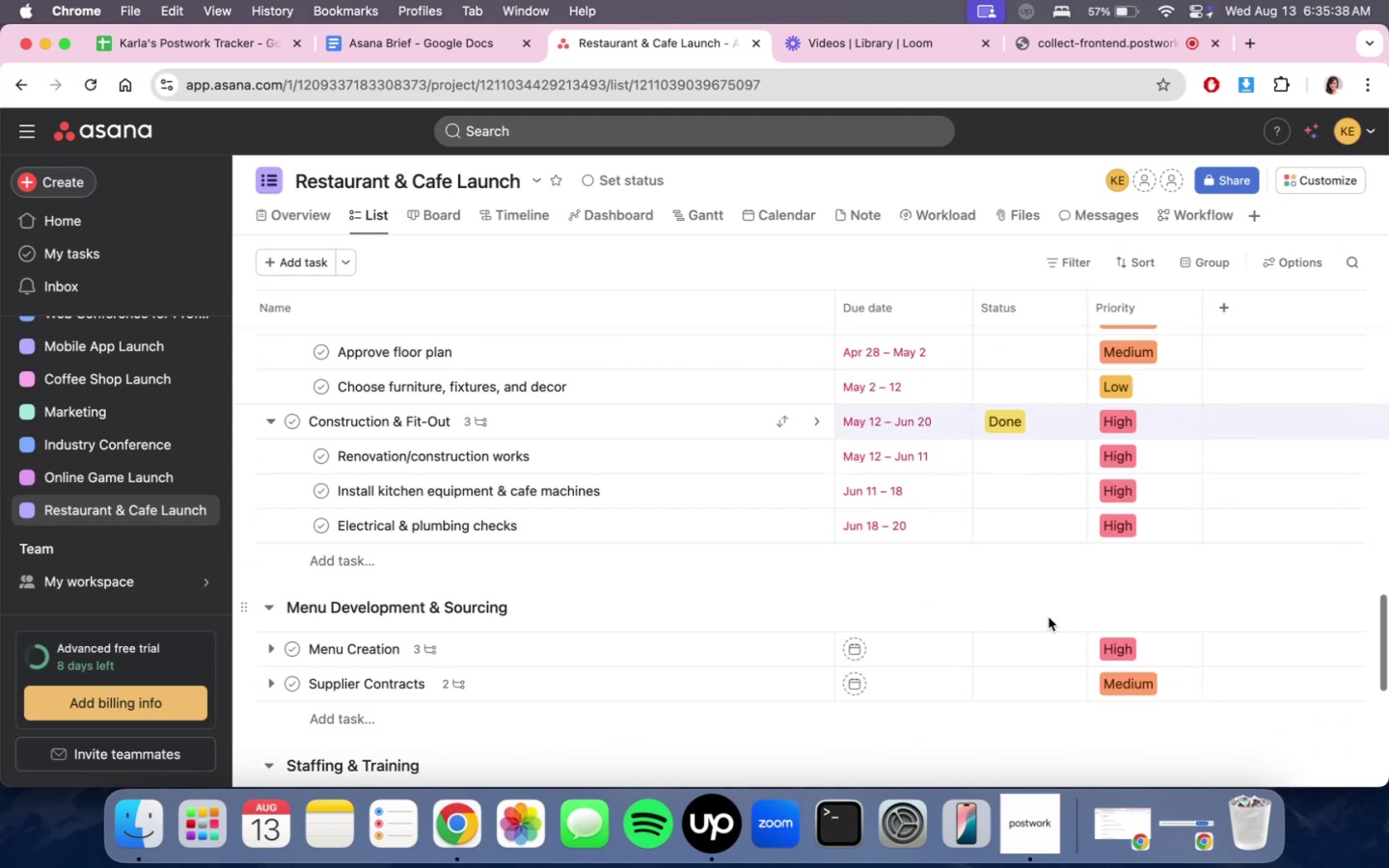 
scroll: coordinate [1049, 617], scroll_direction: up, amount: 3.0
 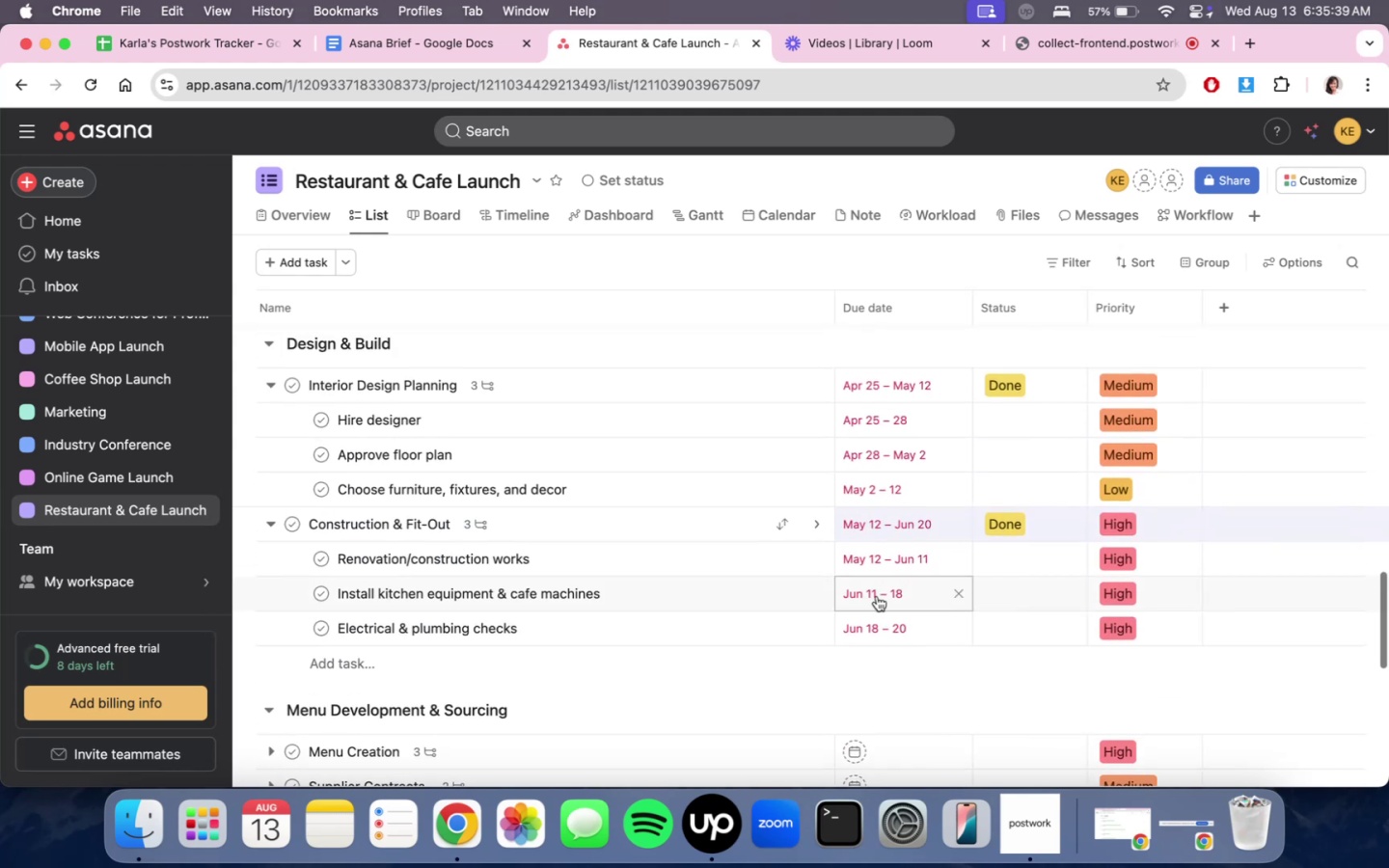 
mouse_move([897, 529])
 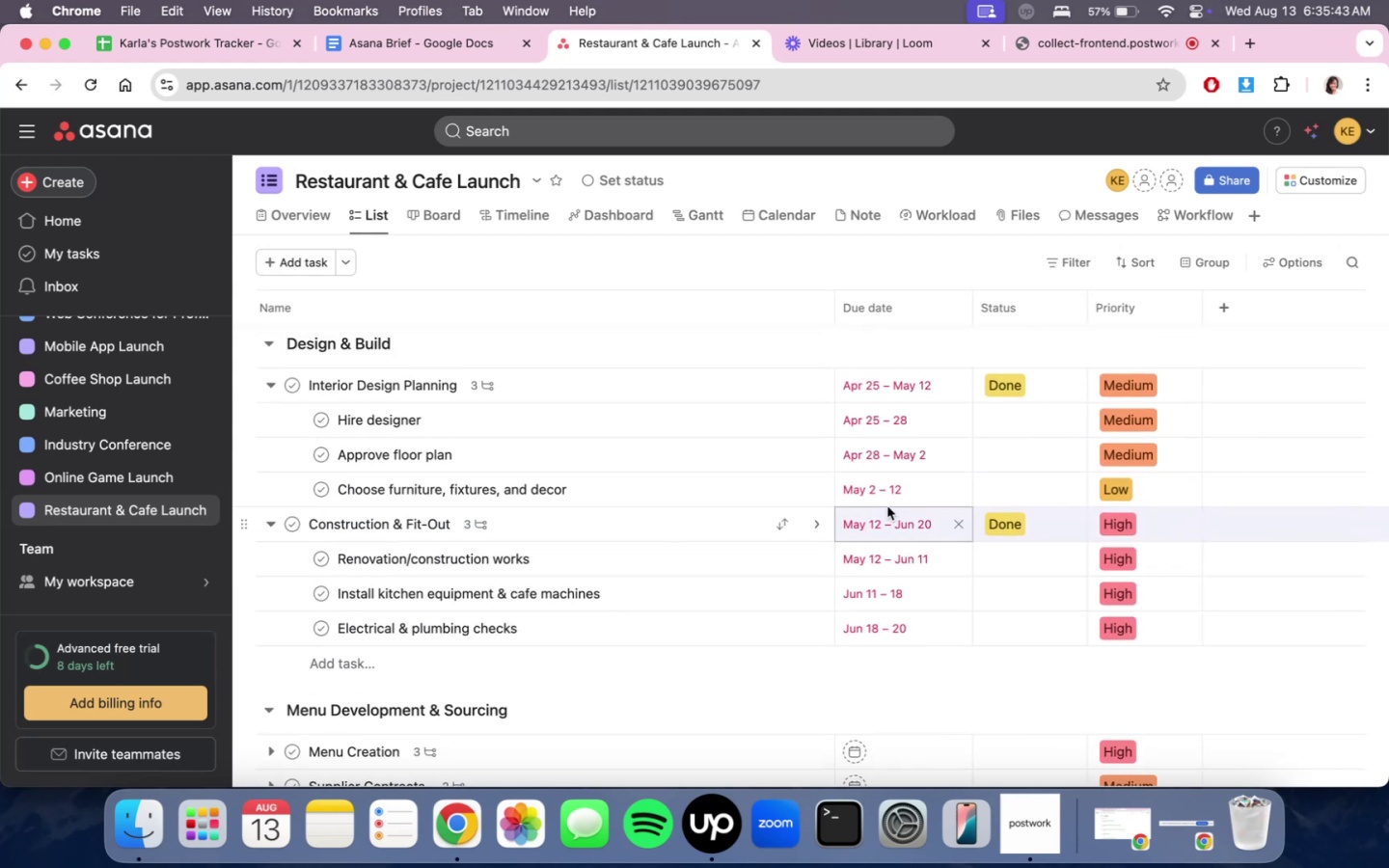 
scroll: coordinate [921, 475], scroll_direction: up, amount: 7.0
 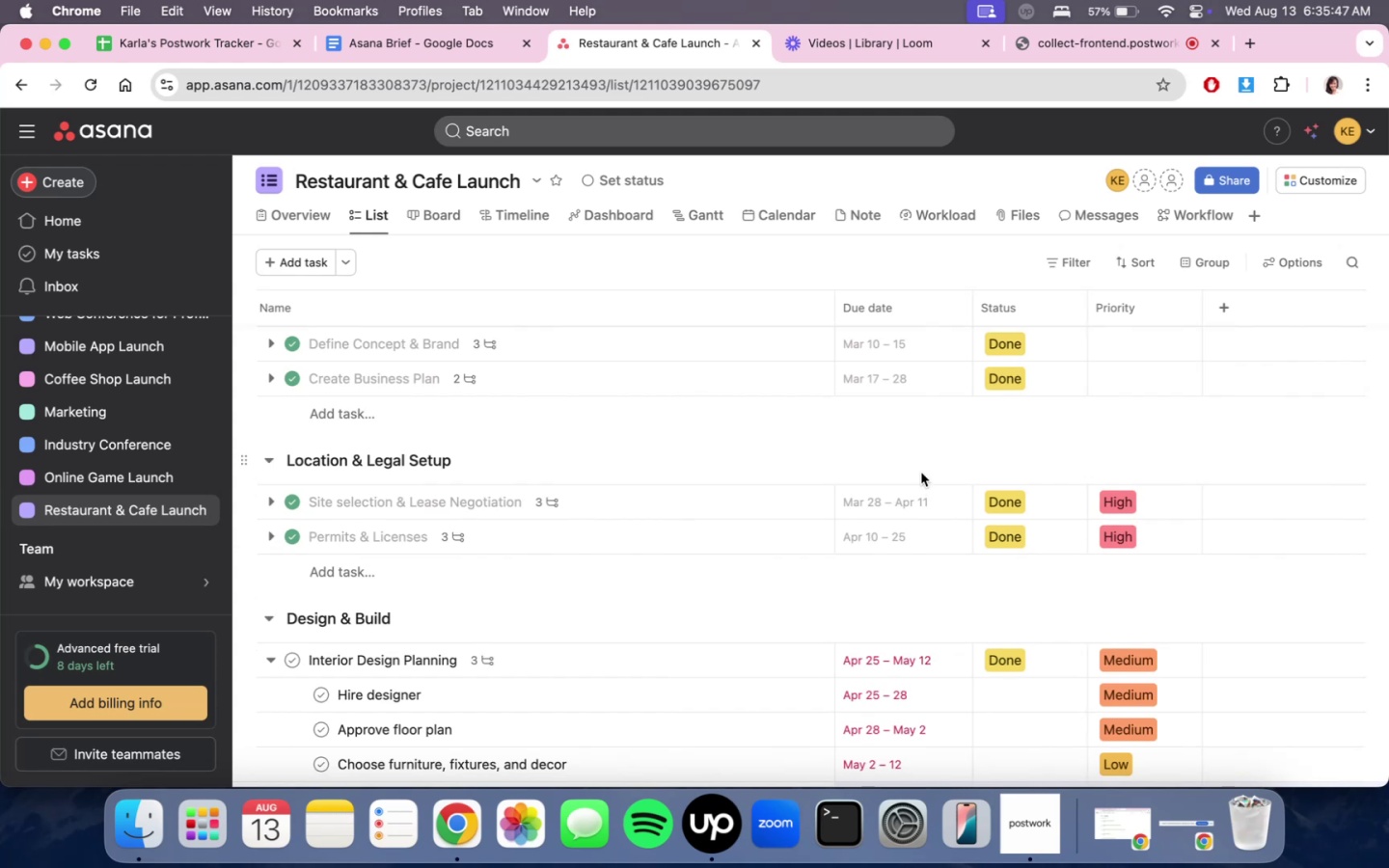 
scroll: coordinate [897, 568], scroll_direction: down, amount: 9.0
 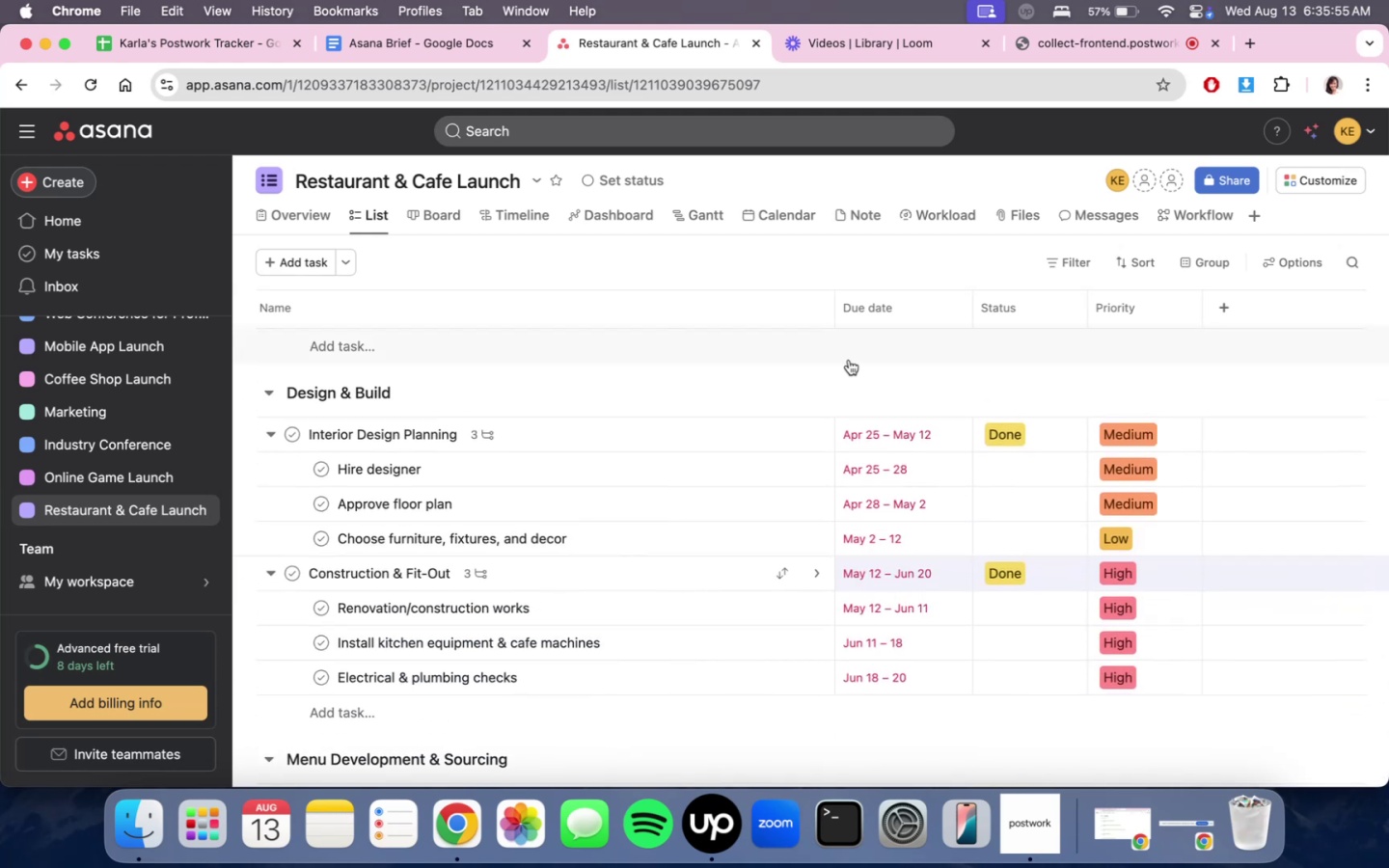 
scroll: coordinate [860, 601], scroll_direction: none, amount: 0.0
 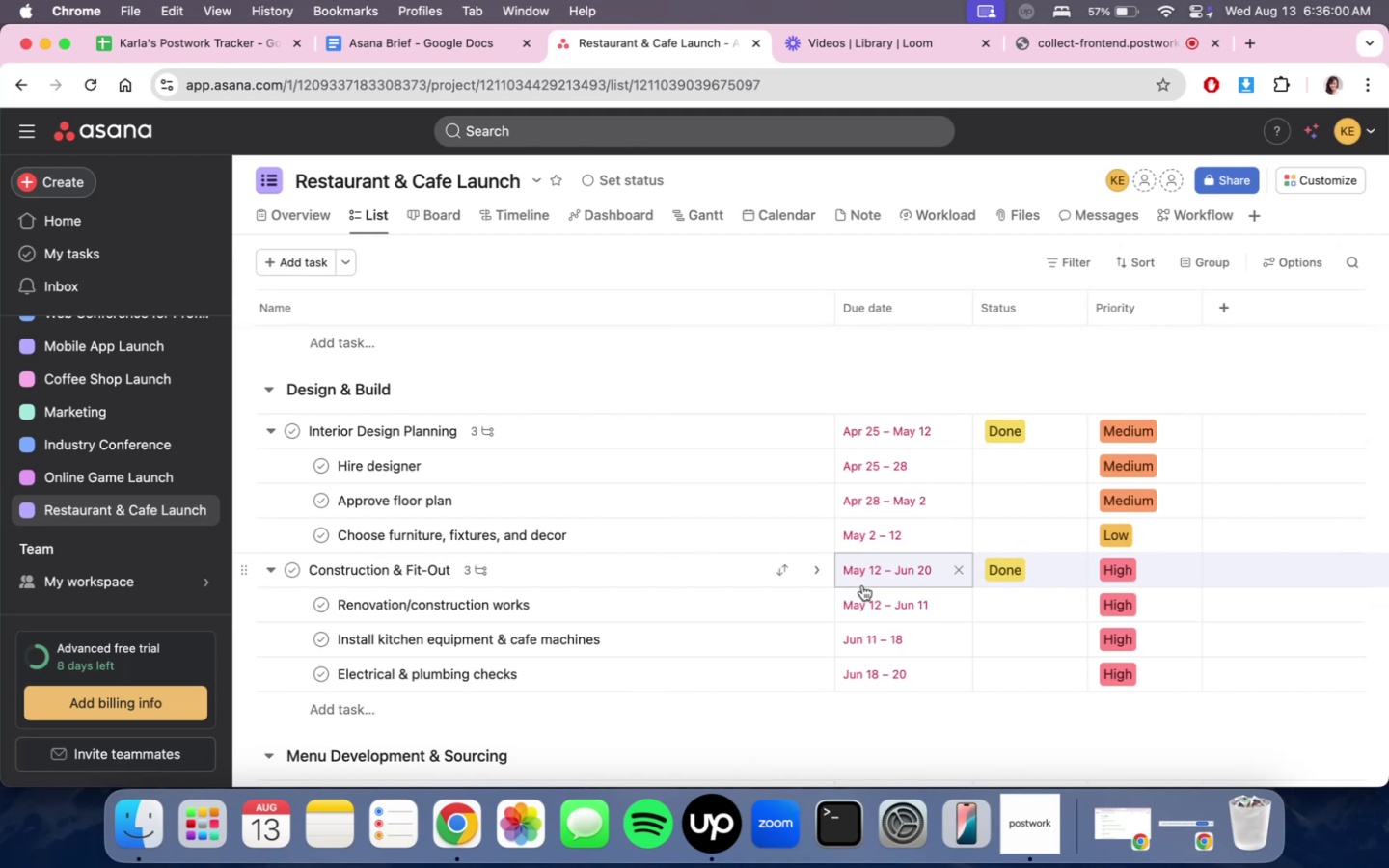 
wait(5.32)
 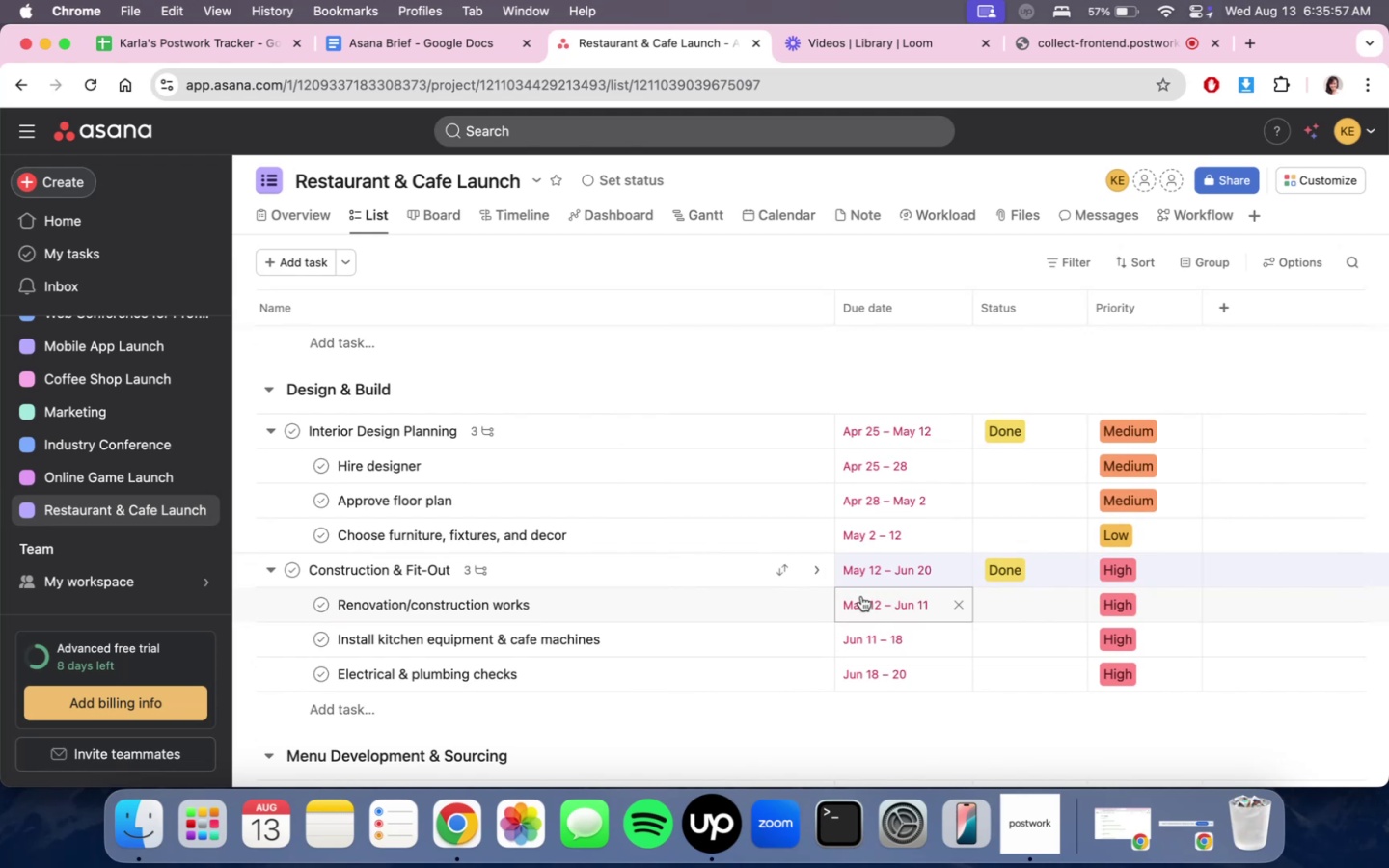 
scroll: coordinate [917, 576], scroll_direction: down, amount: 4.0
 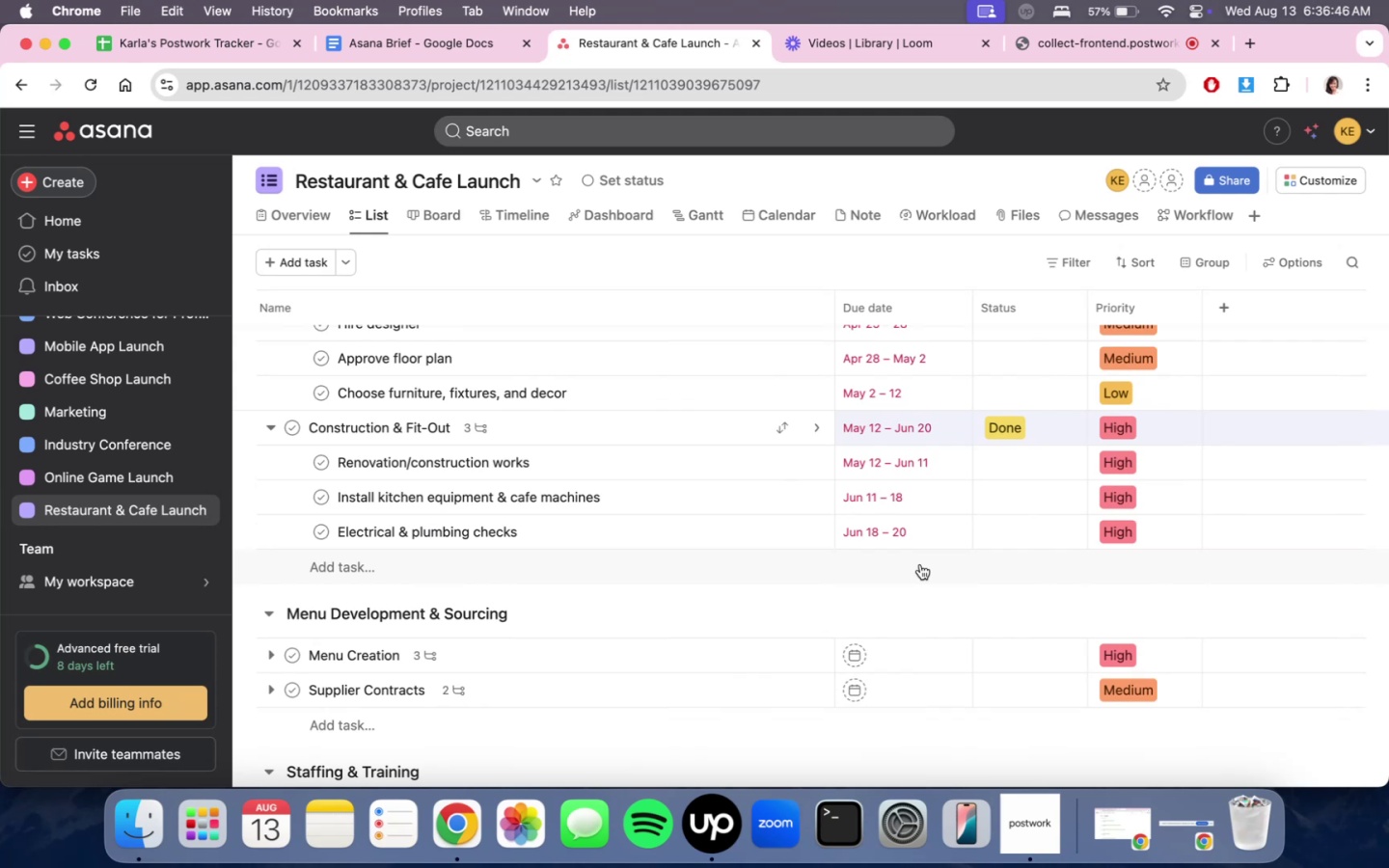 
wait(46.79)
 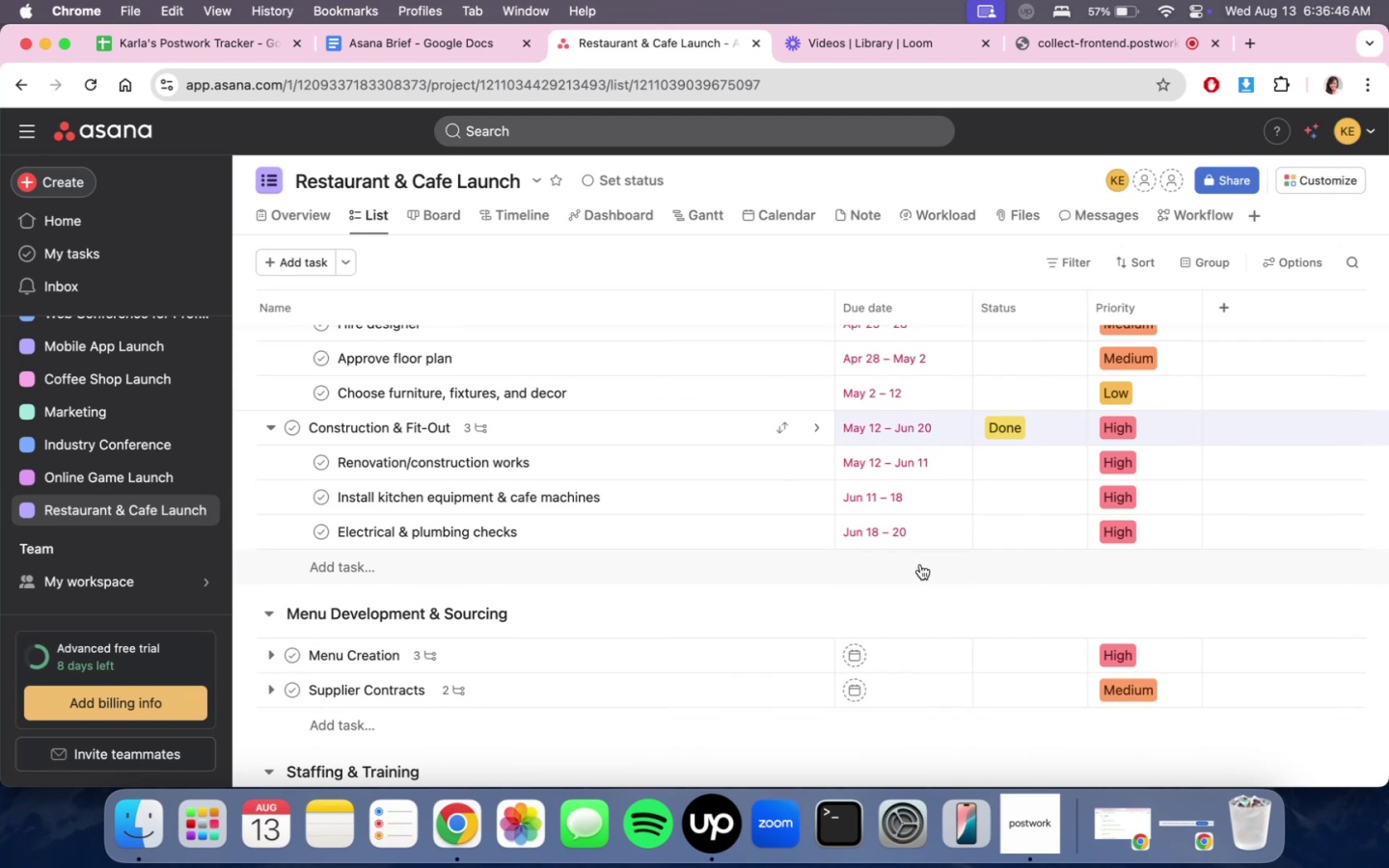 
scroll: coordinate [1052, 562], scroll_direction: up, amount: 17.0
 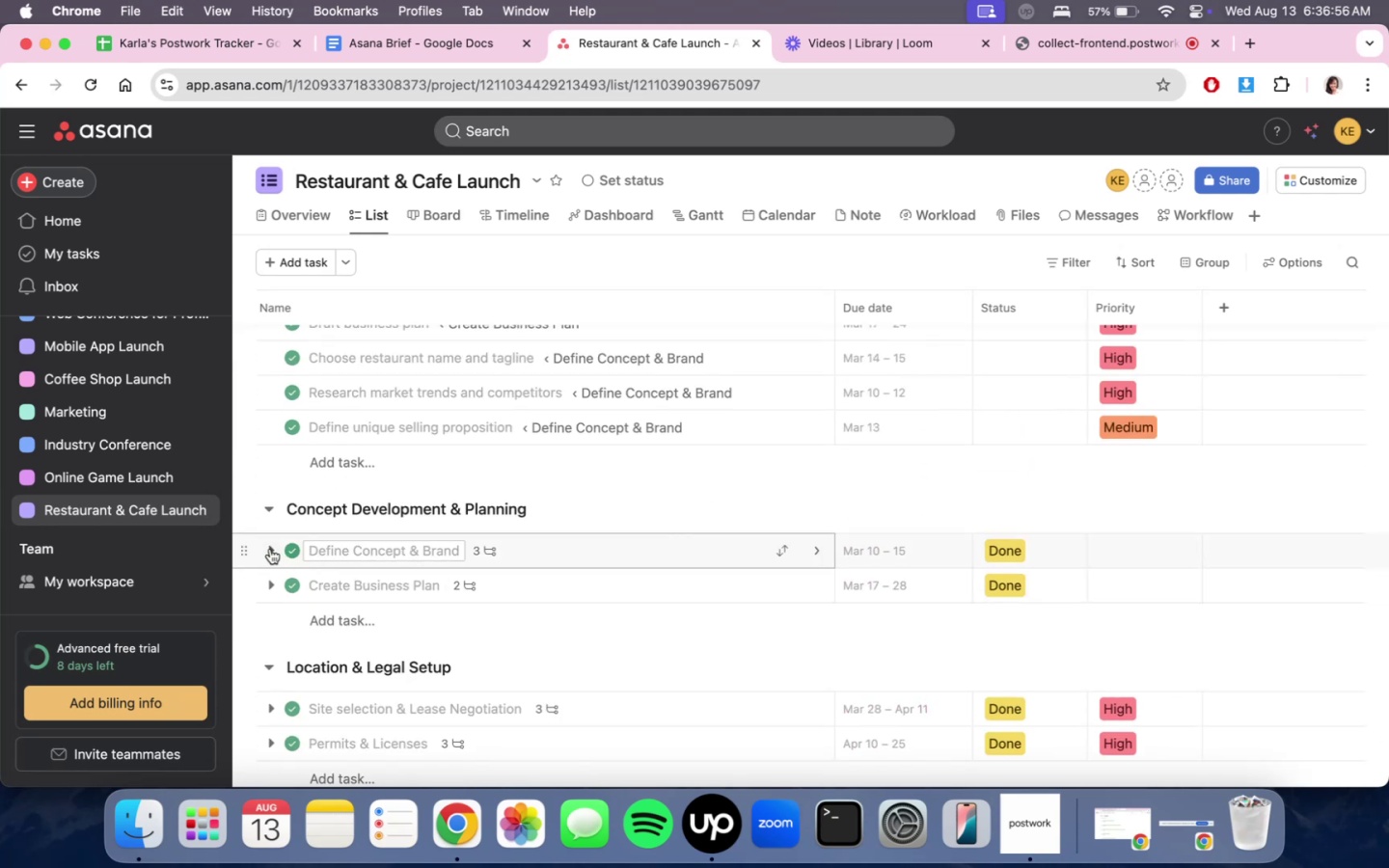 
left_click([259, 550])
 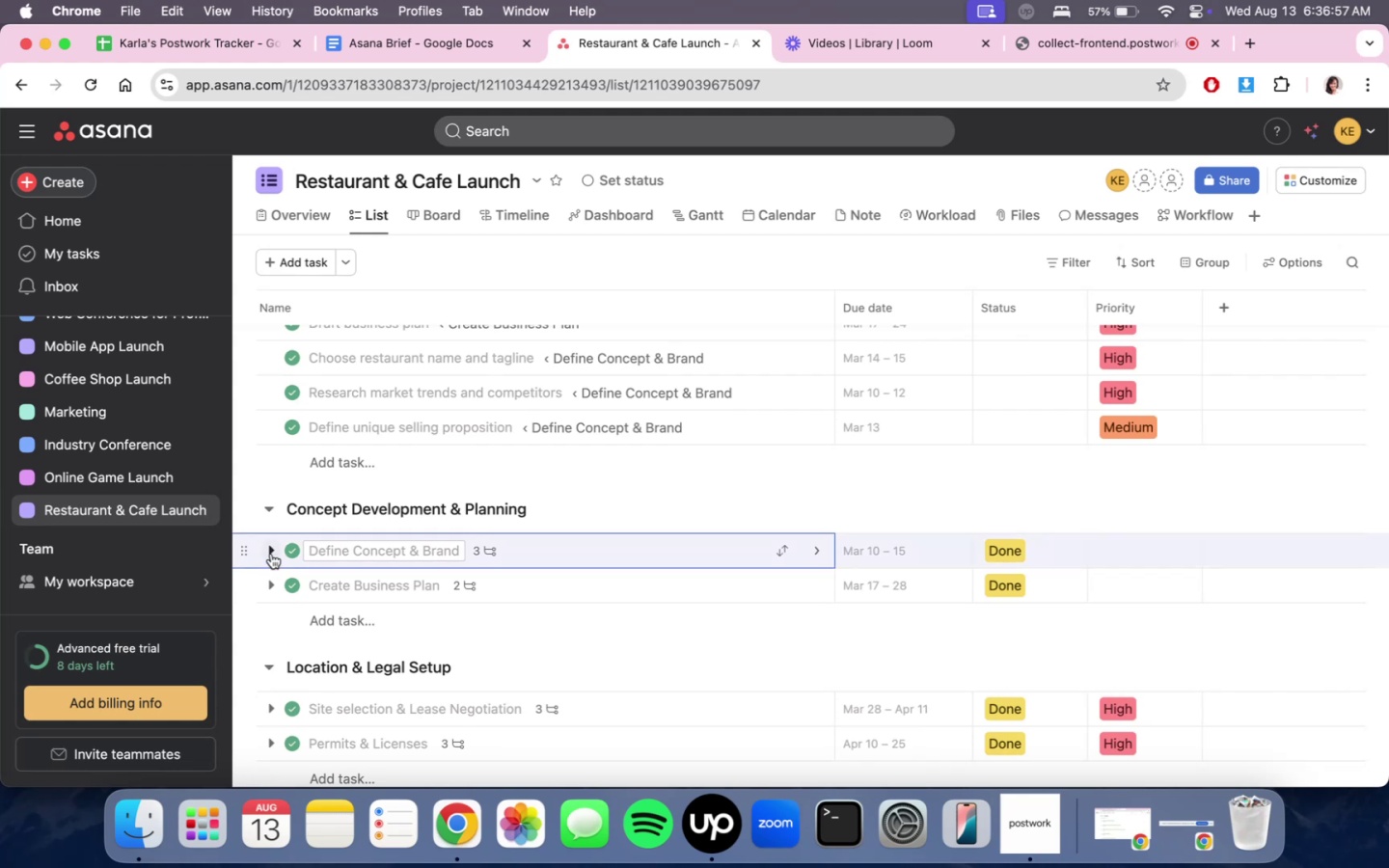 
left_click([271, 554])
 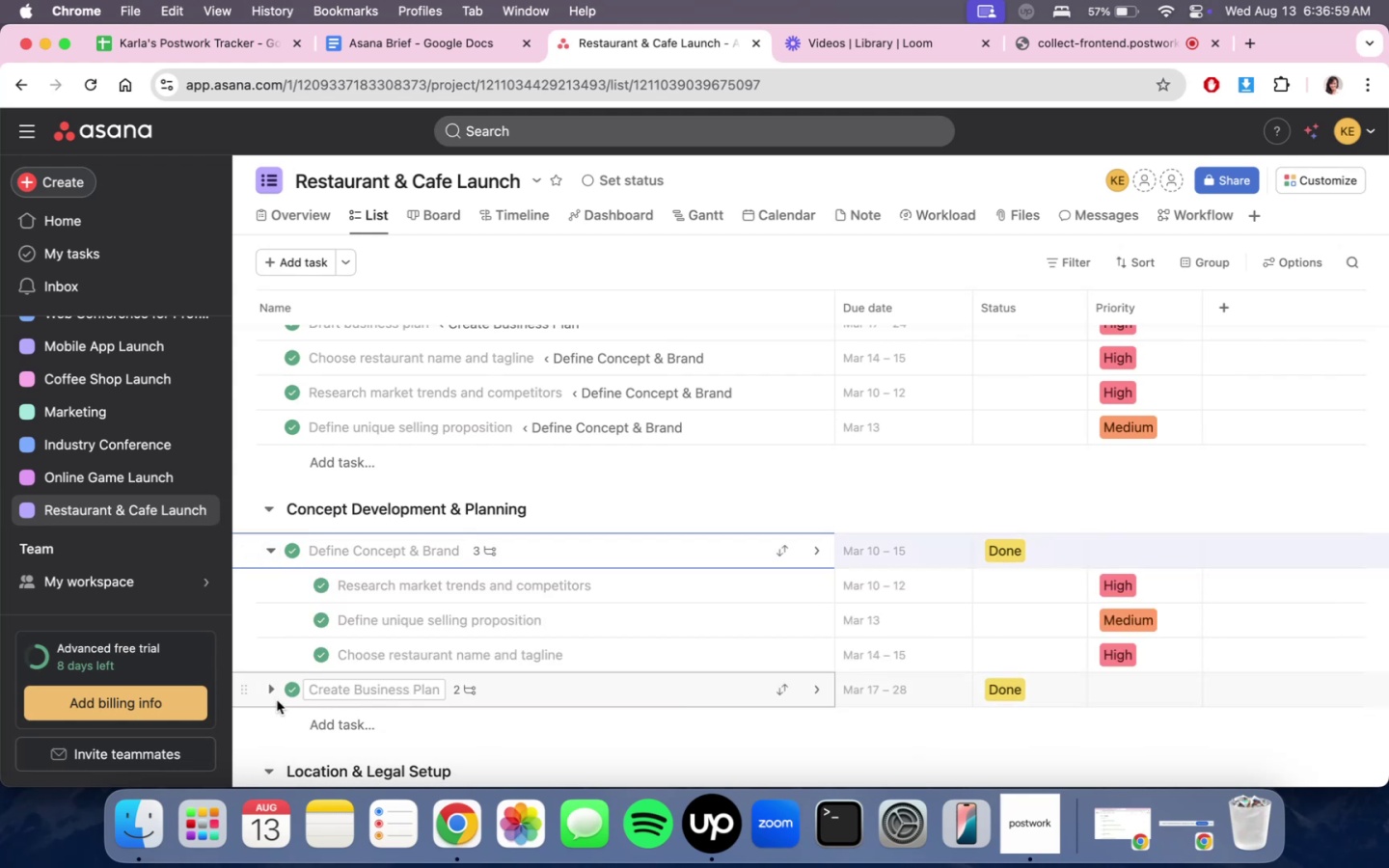 
left_click([275, 692])
 